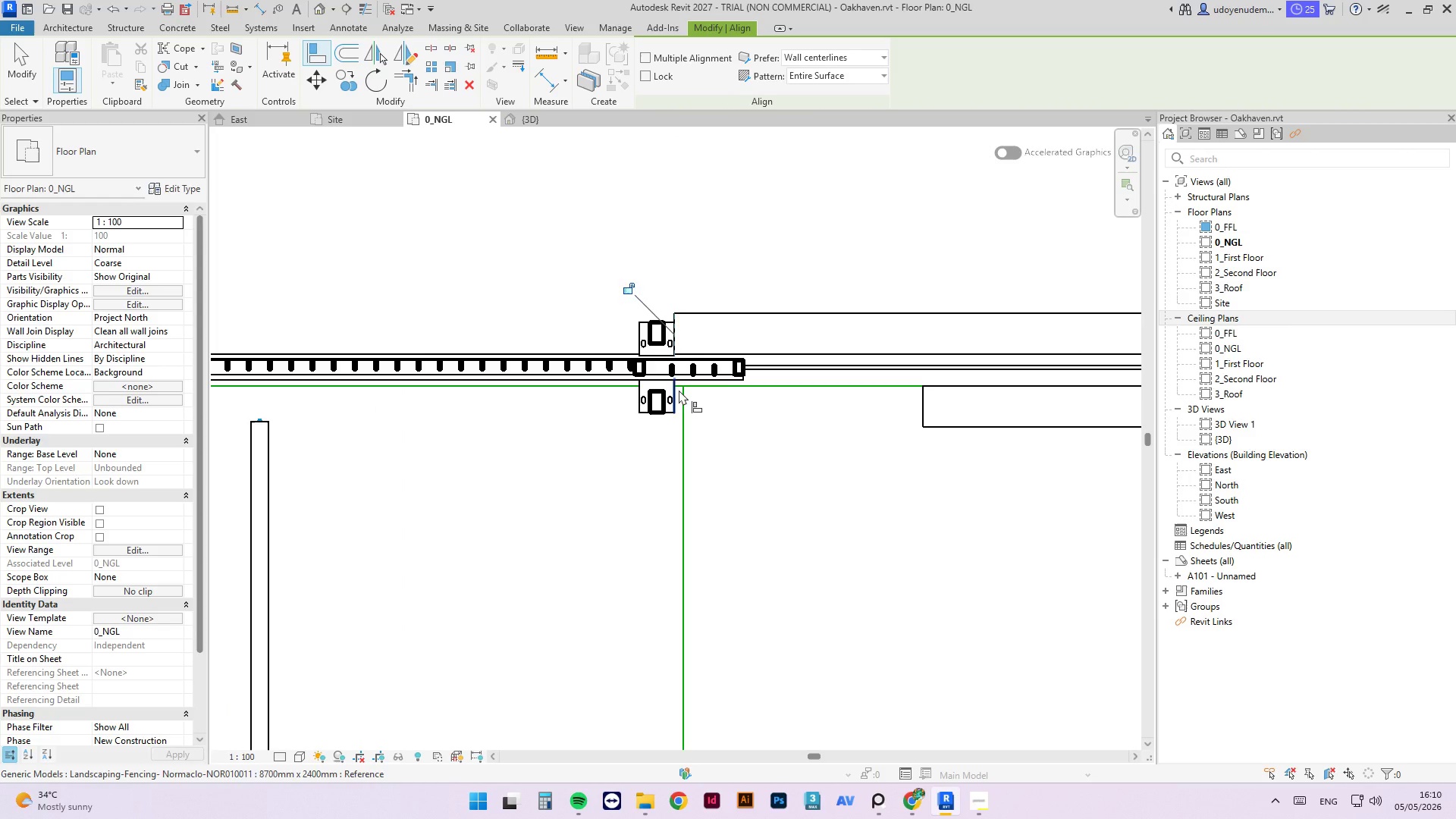 
left_click([679, 390])
 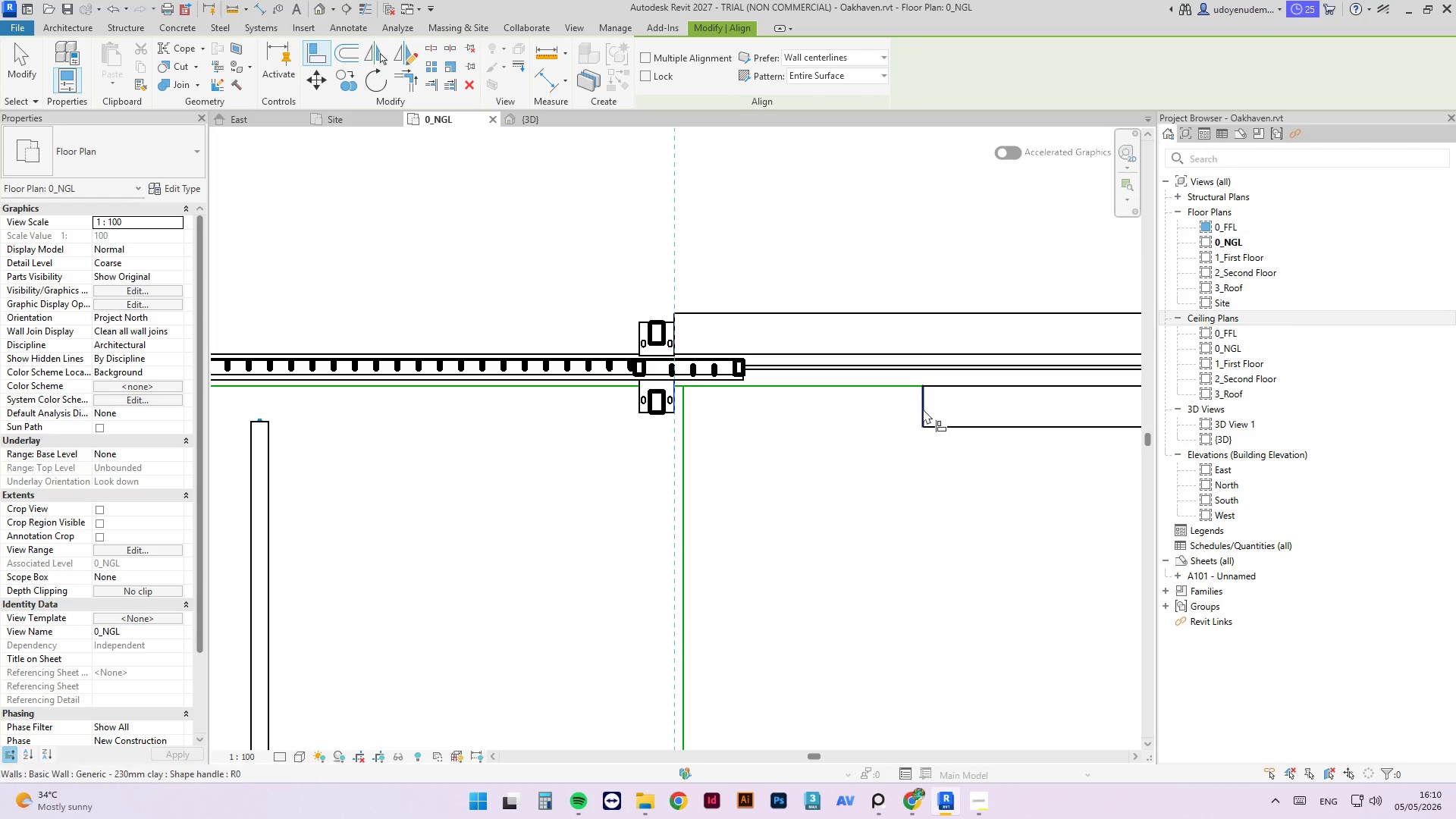 
left_click([923, 409])
 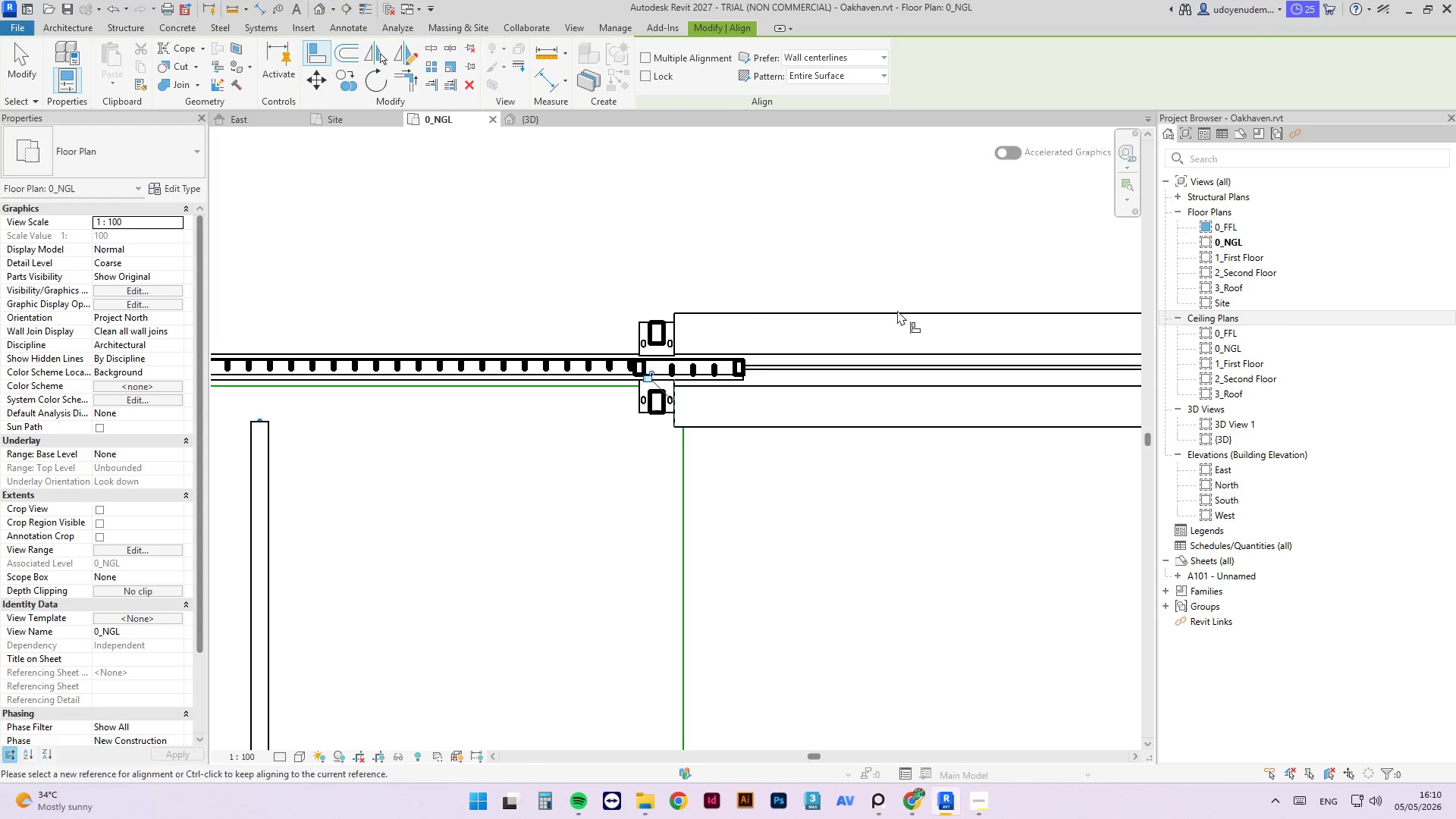 
key(Escape)
 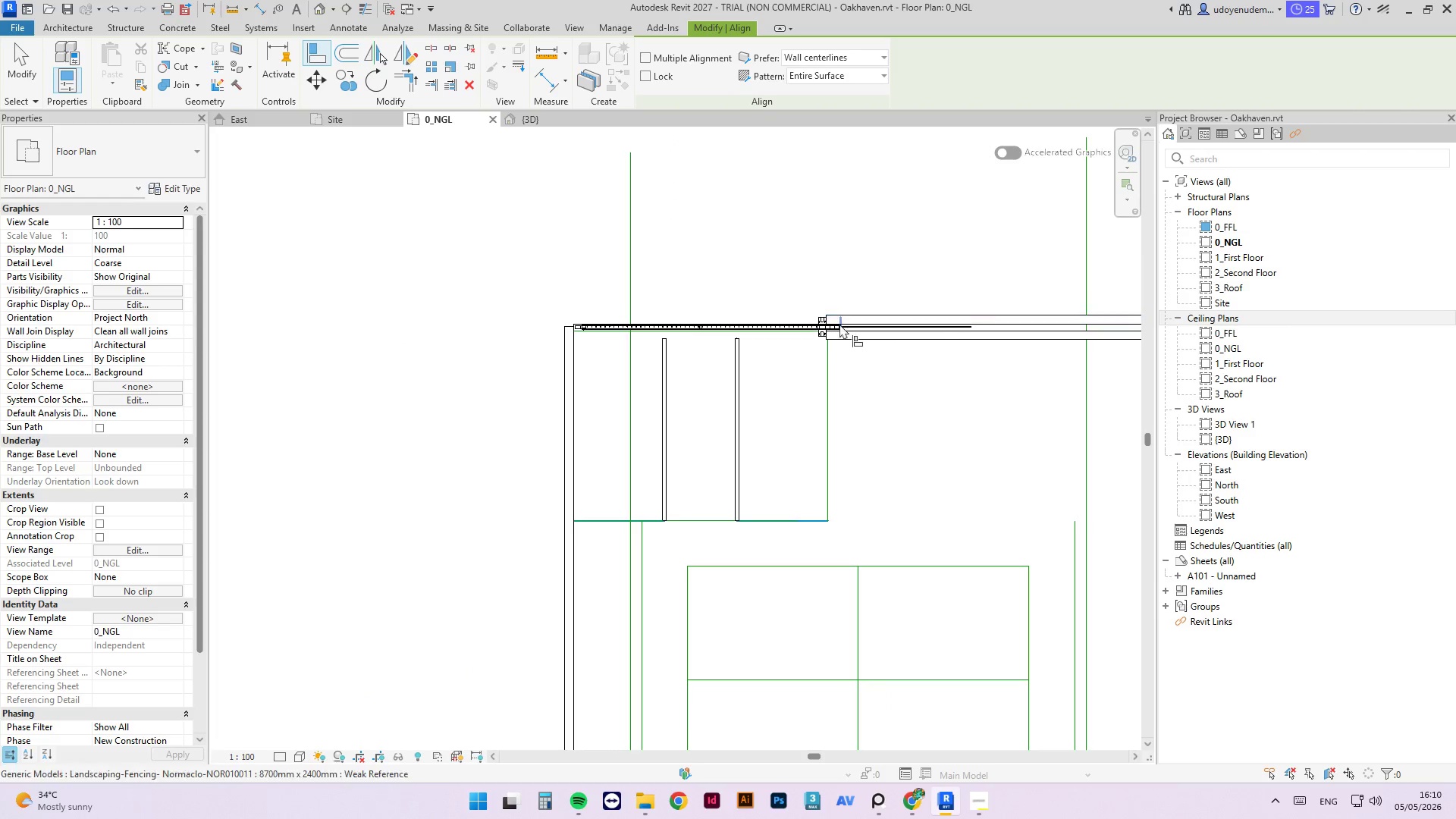 
key(Escape)
 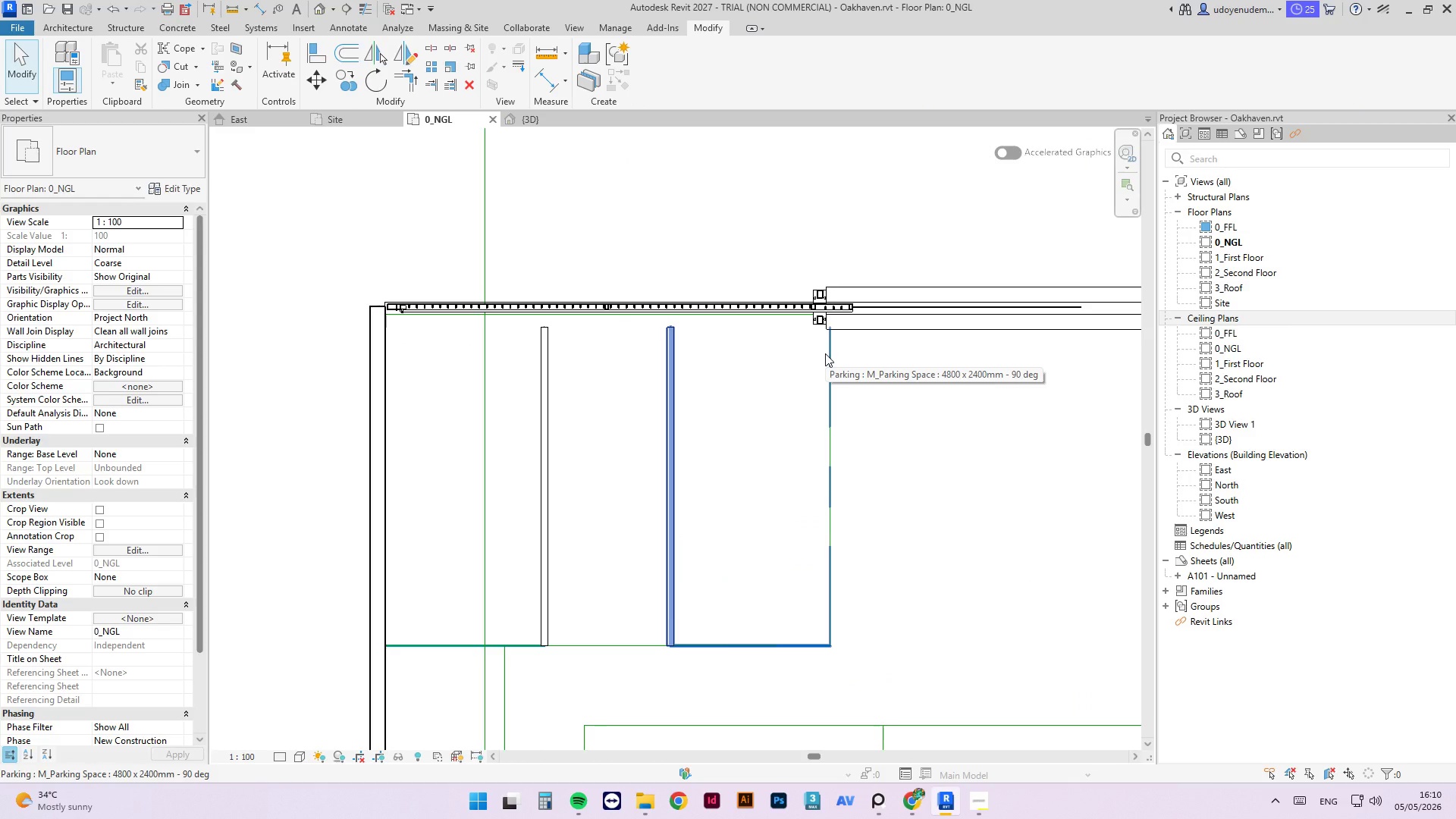 
scroll: coordinate [825, 353], scroll_direction: down, amount: 7.0
 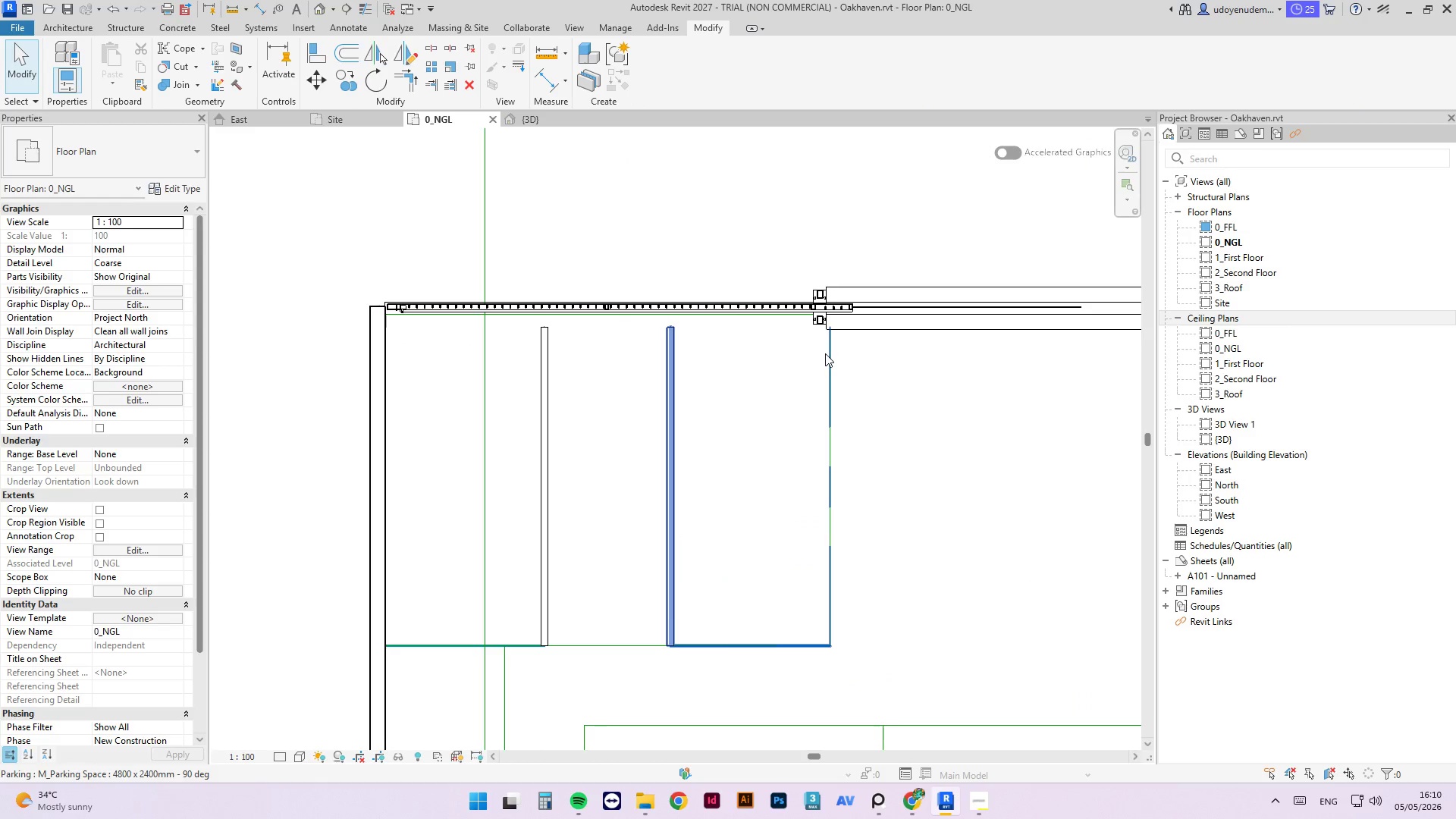 
key(A)
 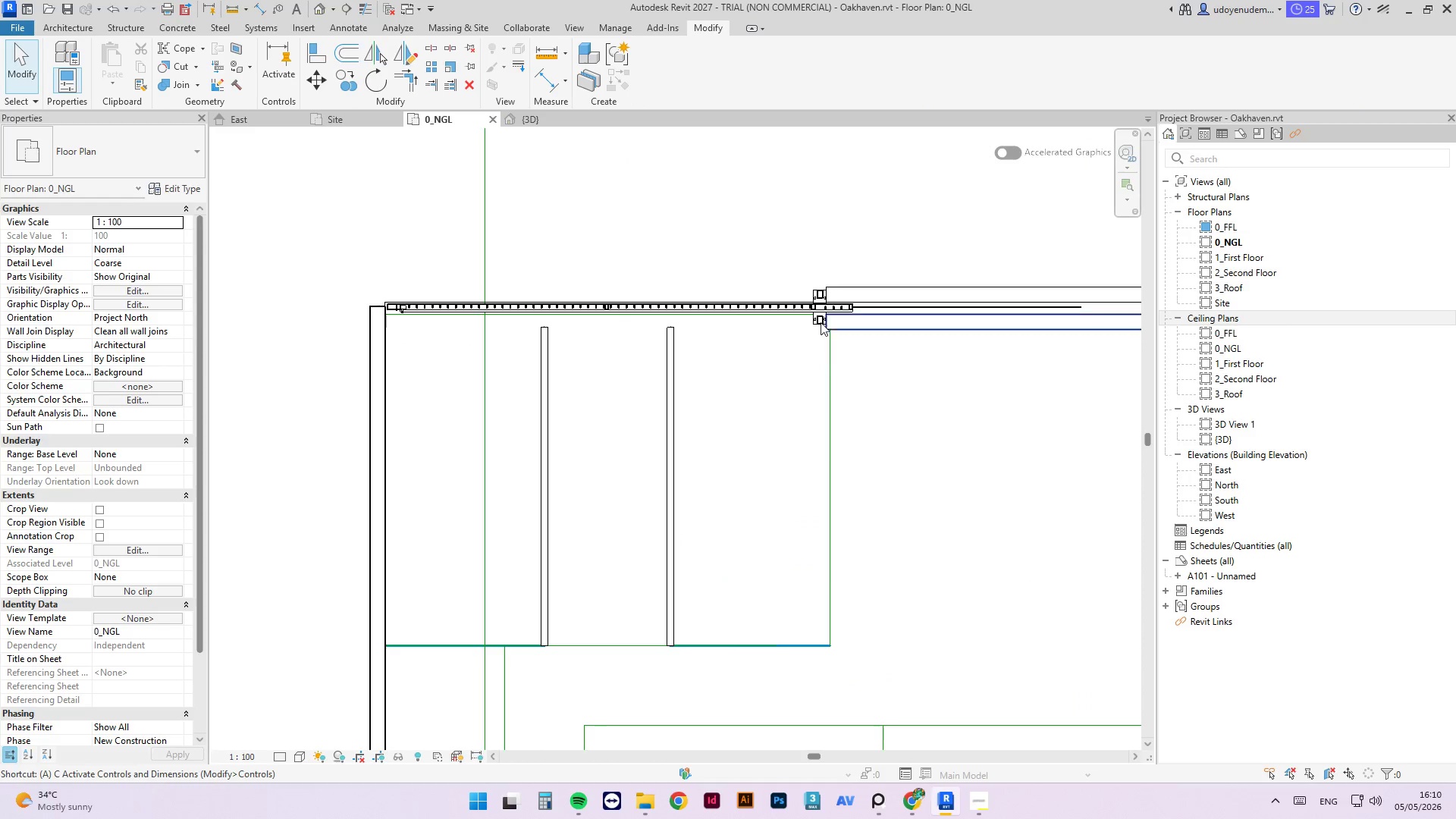 
key(L)
 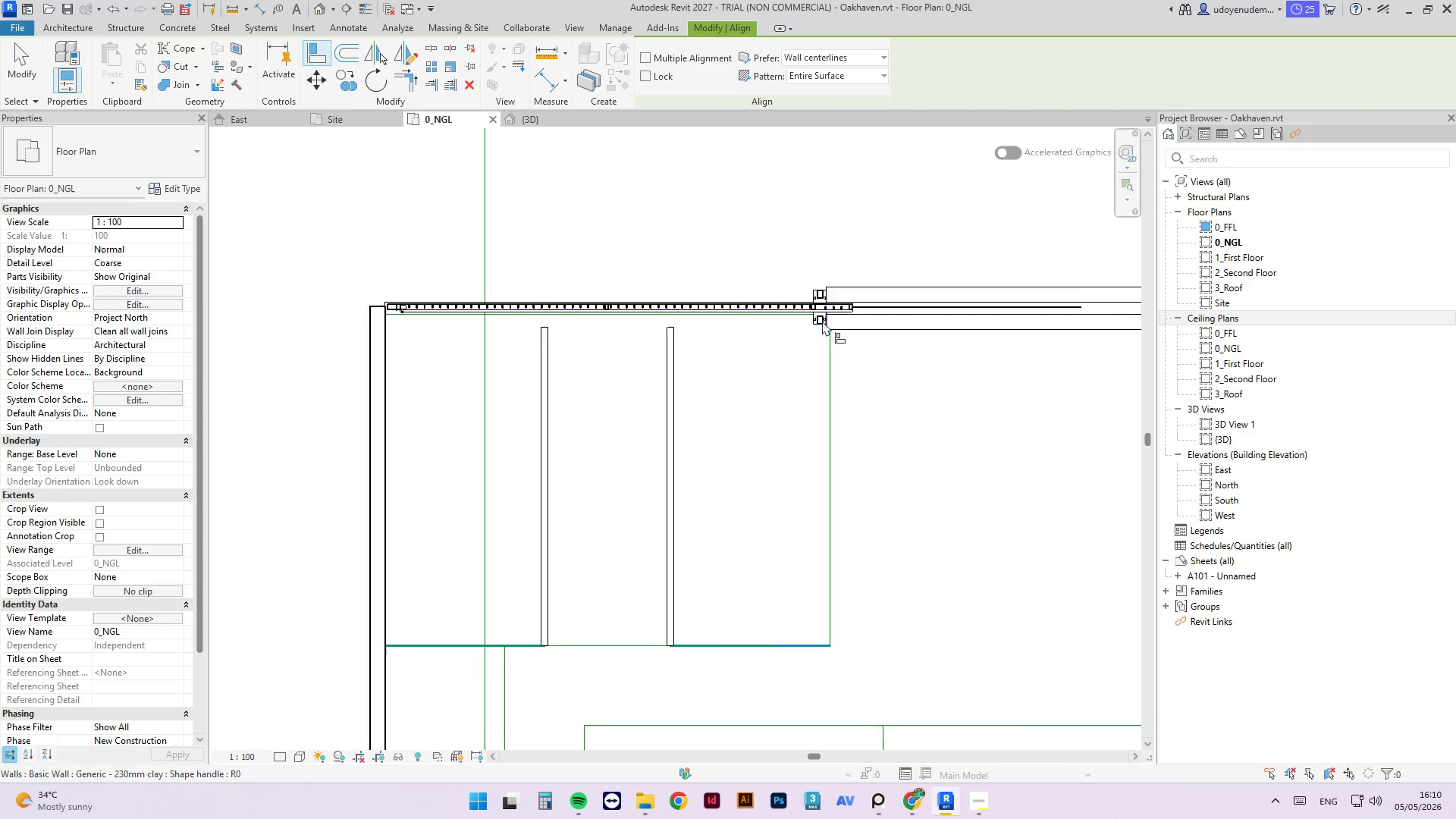 
scroll: coordinate [812, 334], scroll_direction: up, amount: 5.0
 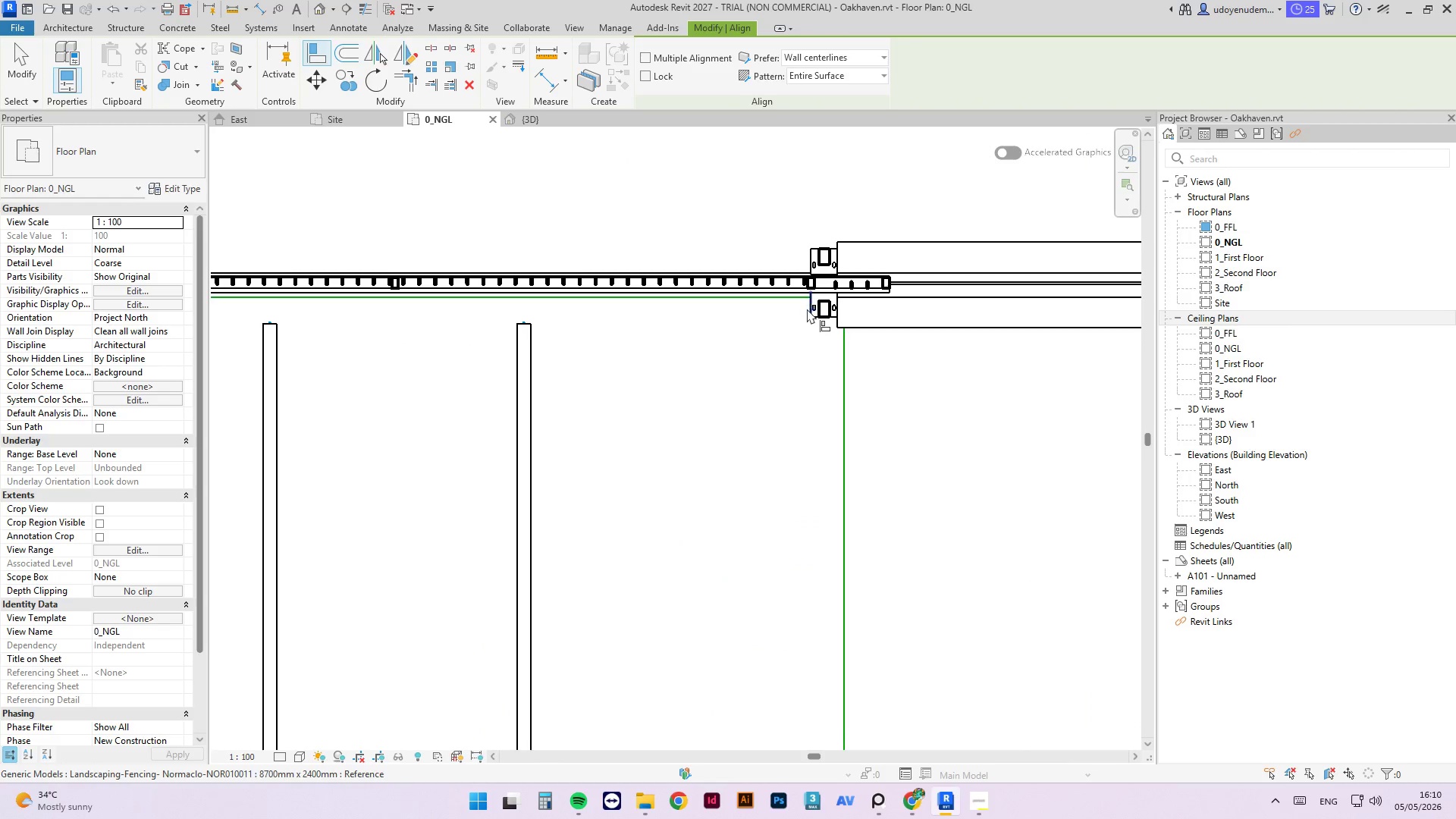 
left_click([807, 309])
 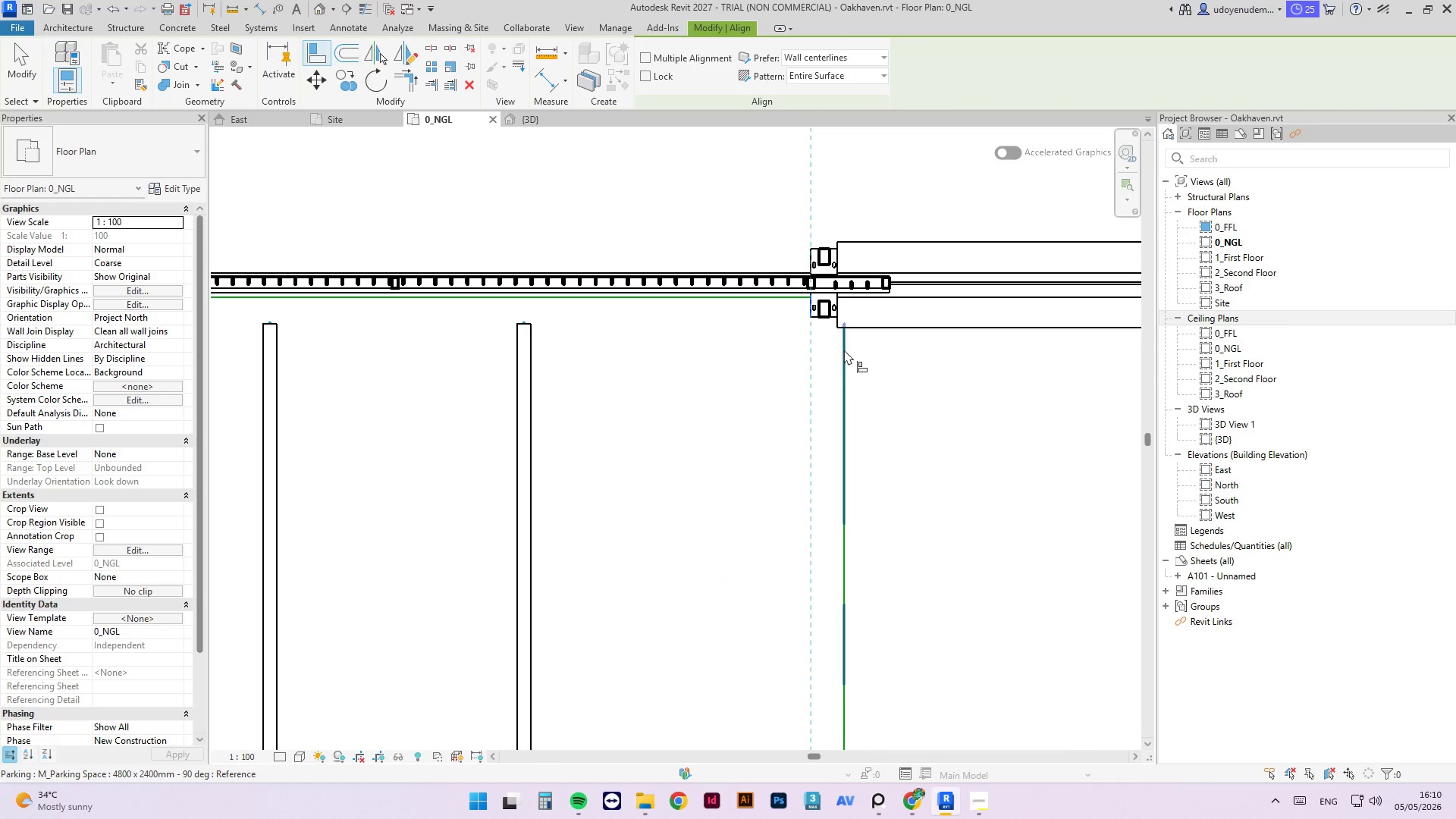 
left_click([844, 350])
 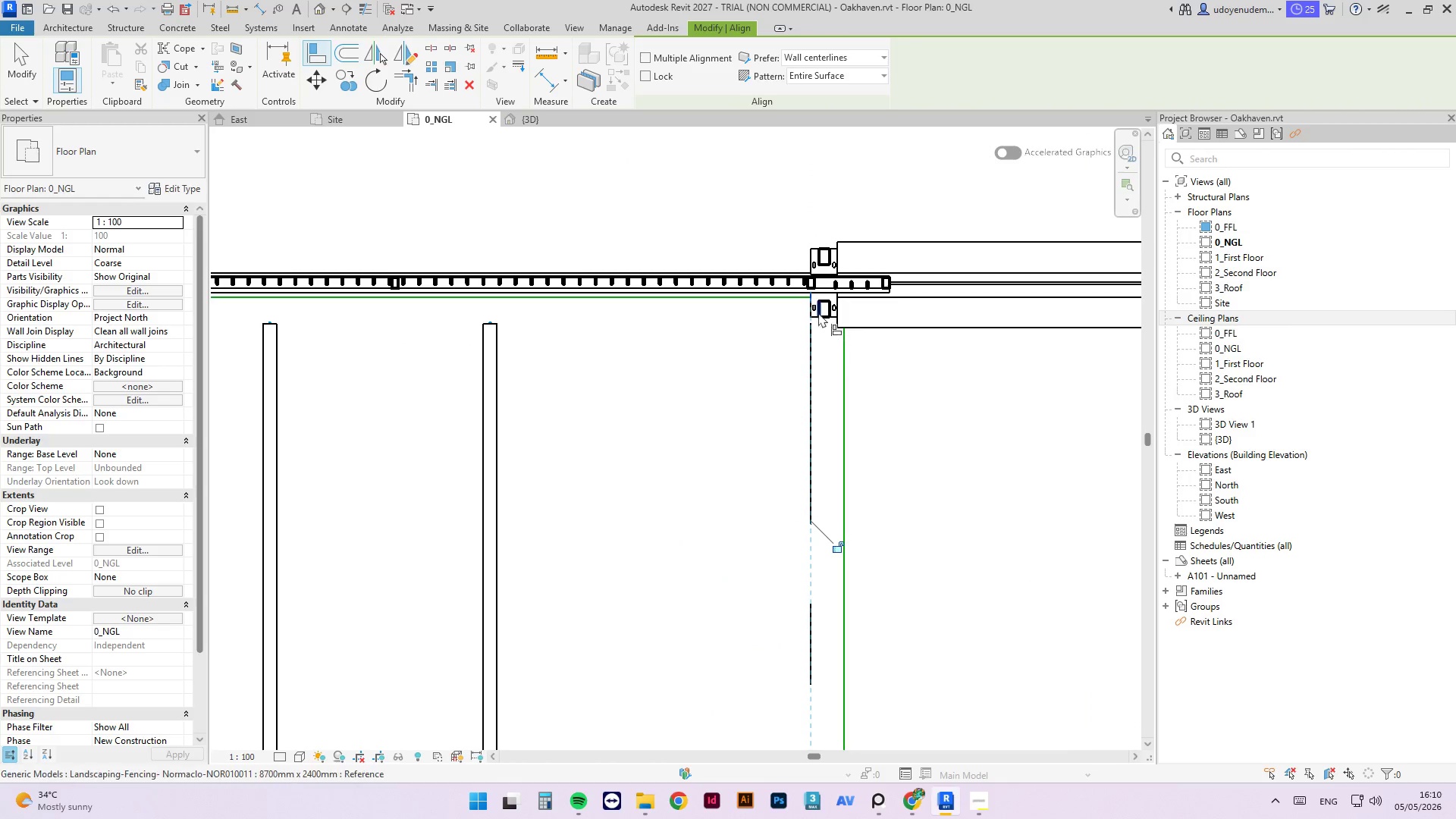 
key(Escape)
 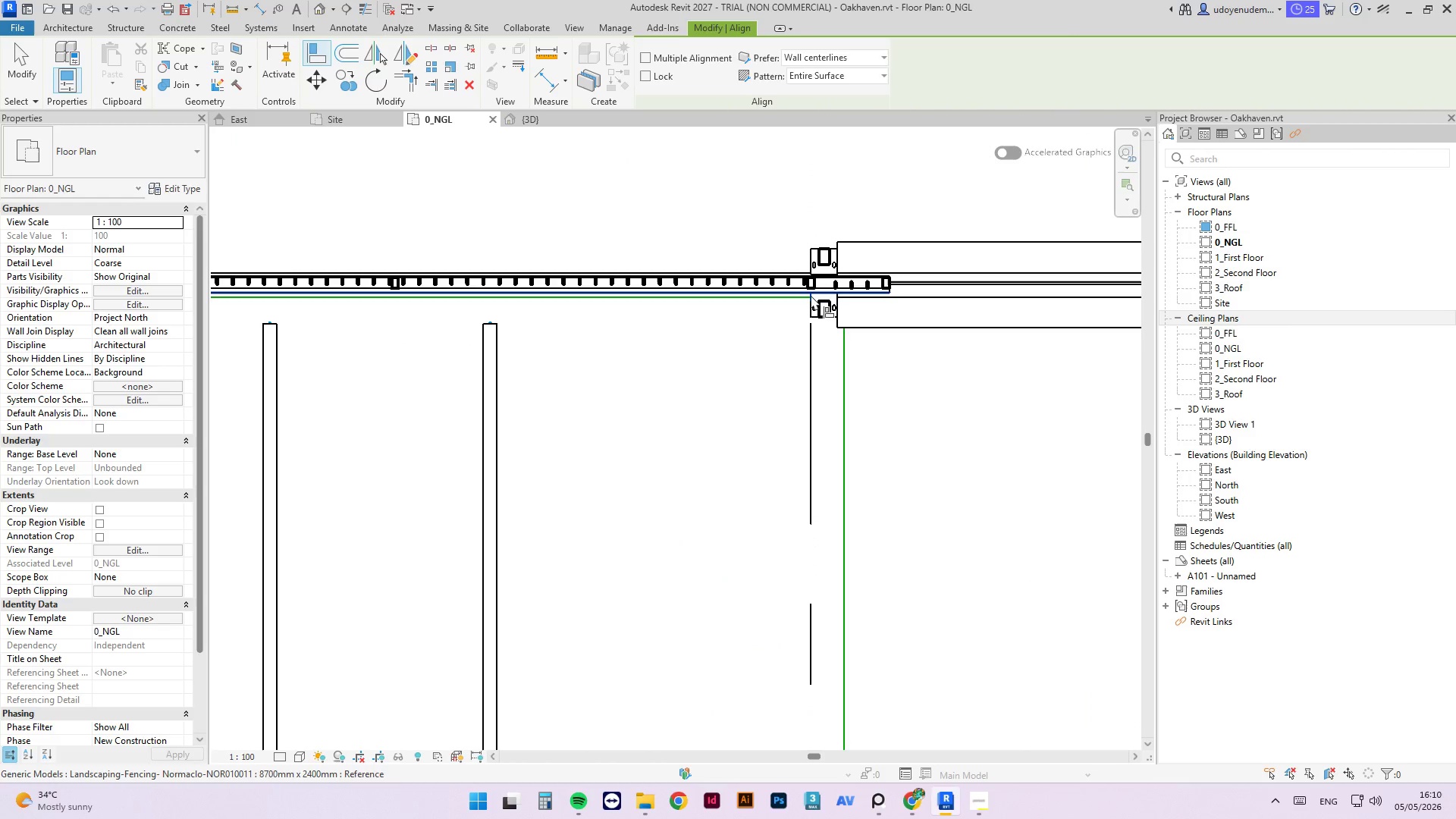 
key(Escape)
 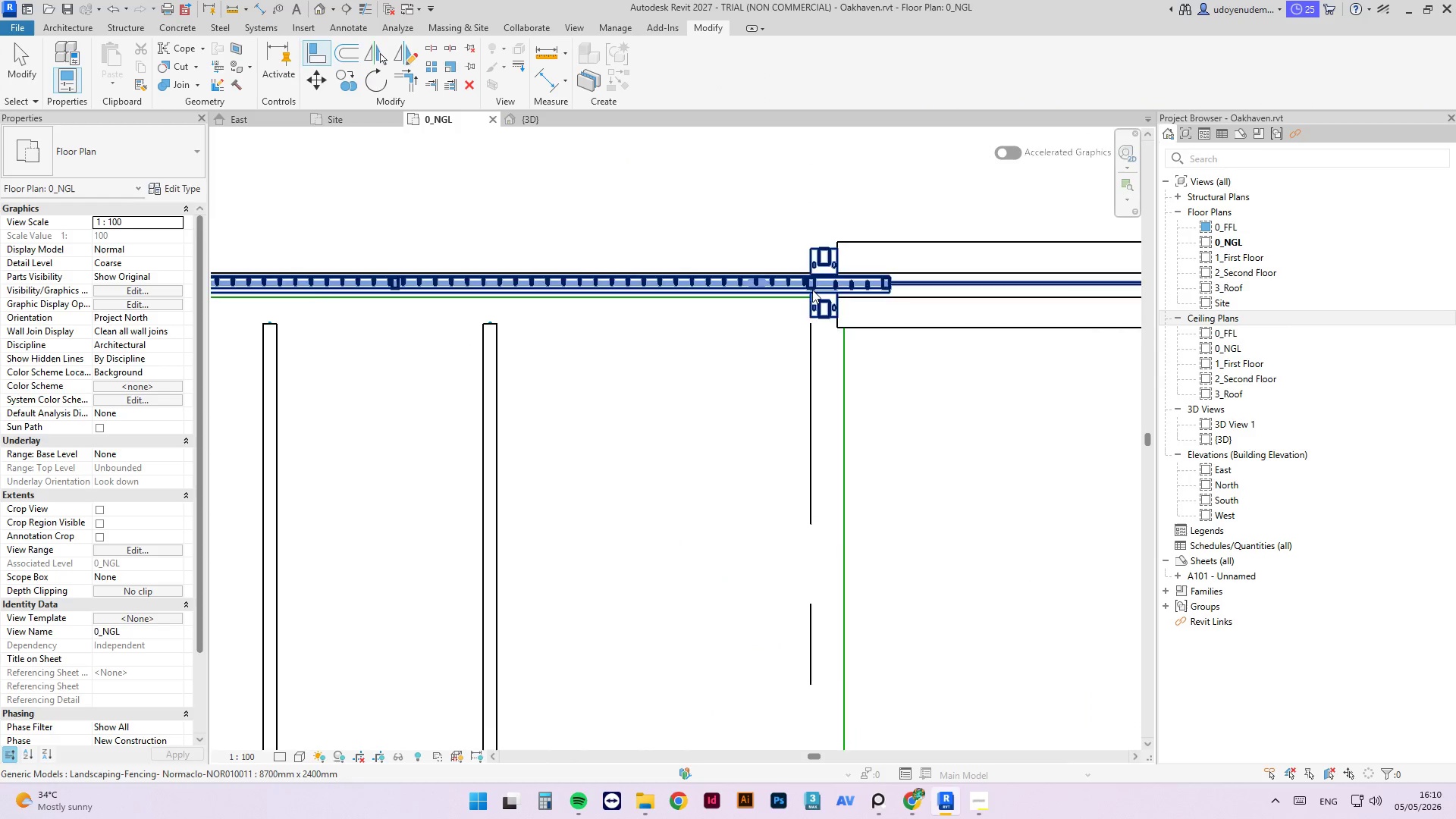 
key(Escape)
 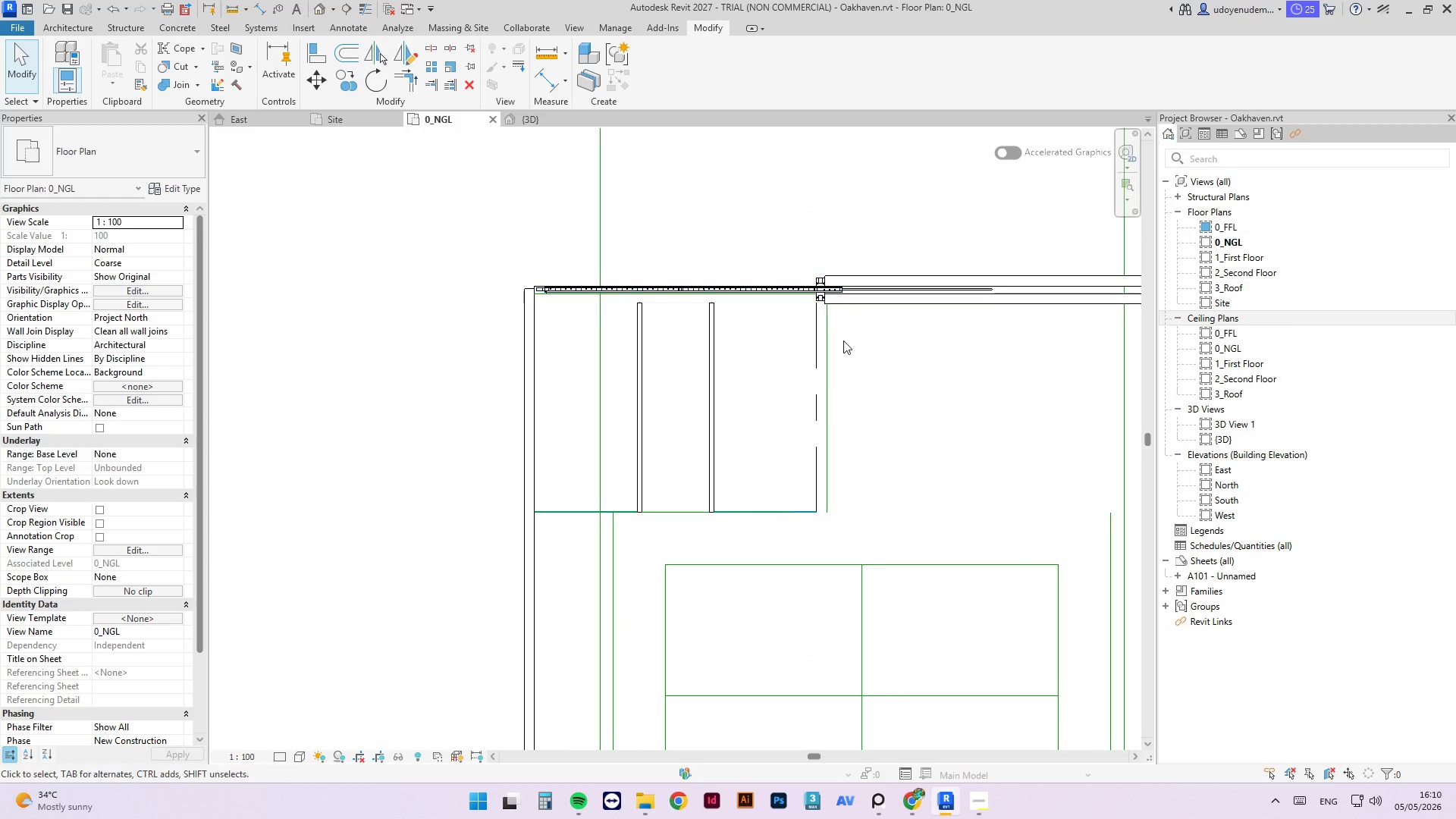 
left_click([861, 355])
 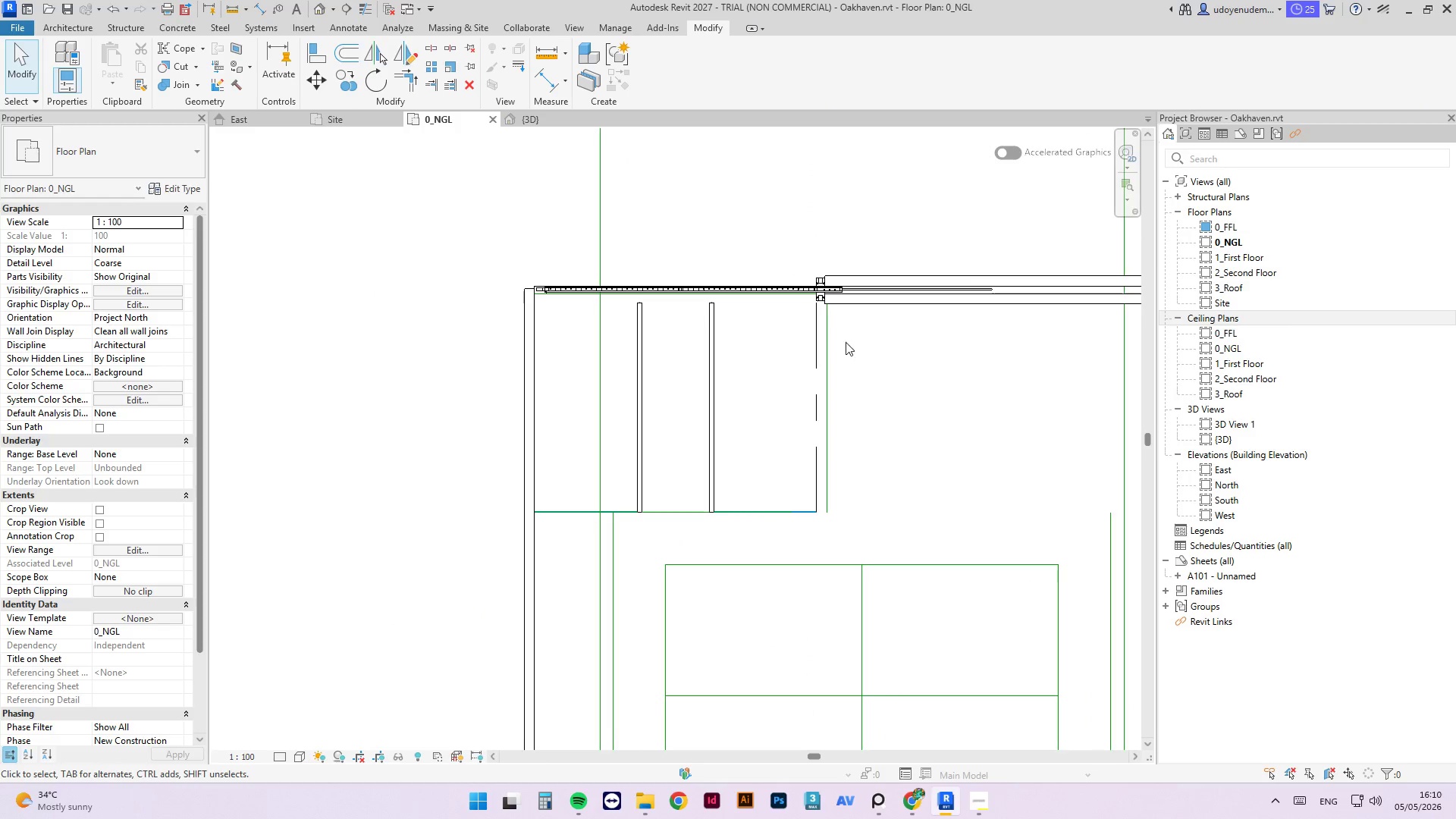 
scroll: coordinate [825, 295], scroll_direction: down, amount: 8.0
 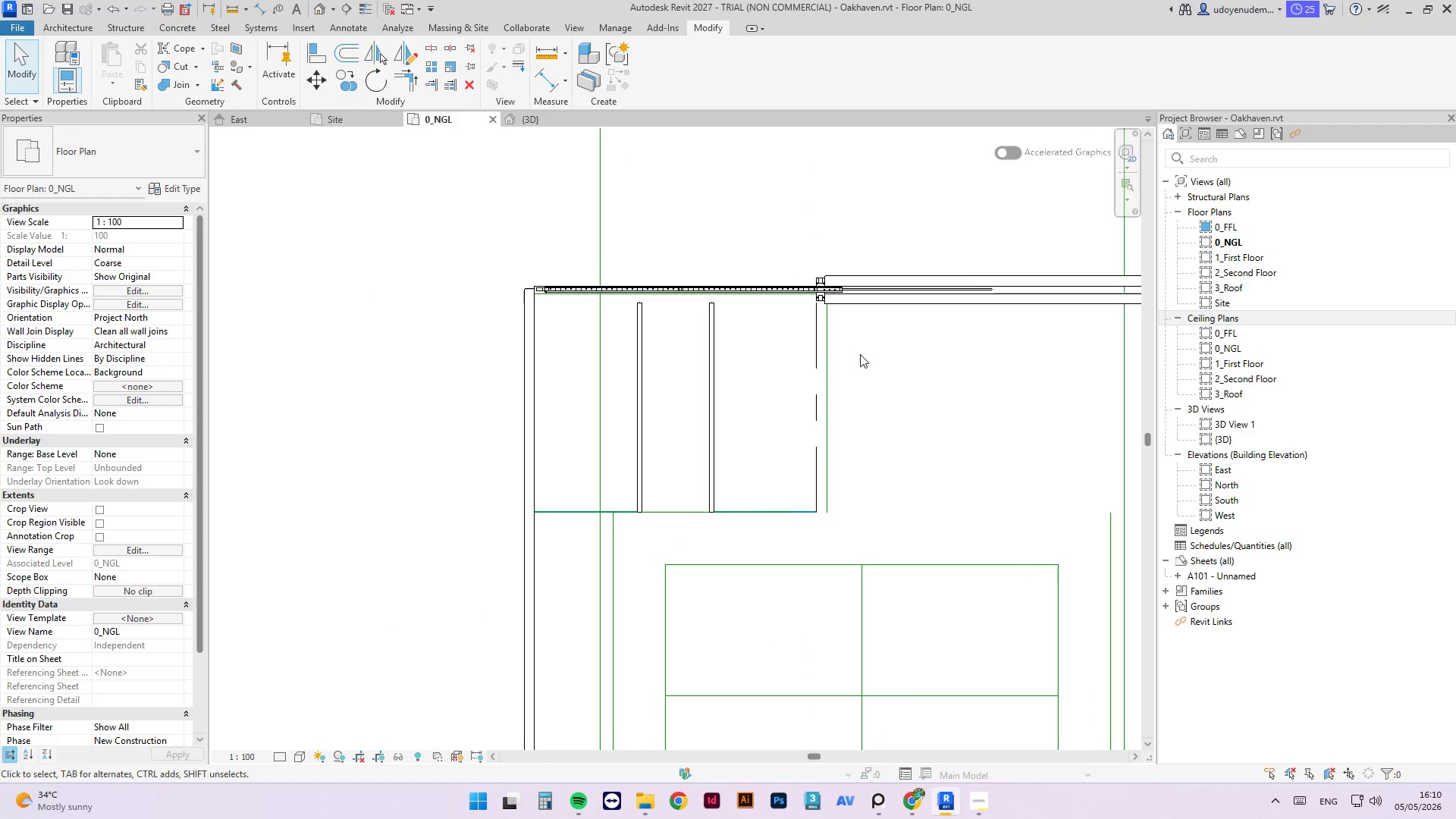 
key(Escape)
 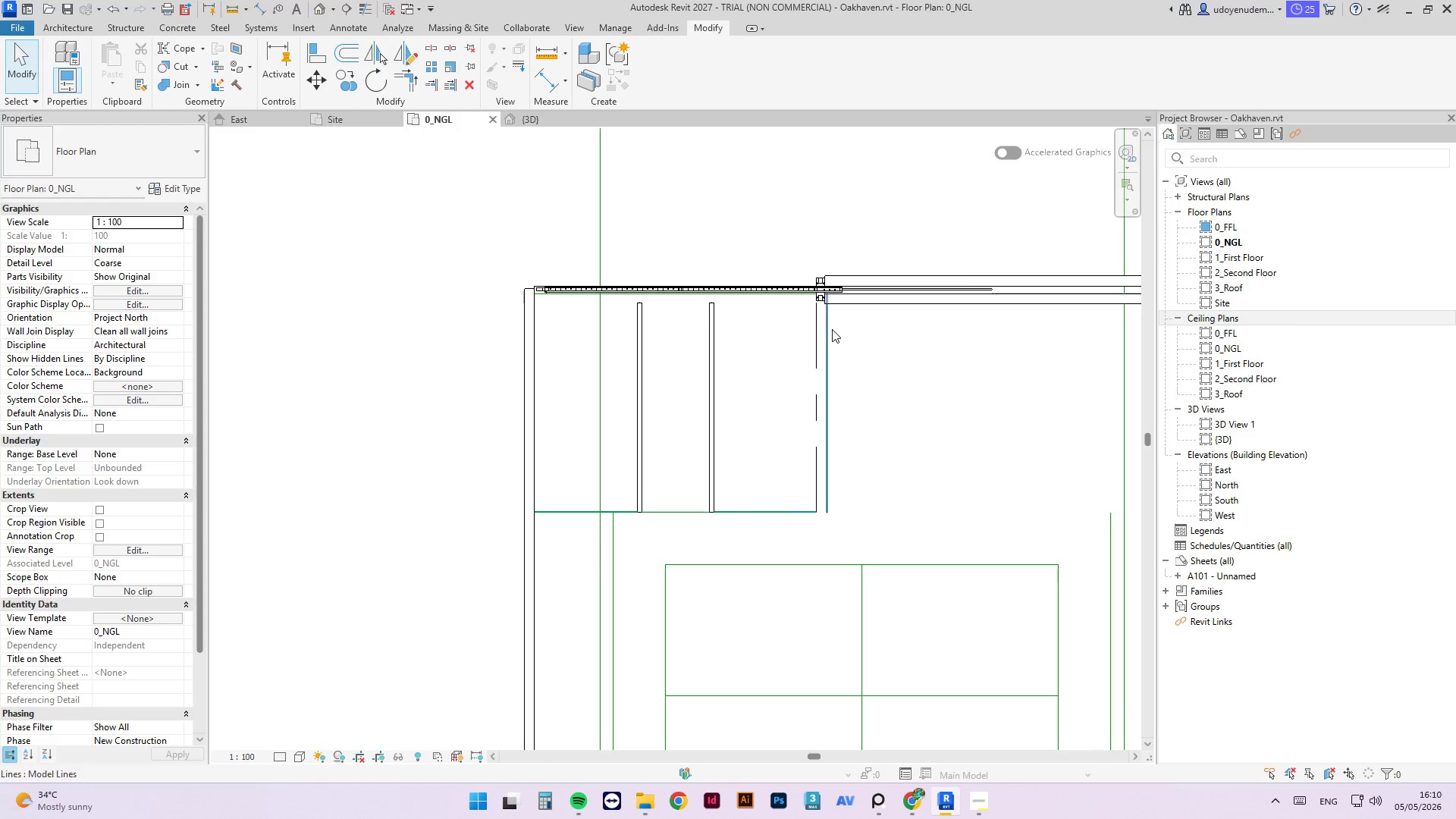 
double_click([830, 328])
 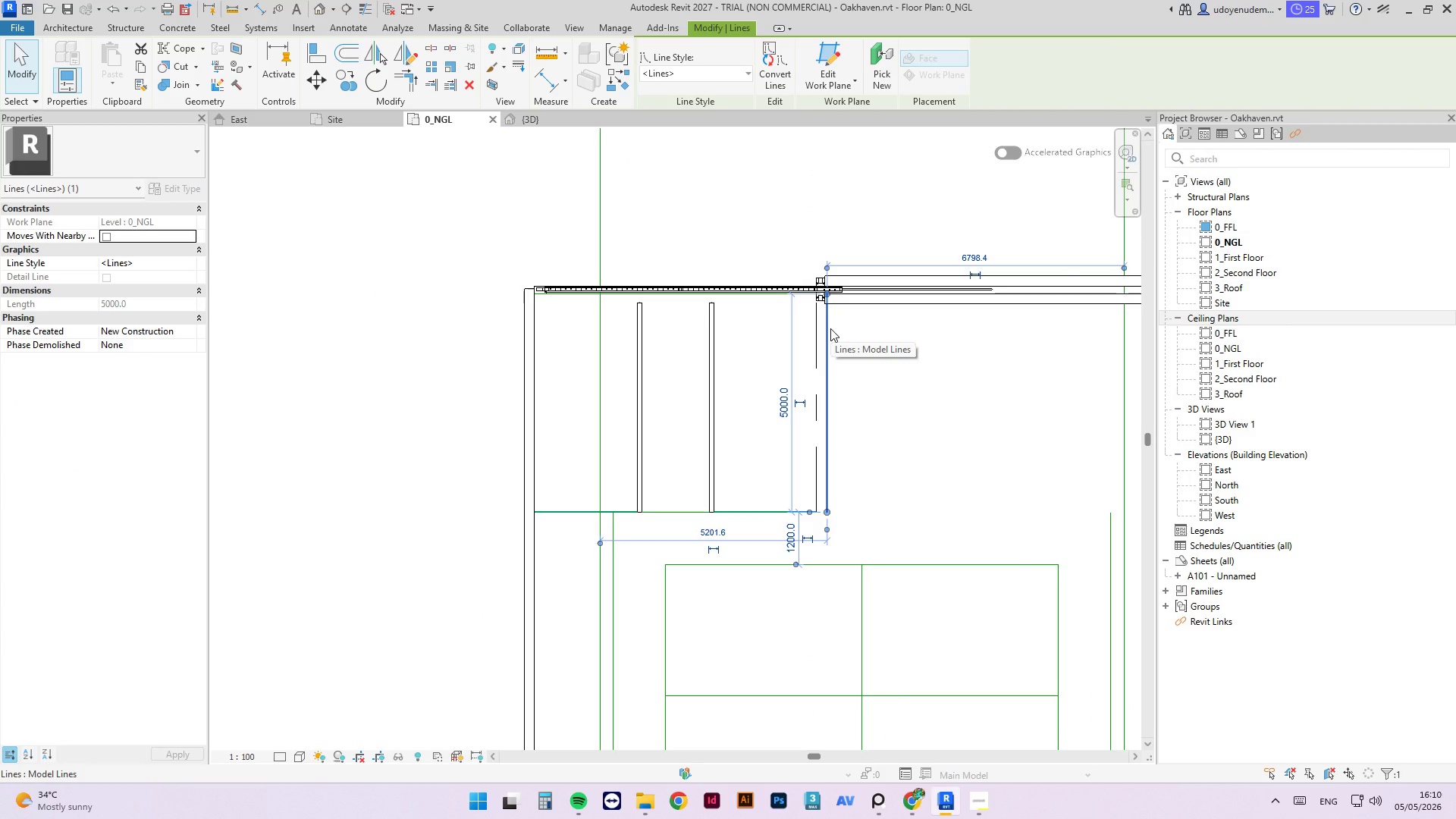 
key(A)
 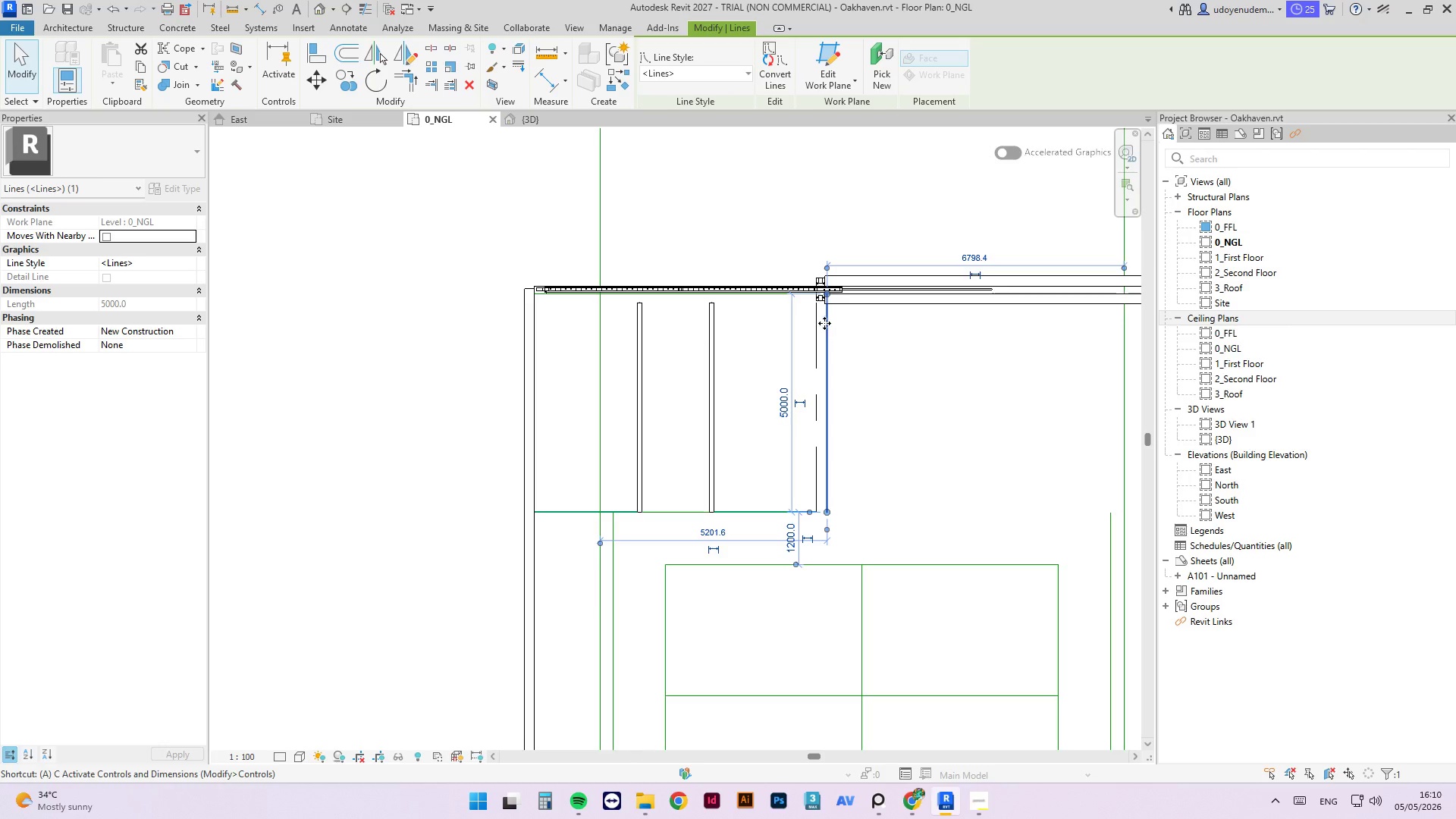 
key(L)
 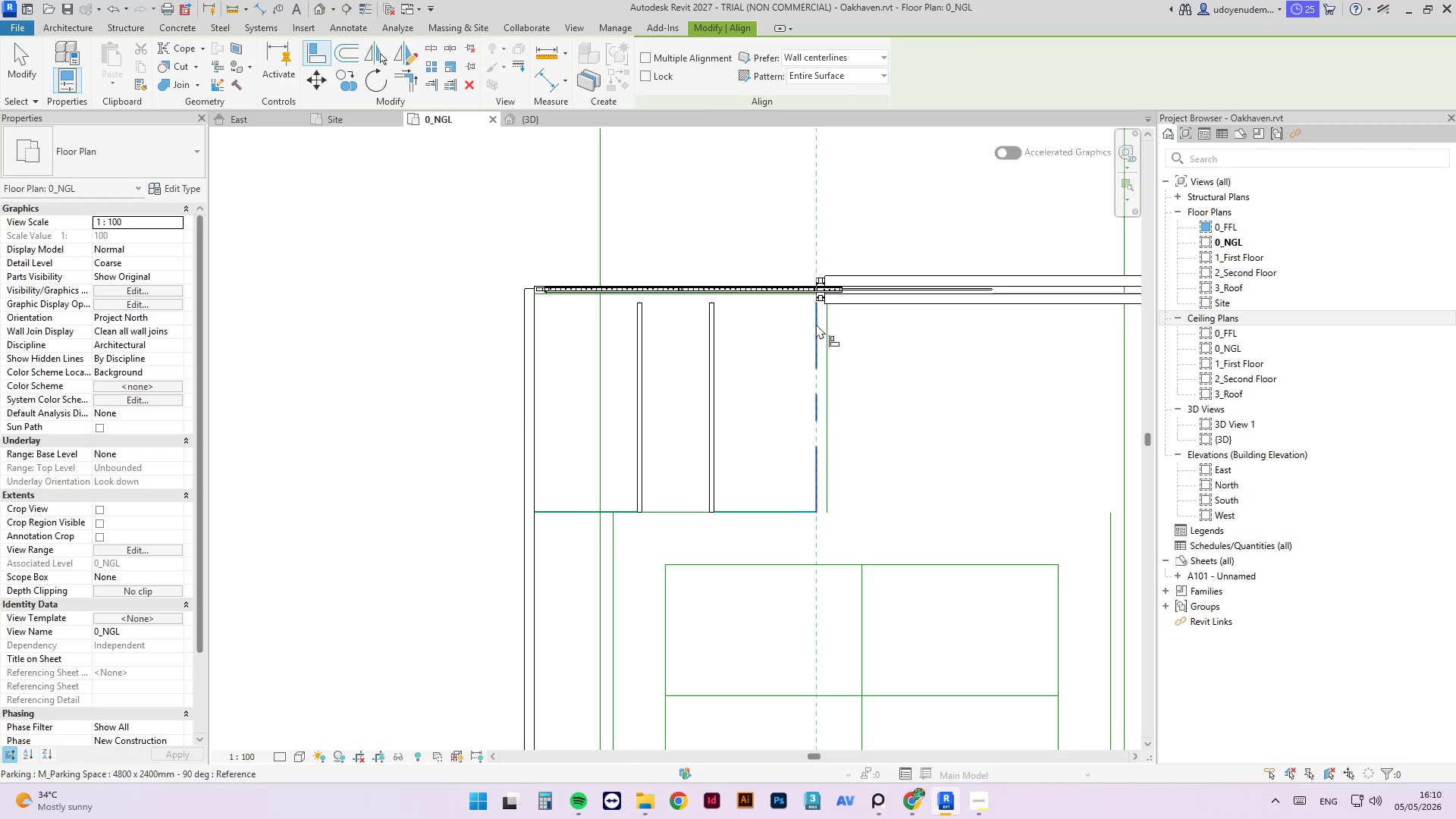 
double_click([829, 323])
 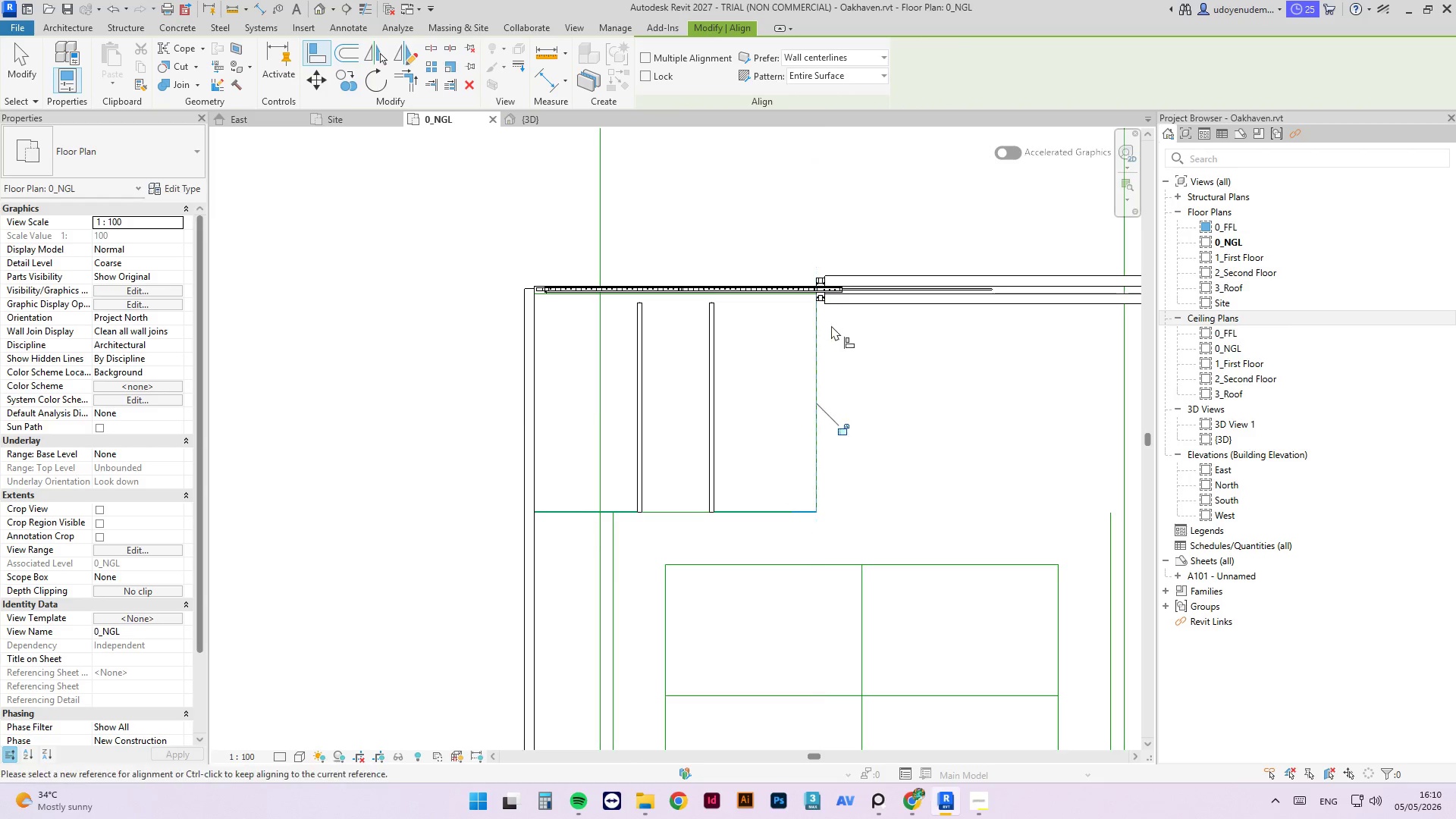 
key(Escape)
 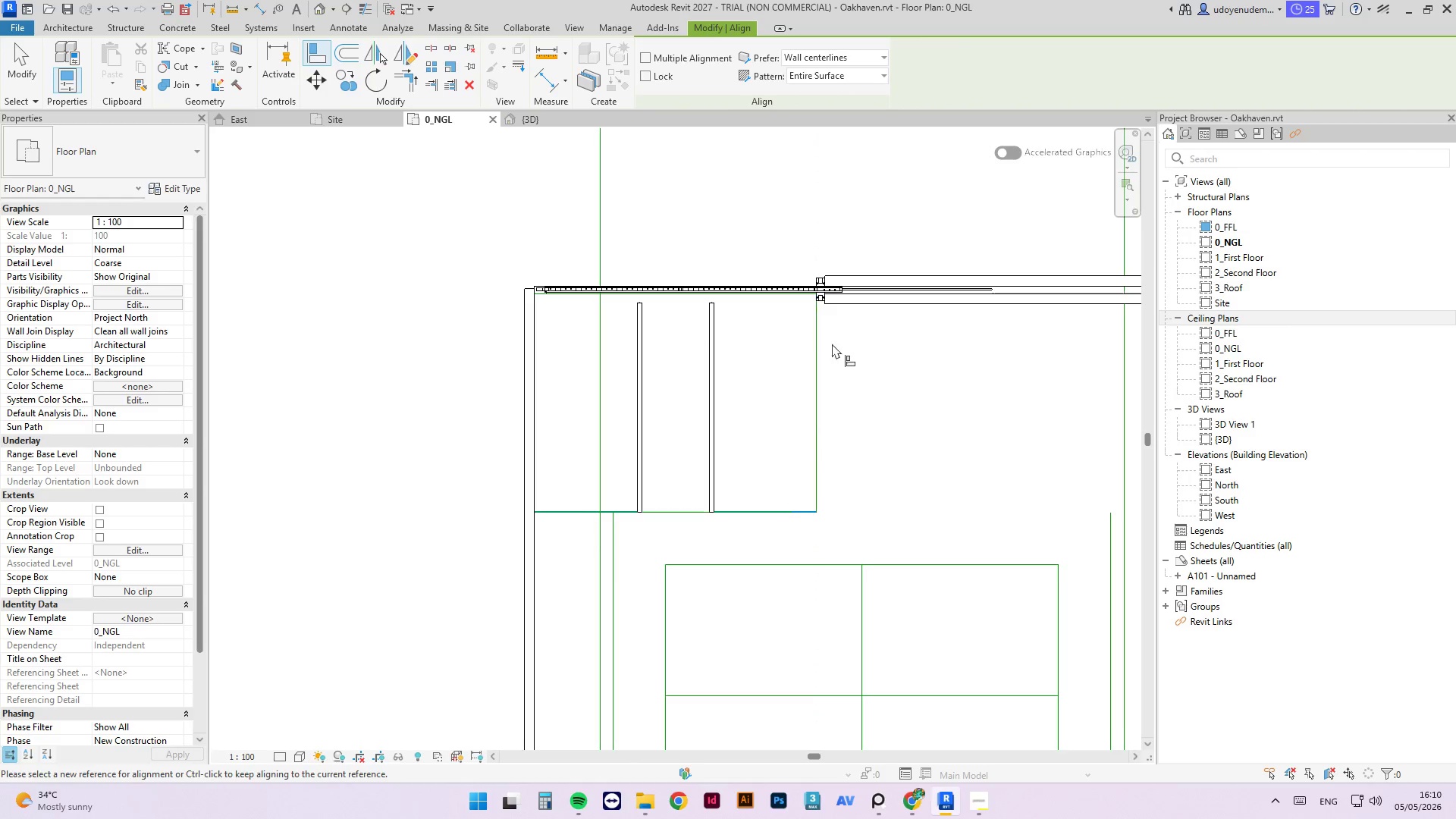 
key(Escape)
 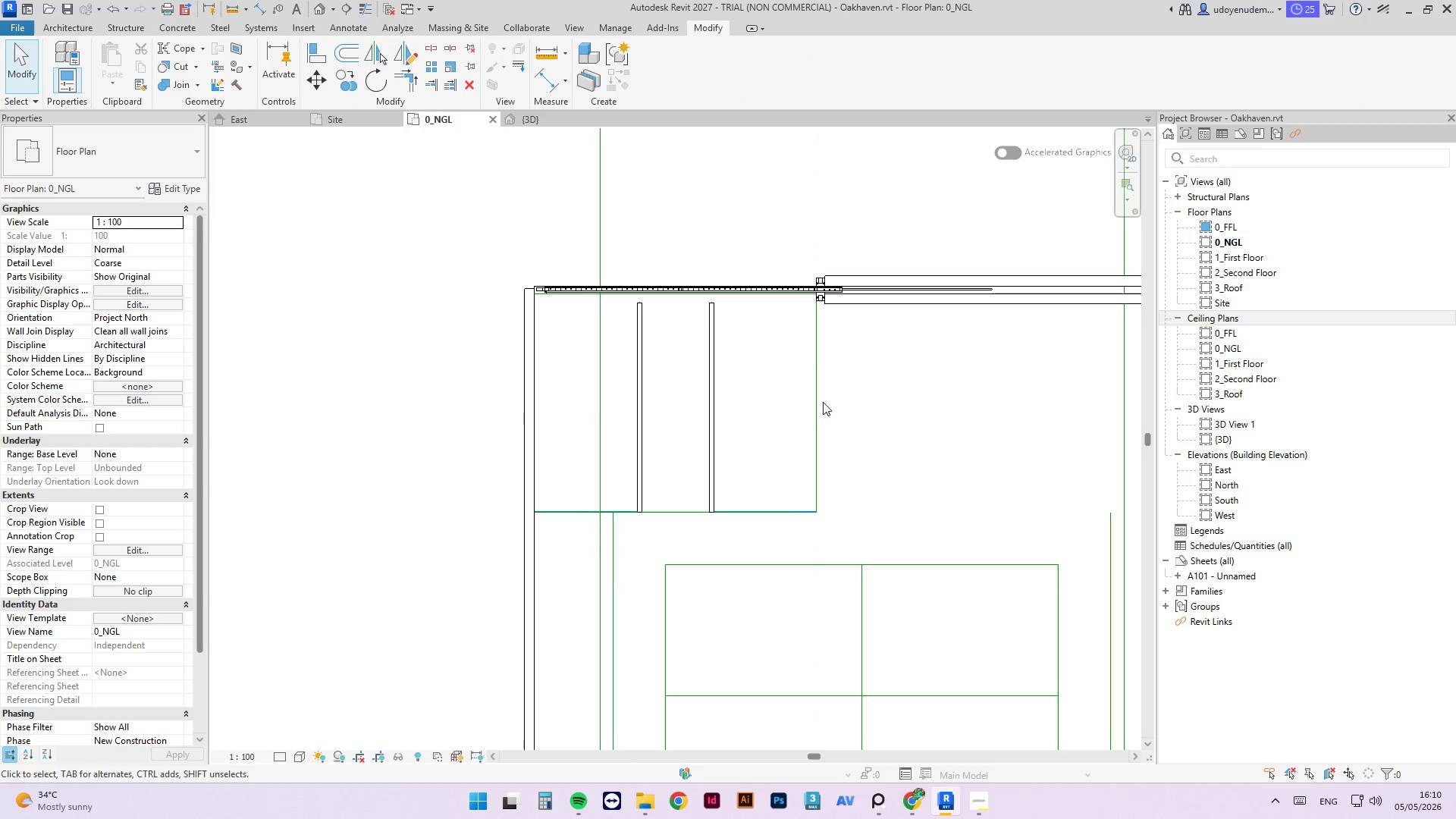 
left_click([817, 394])
 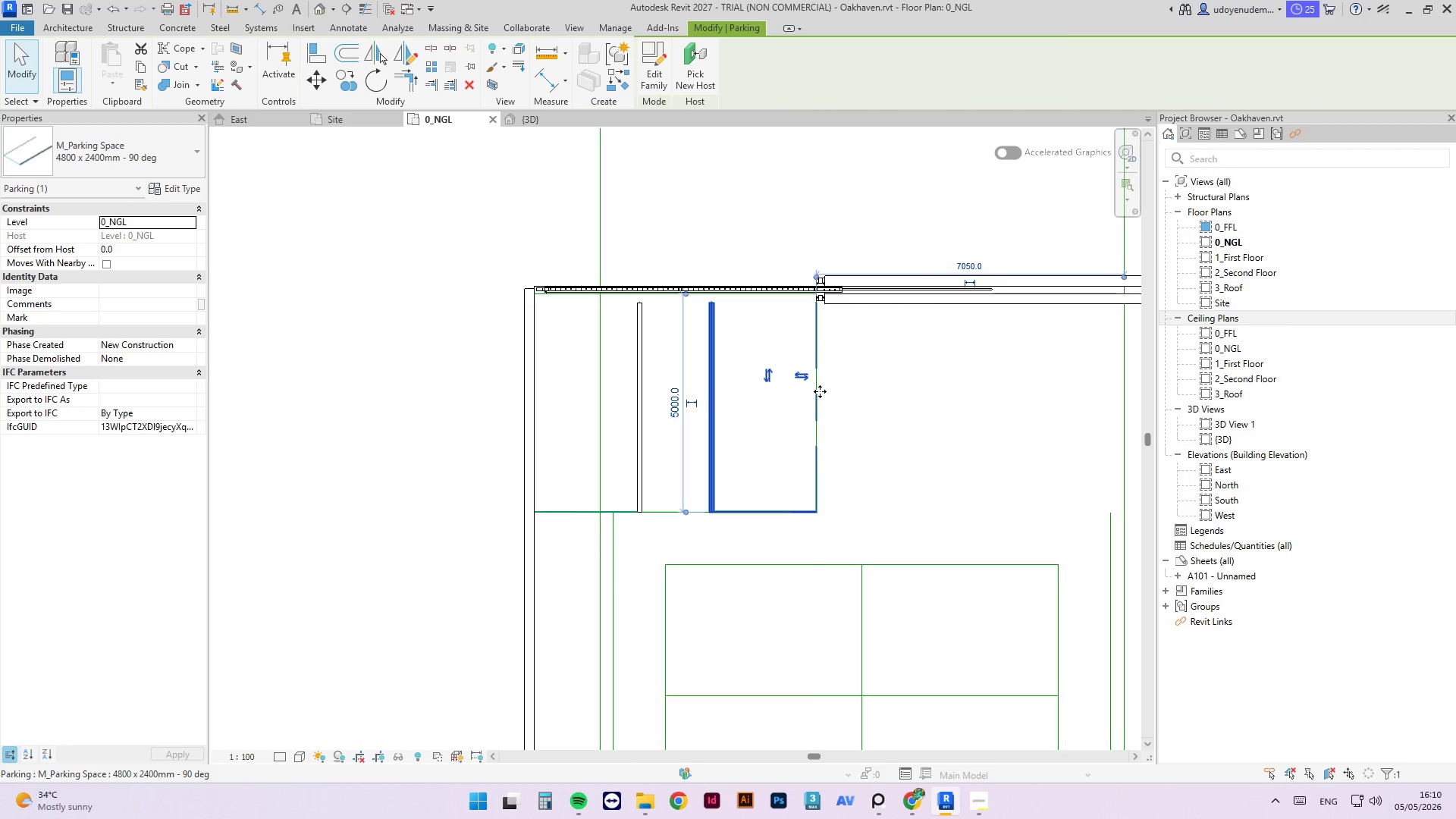 
key(Tab)
 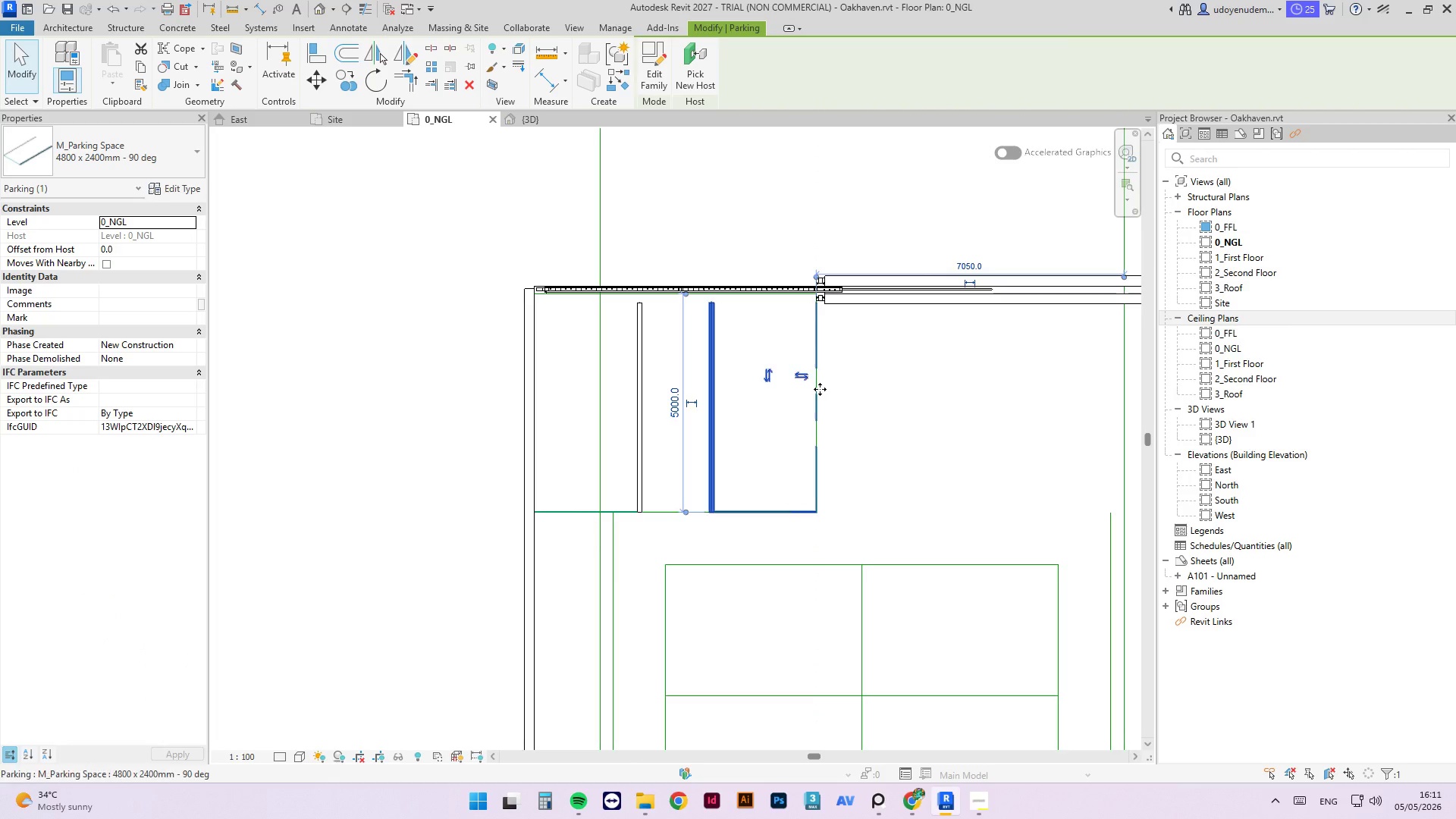 
key(Tab)
 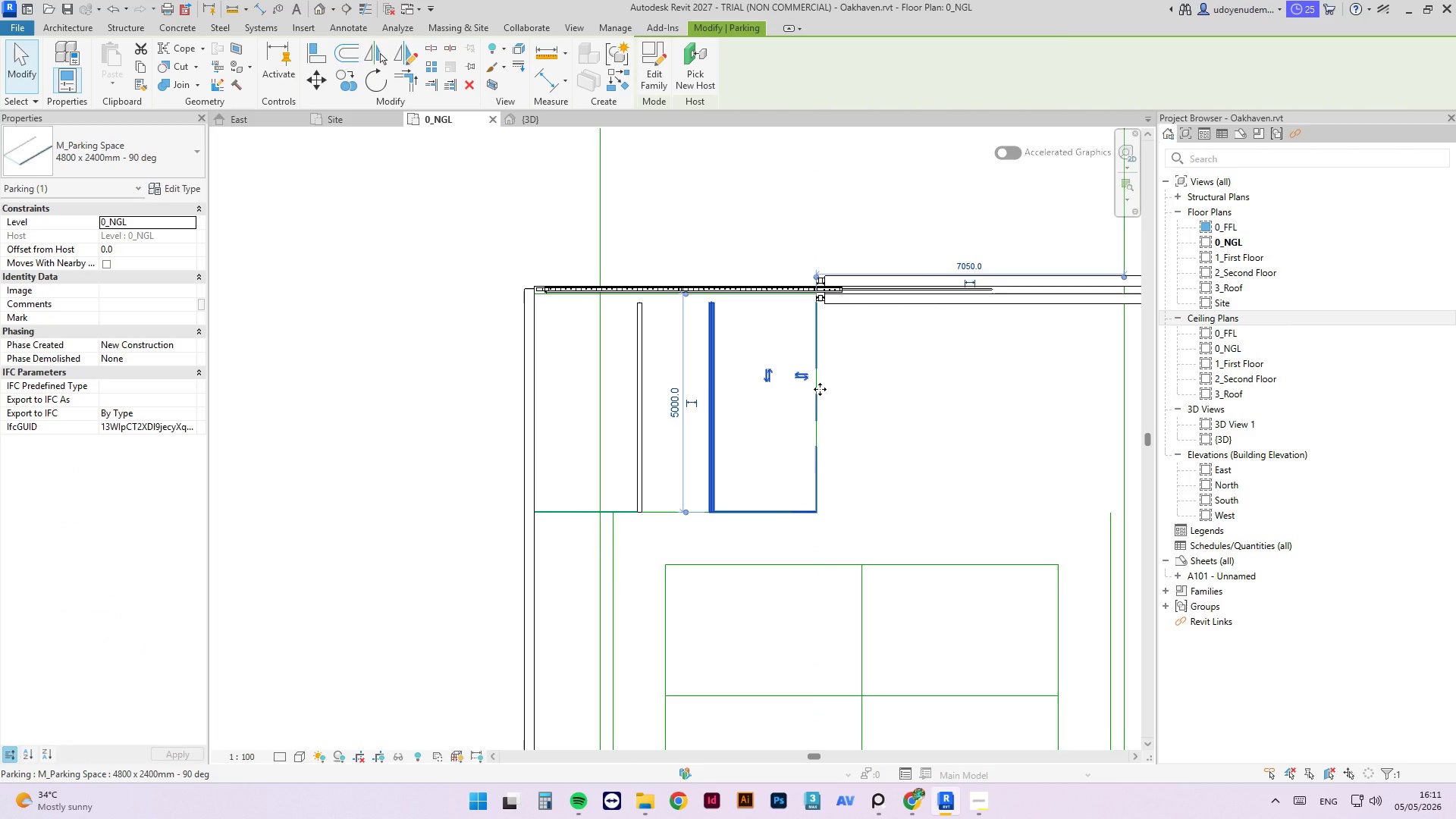 
left_click([820, 389])
 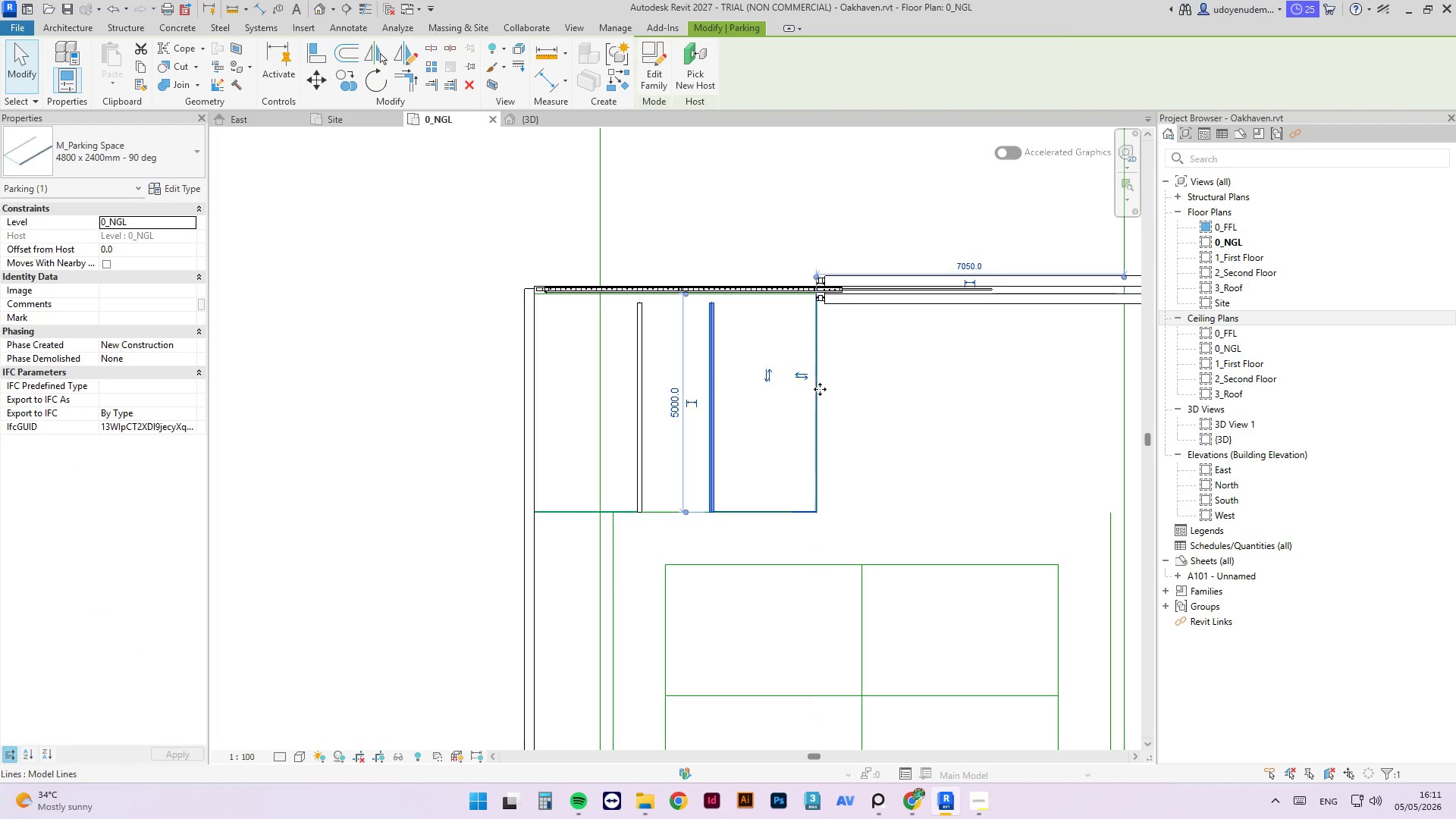 
key(Tab)
 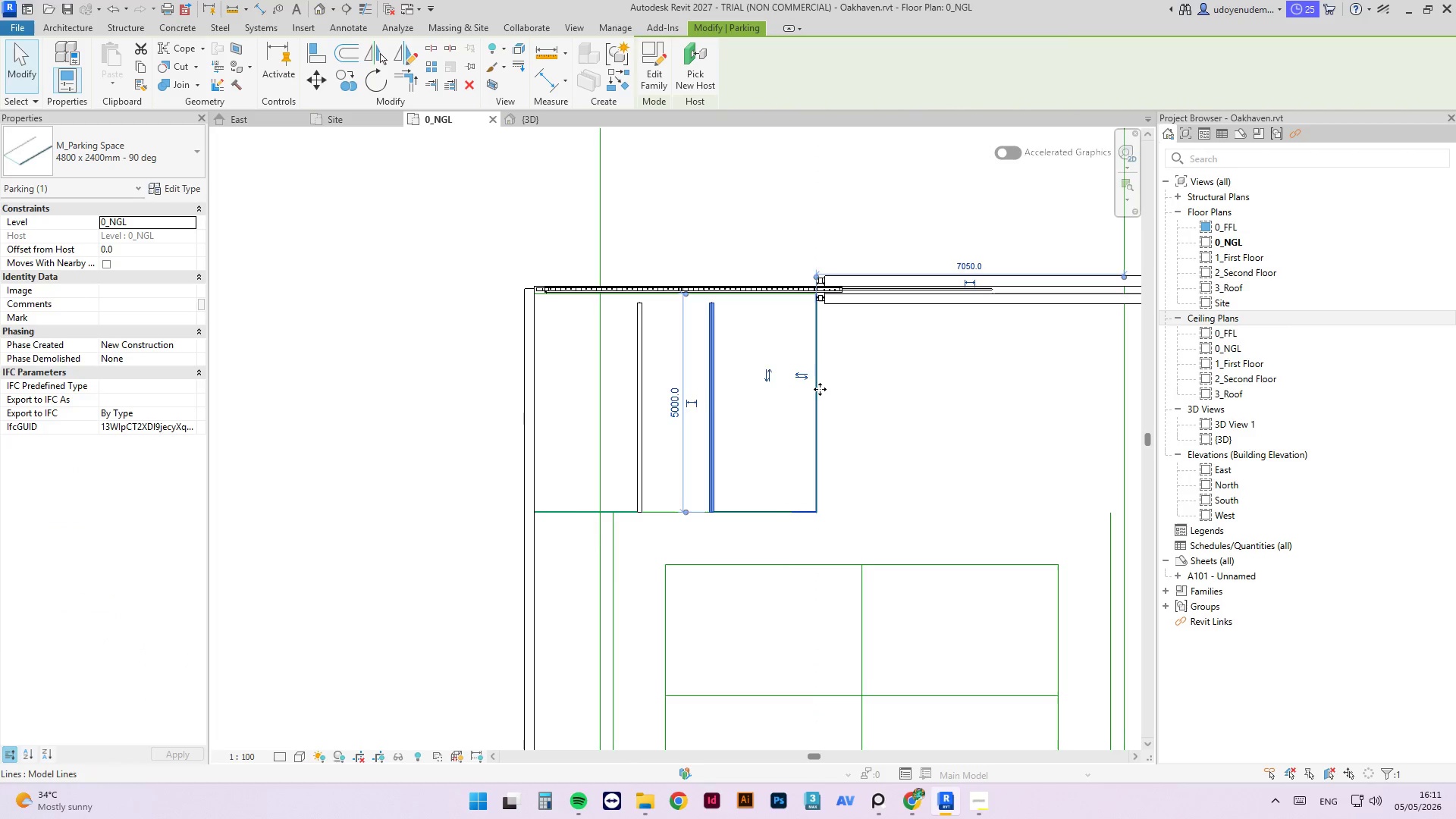 
left_click([820, 389])
 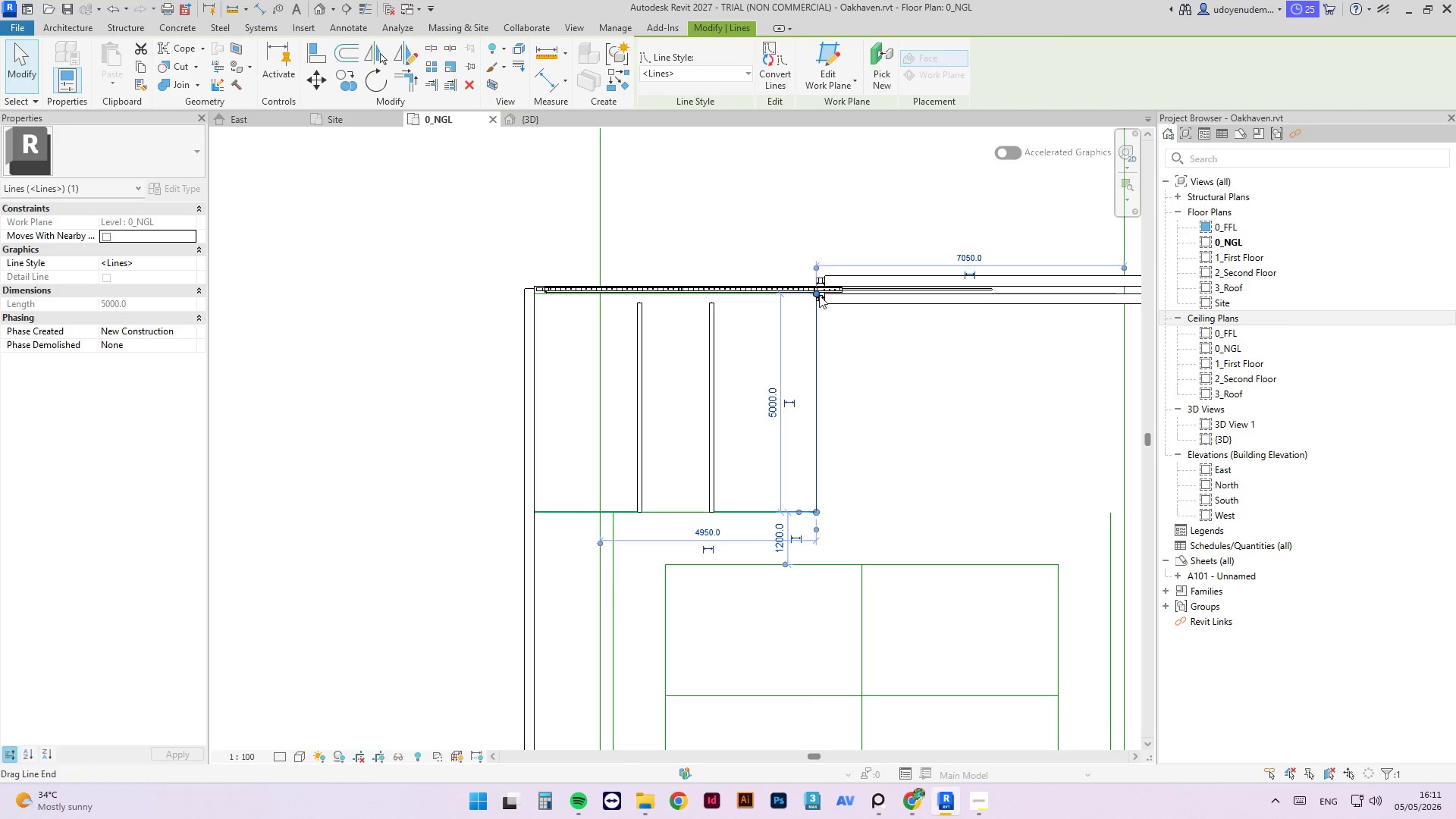 
left_click_drag(start_coordinate=[819, 294], to_coordinate=[812, 155])
 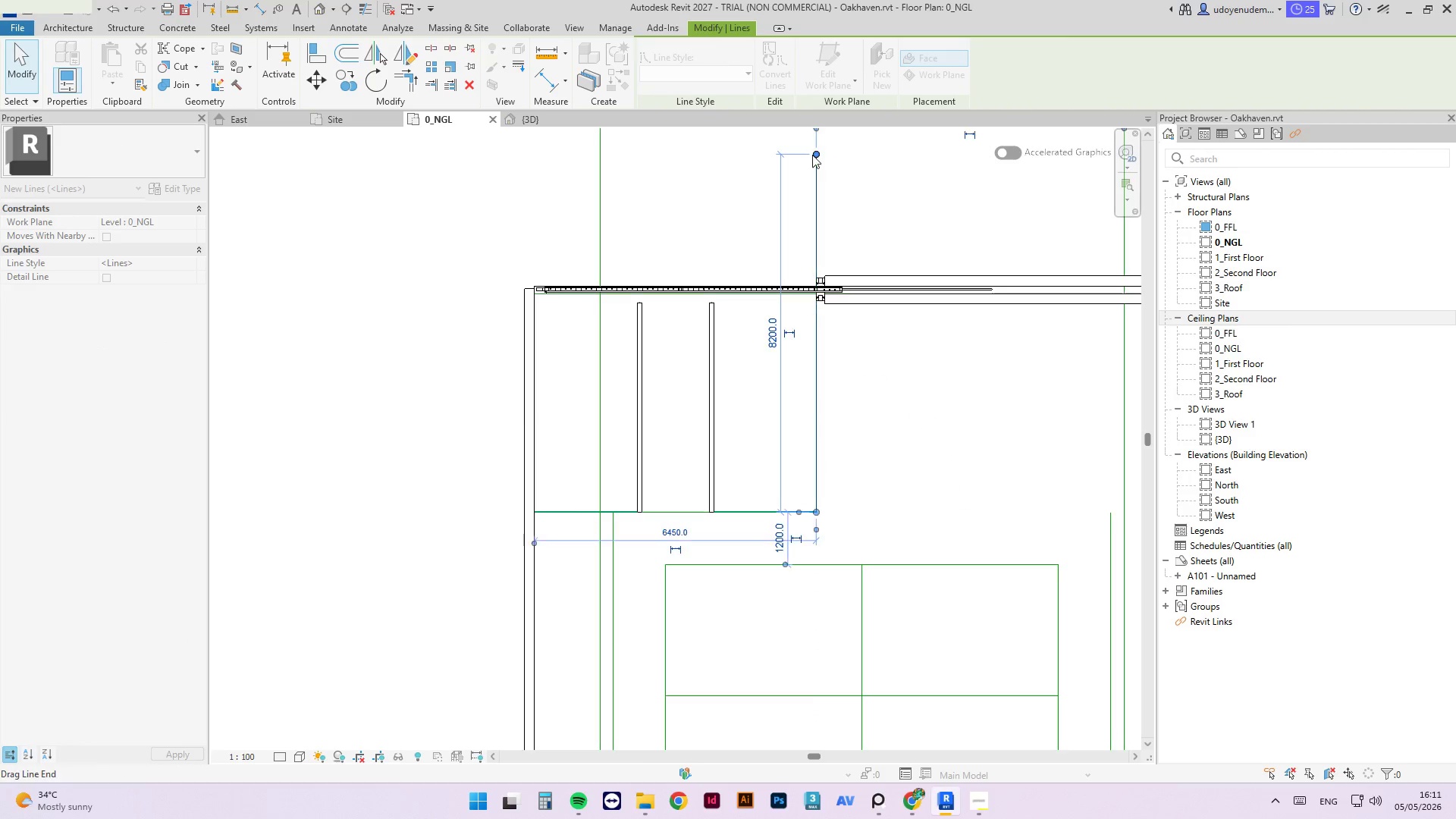 
key(Escape)
 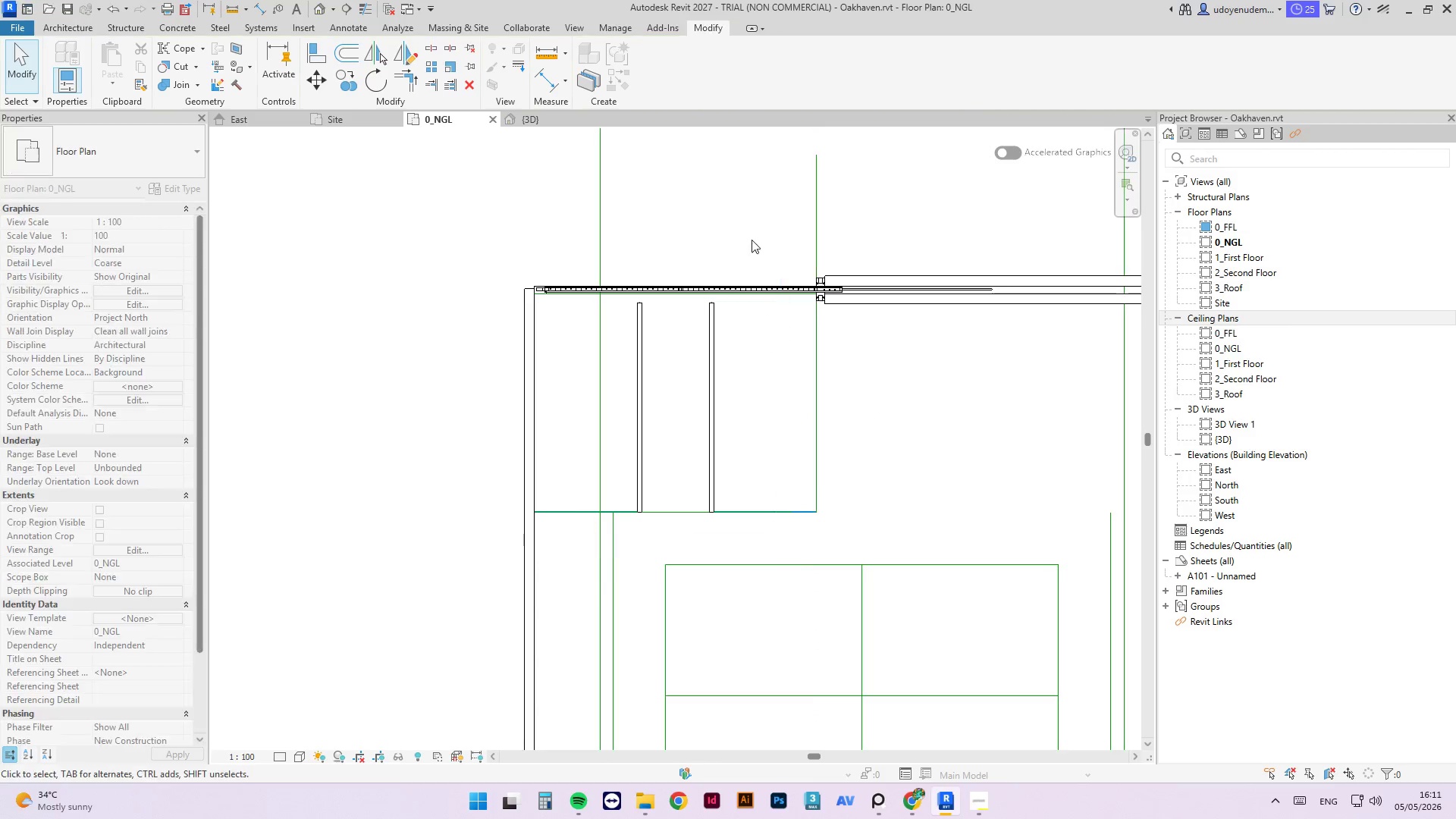 
key(Escape)
 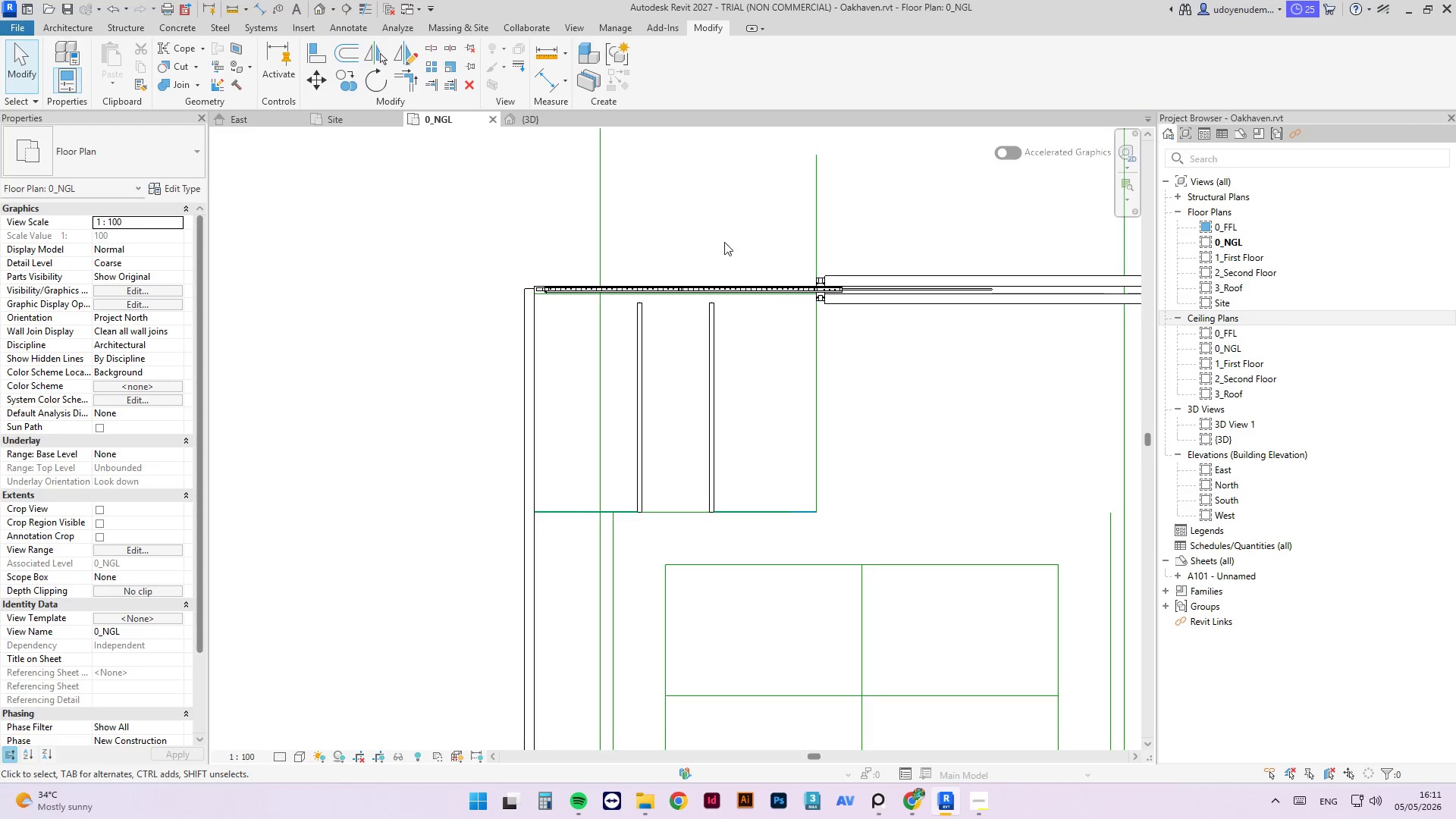 
scroll: coordinate [723, 373], scroll_direction: down, amount: 5.0
 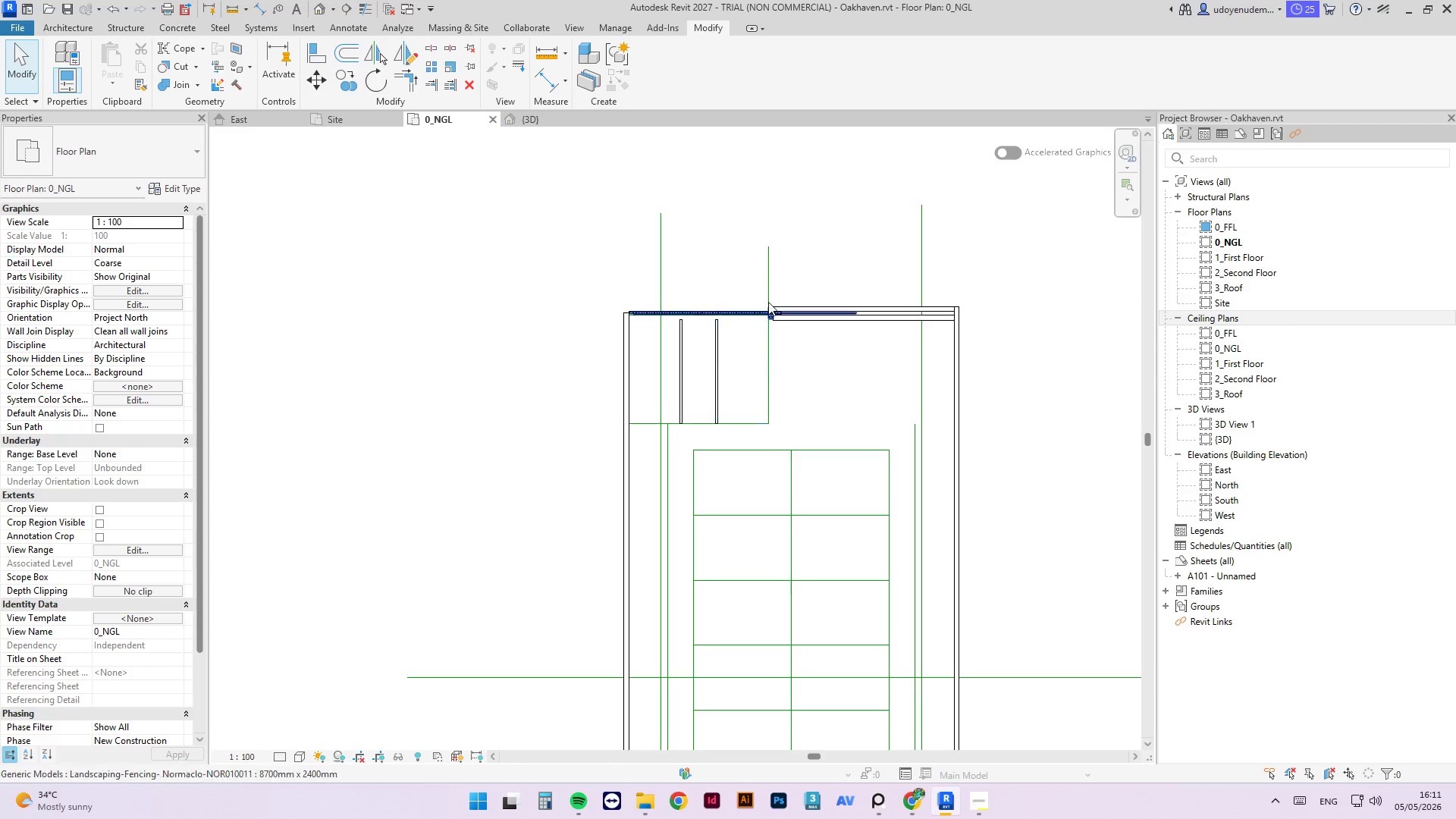 
left_click([769, 276])
 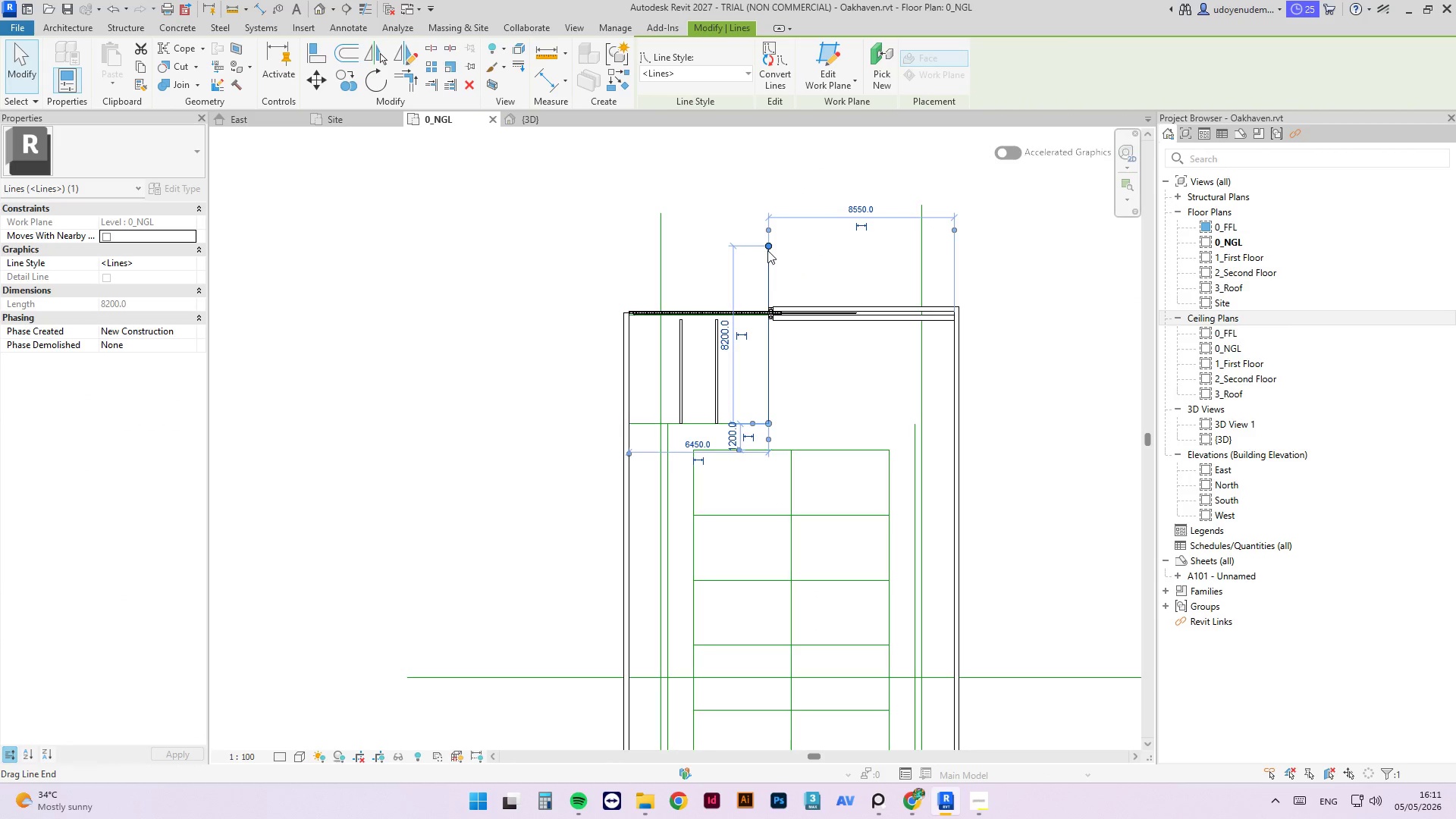 
left_click_drag(start_coordinate=[767, 246], to_coordinate=[767, 212])
 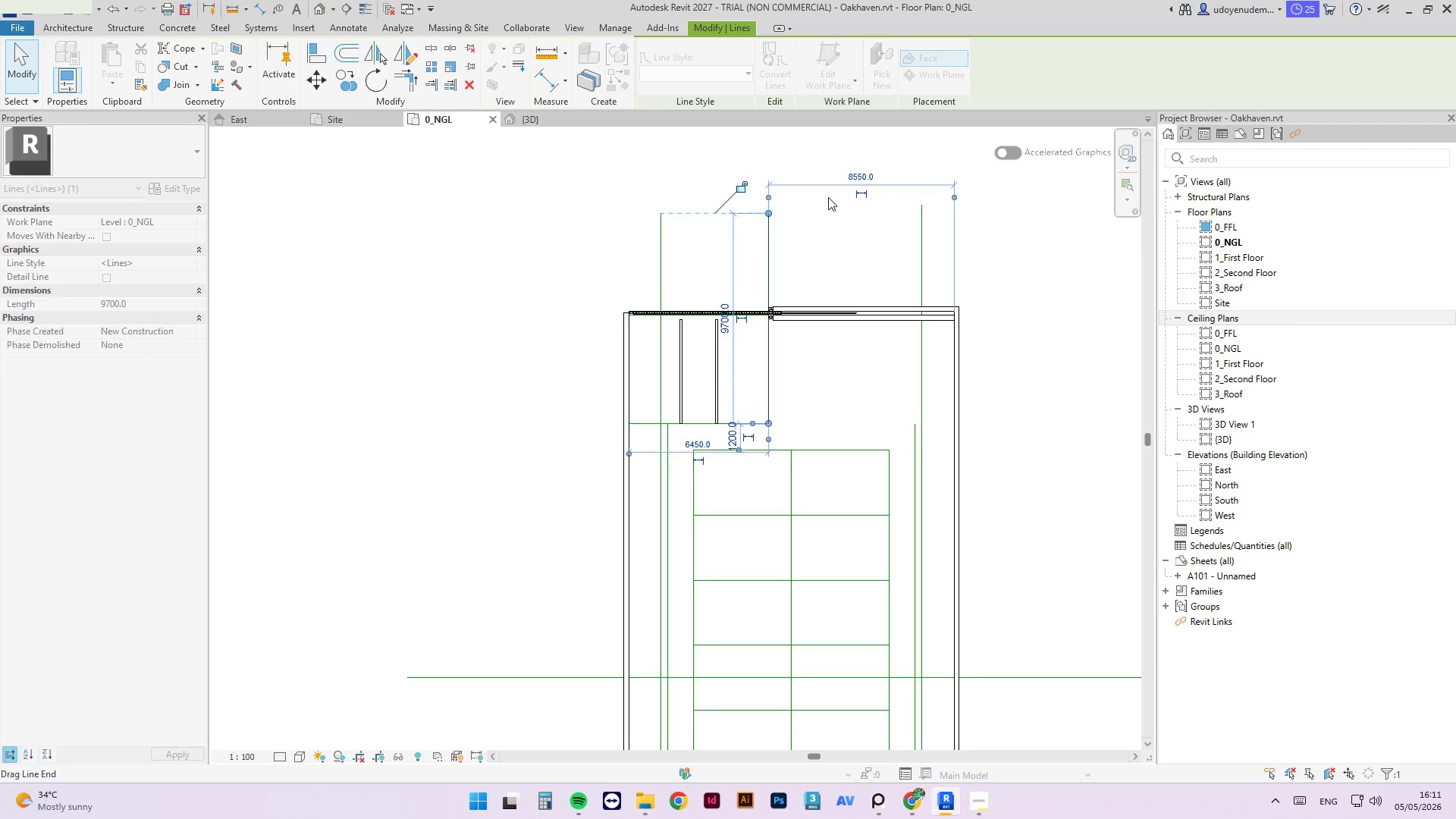 
left_click([828, 197])
 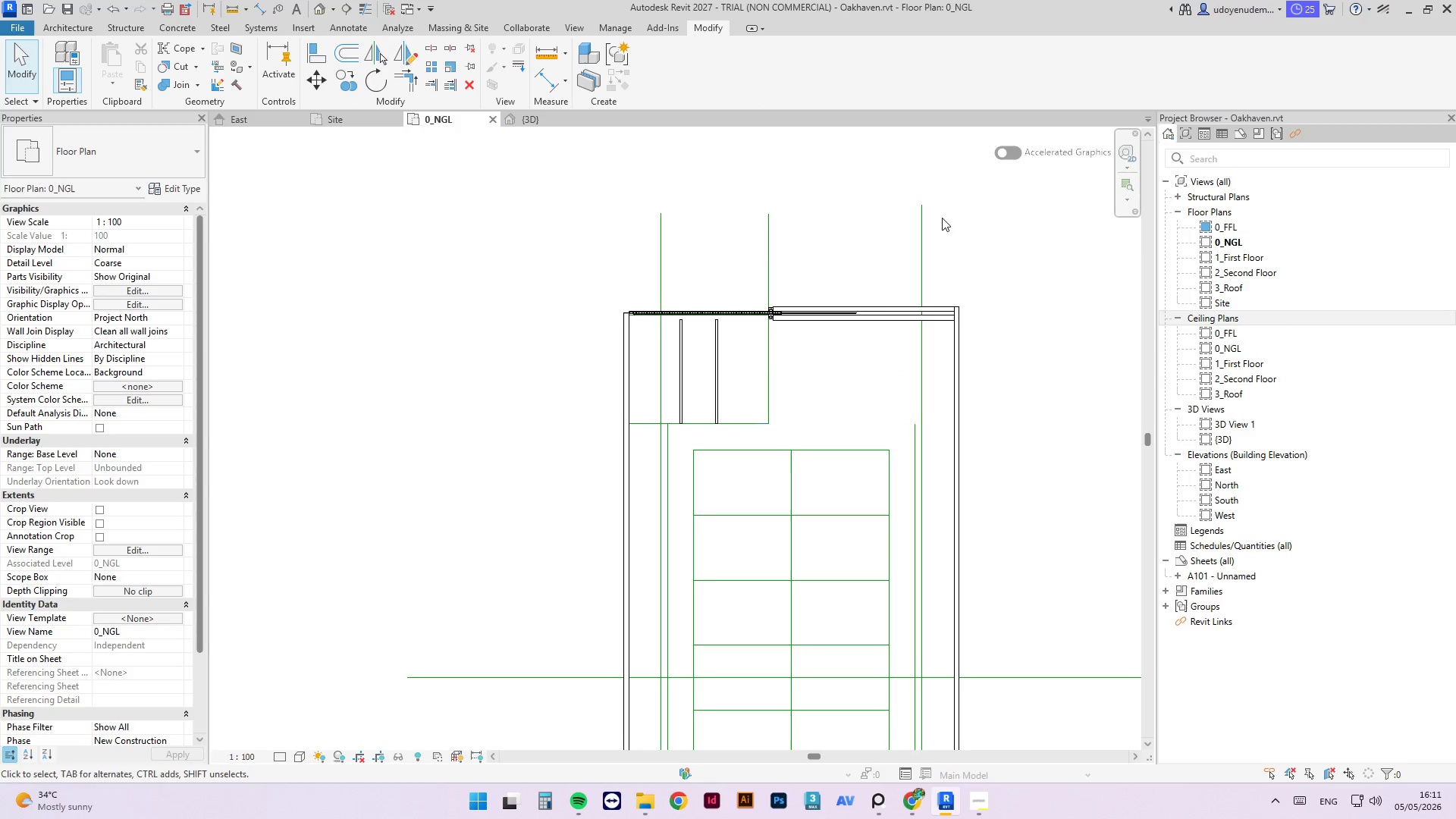 
left_click([923, 219])
 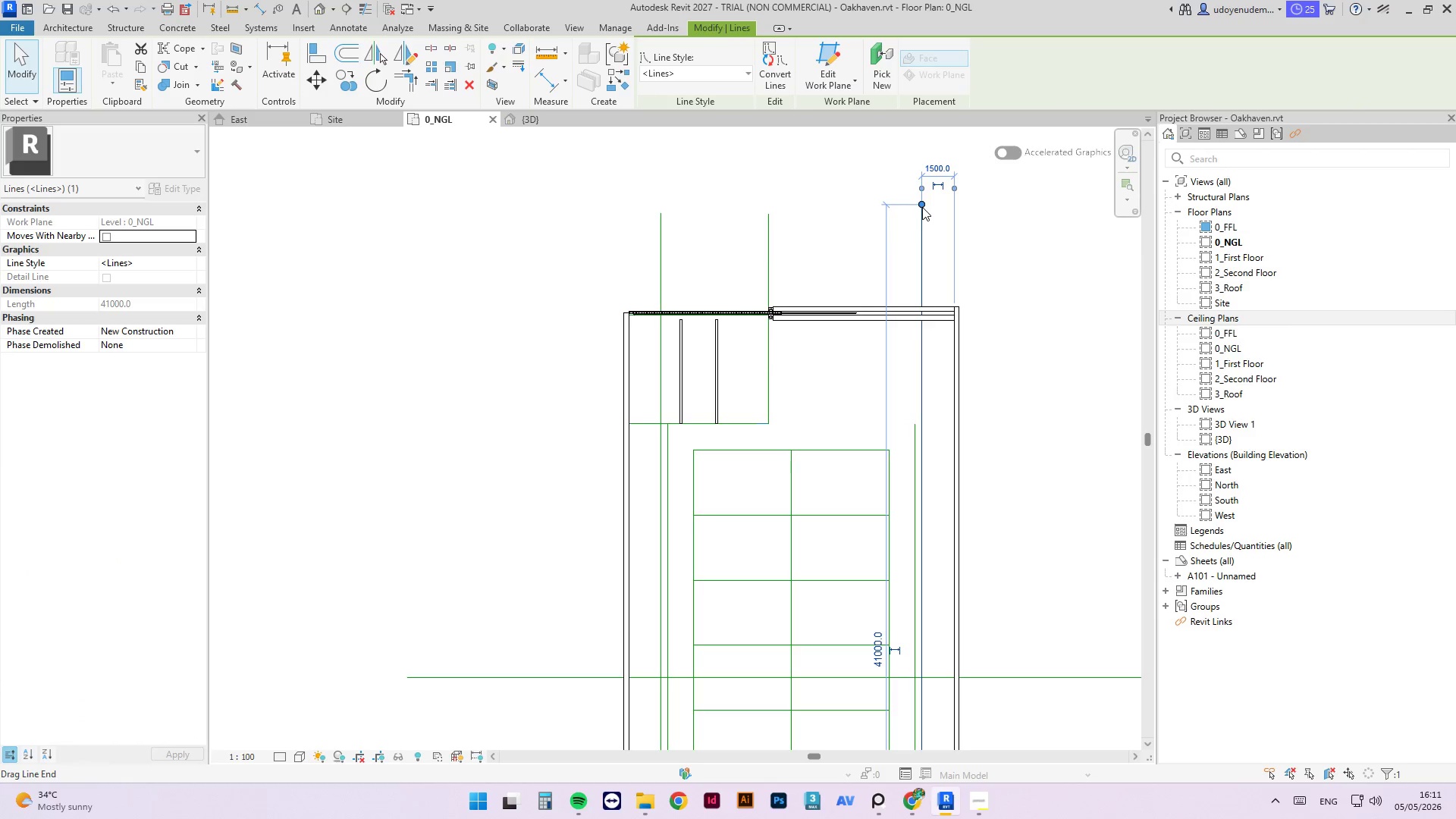 
left_click_drag(start_coordinate=[922, 205], to_coordinate=[922, 213])
 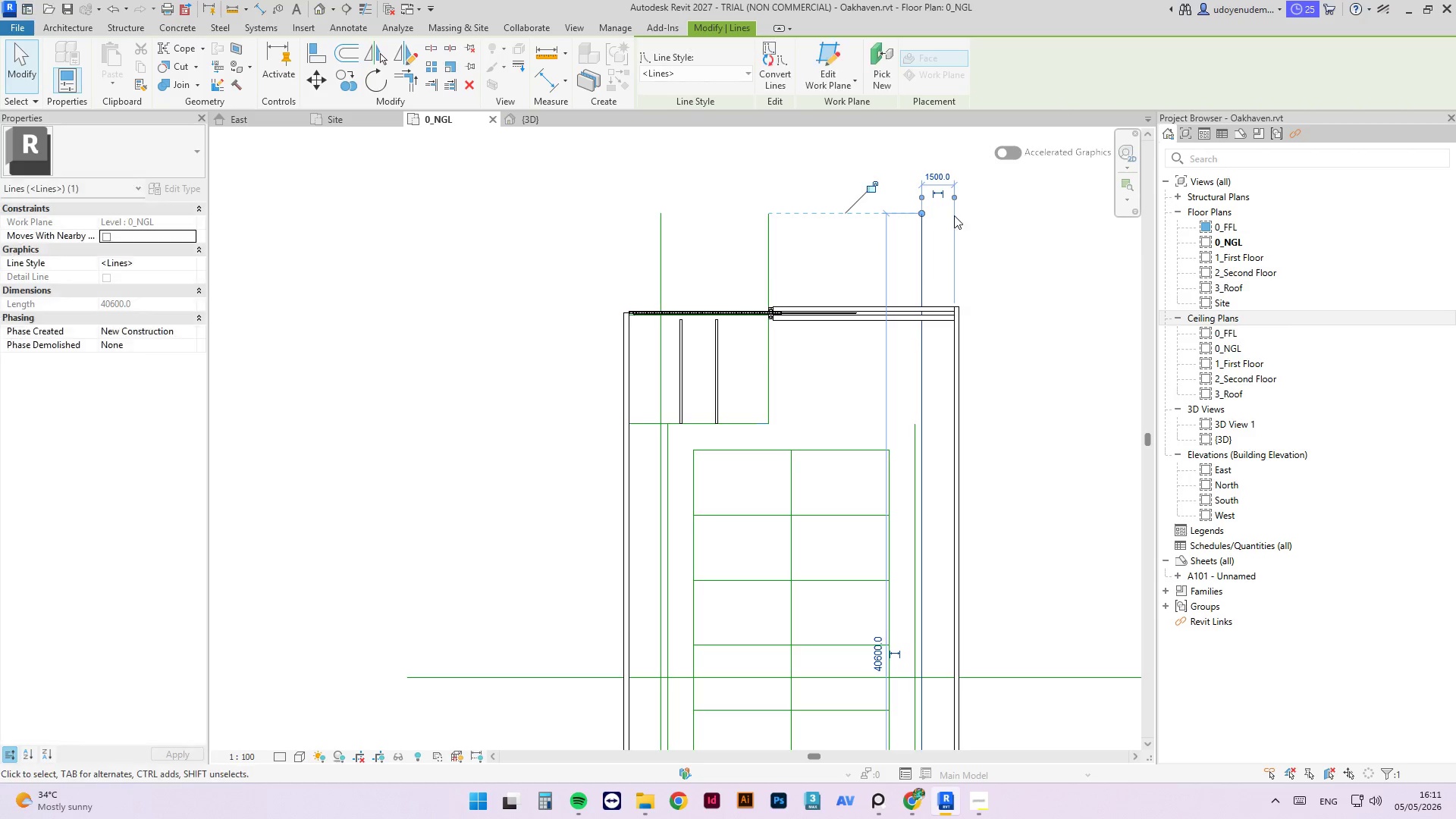 
left_click([954, 215])
 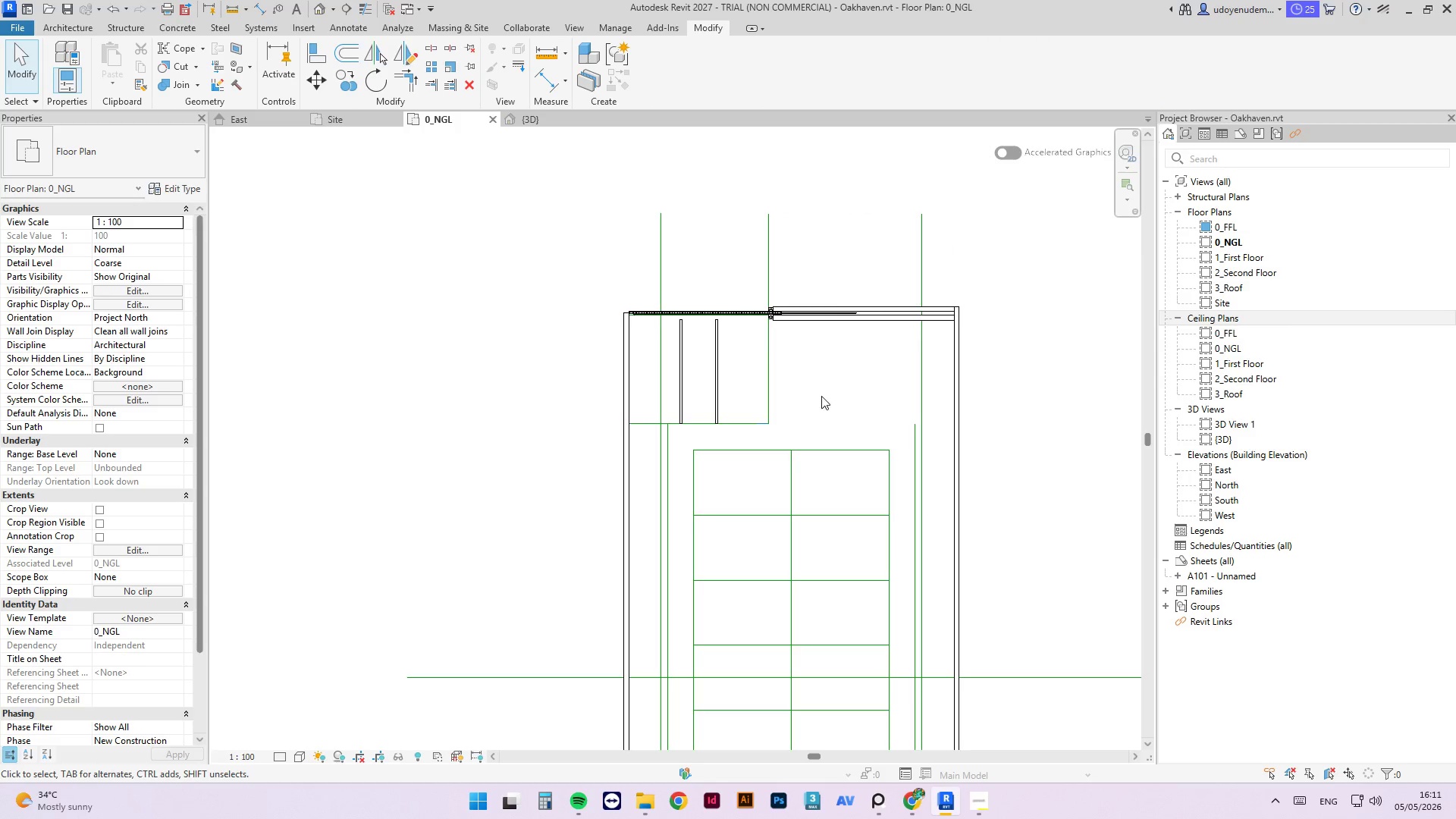 
left_click([821, 396])
 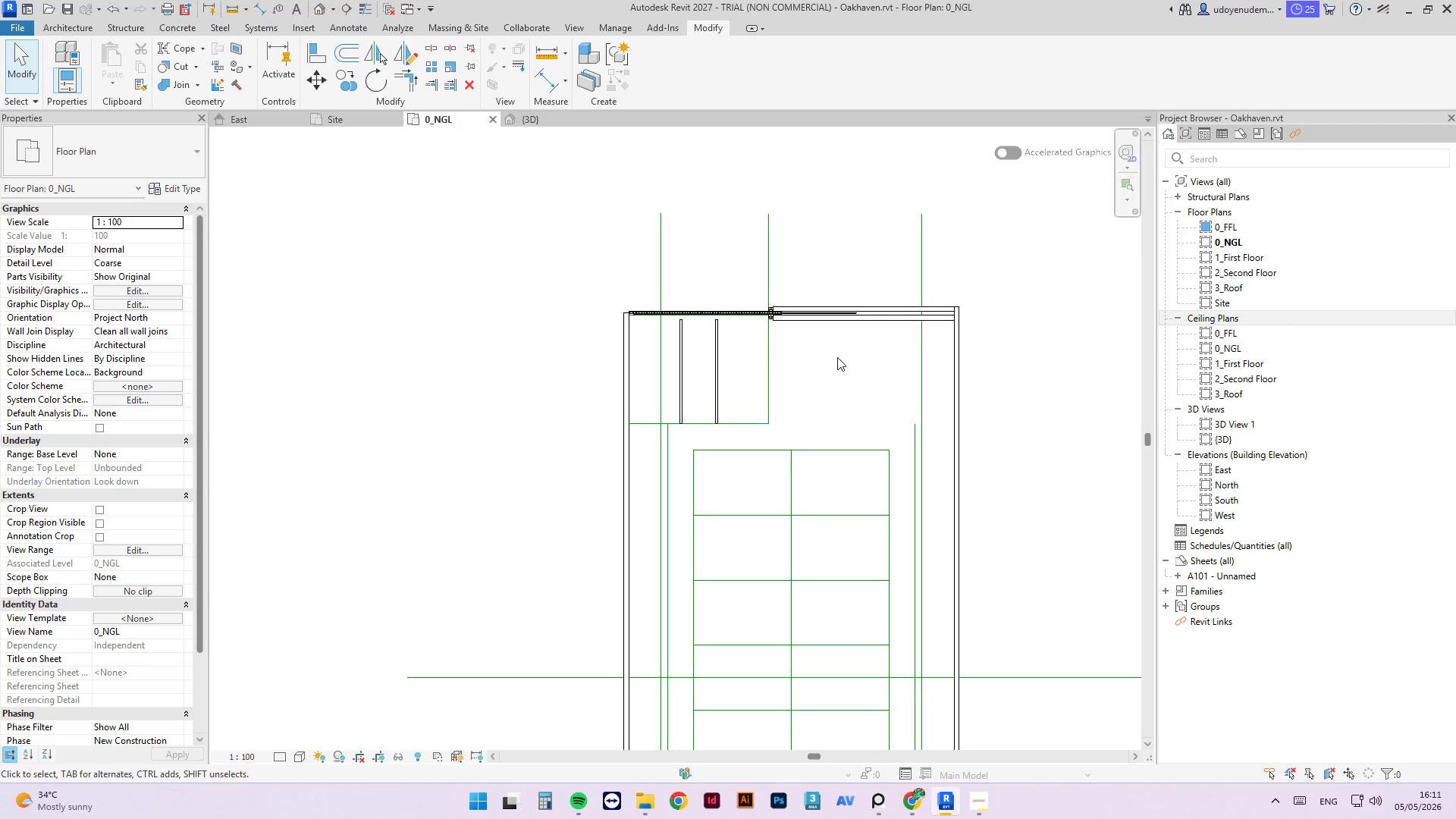 
scroll: coordinate [932, 306], scroll_direction: up, amount: 2.0
 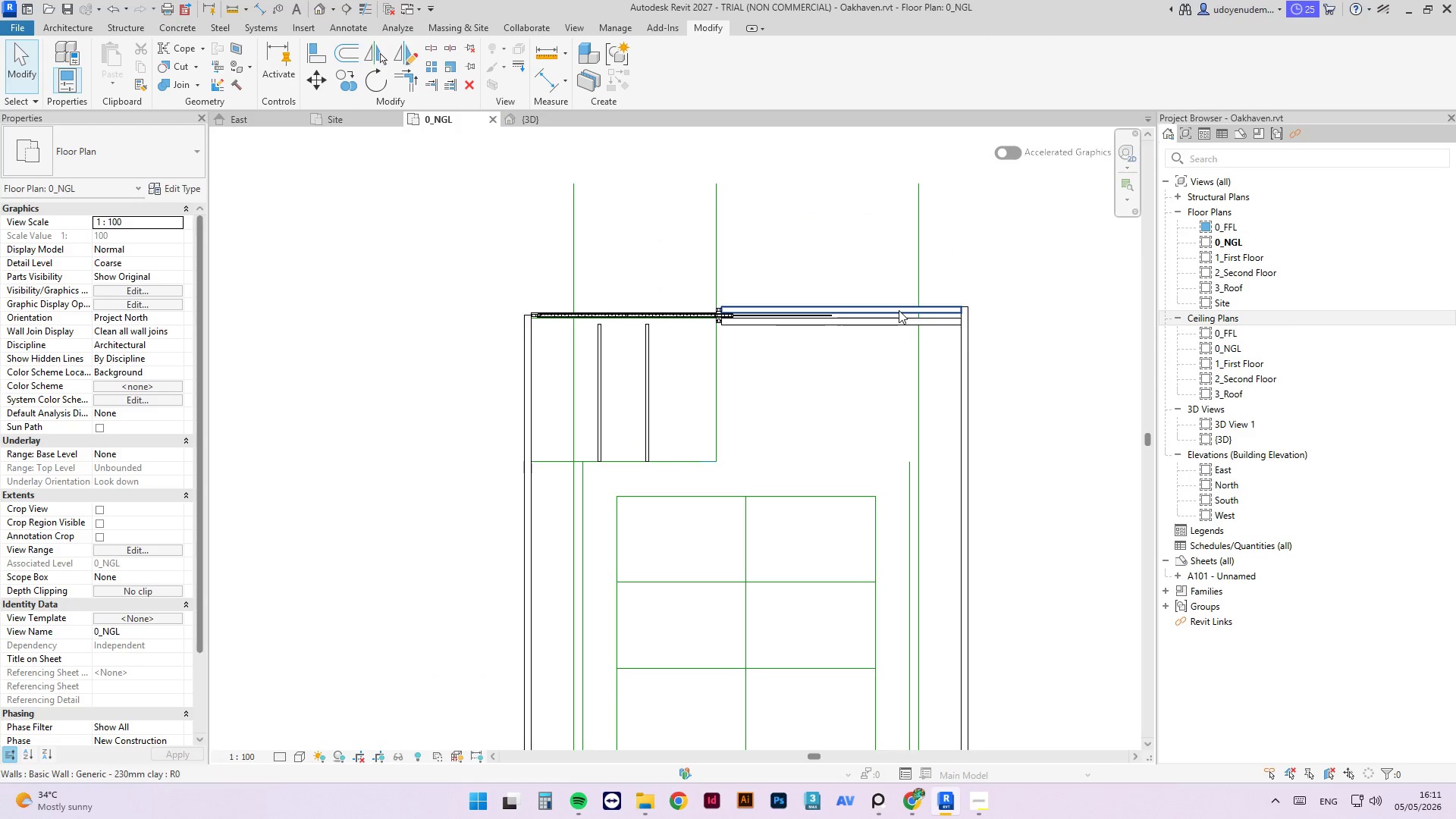 
left_click([899, 310])
 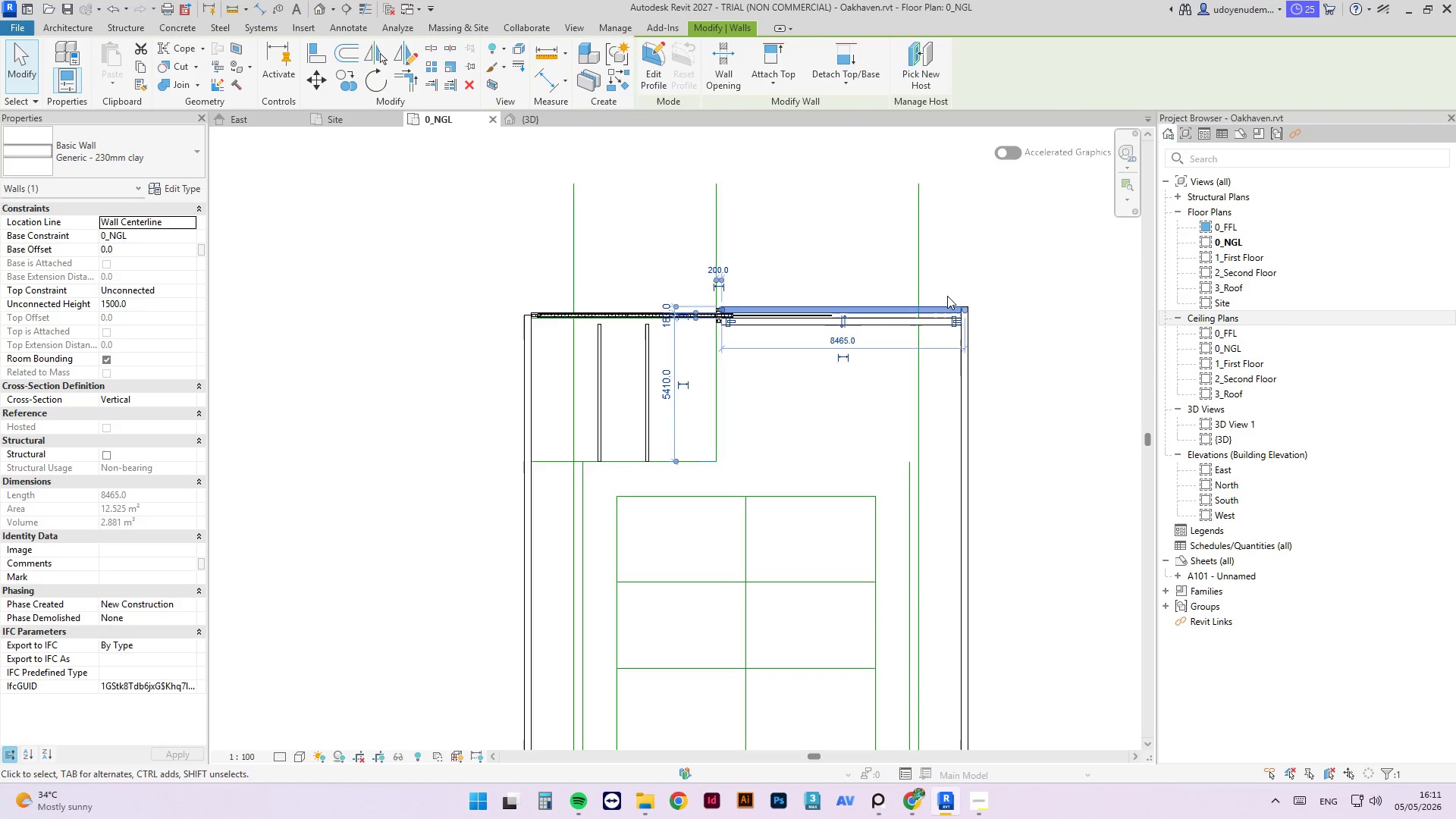 
scroll: coordinate [941, 299], scroll_direction: up, amount: 3.0
 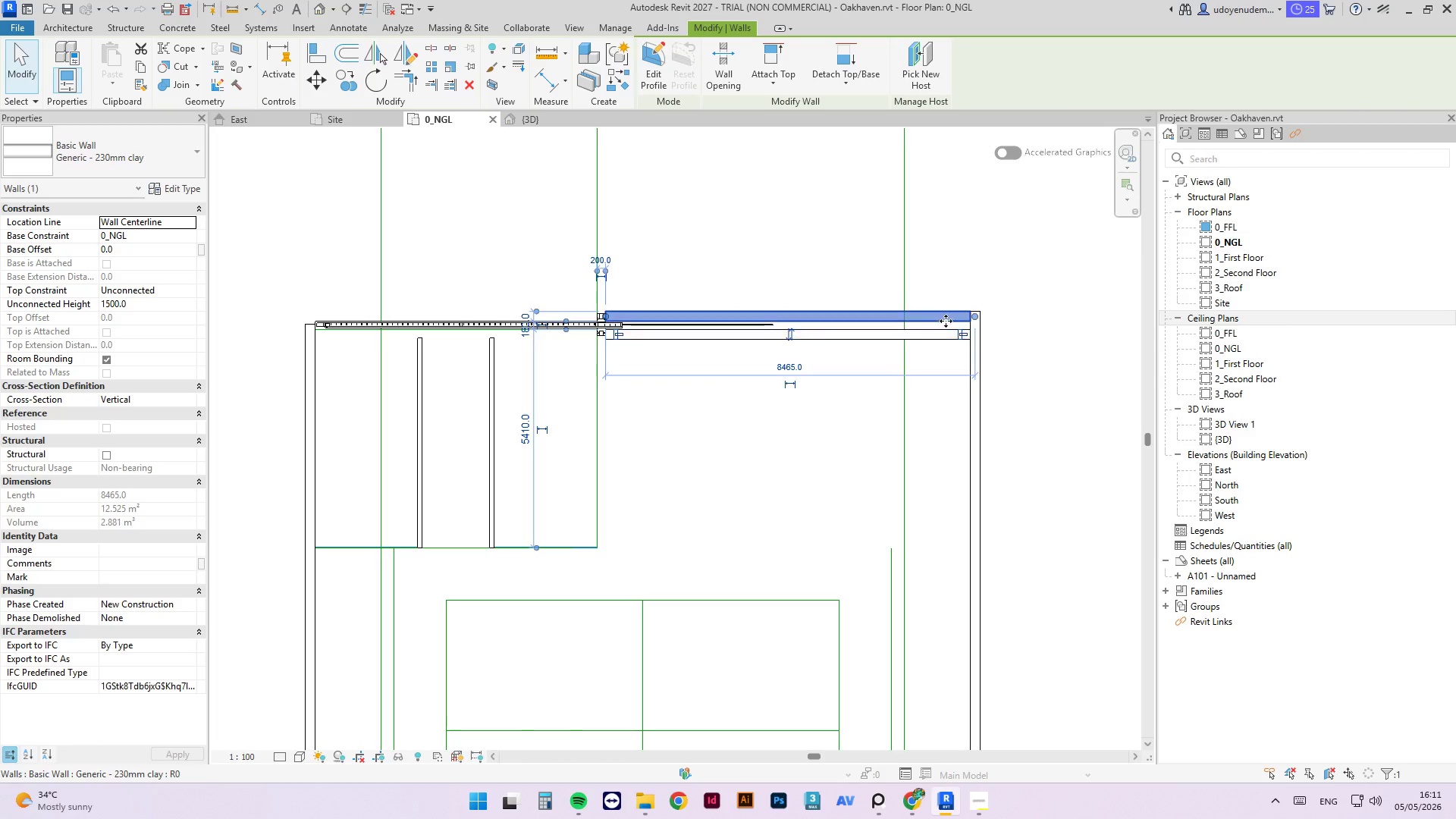 
left_click([977, 277])
 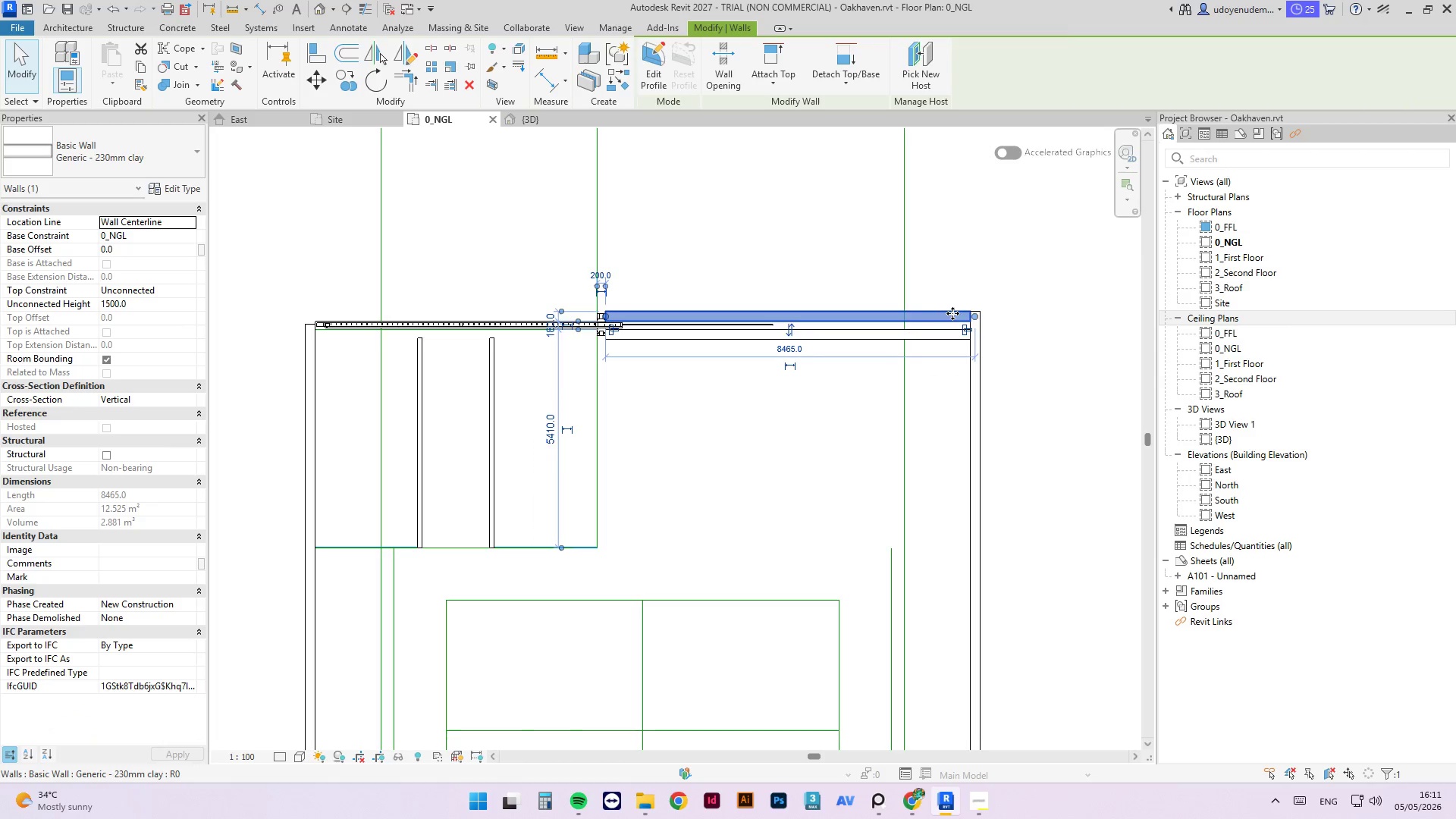 
scroll: coordinate [961, 315], scroll_direction: up, amount: 2.0
 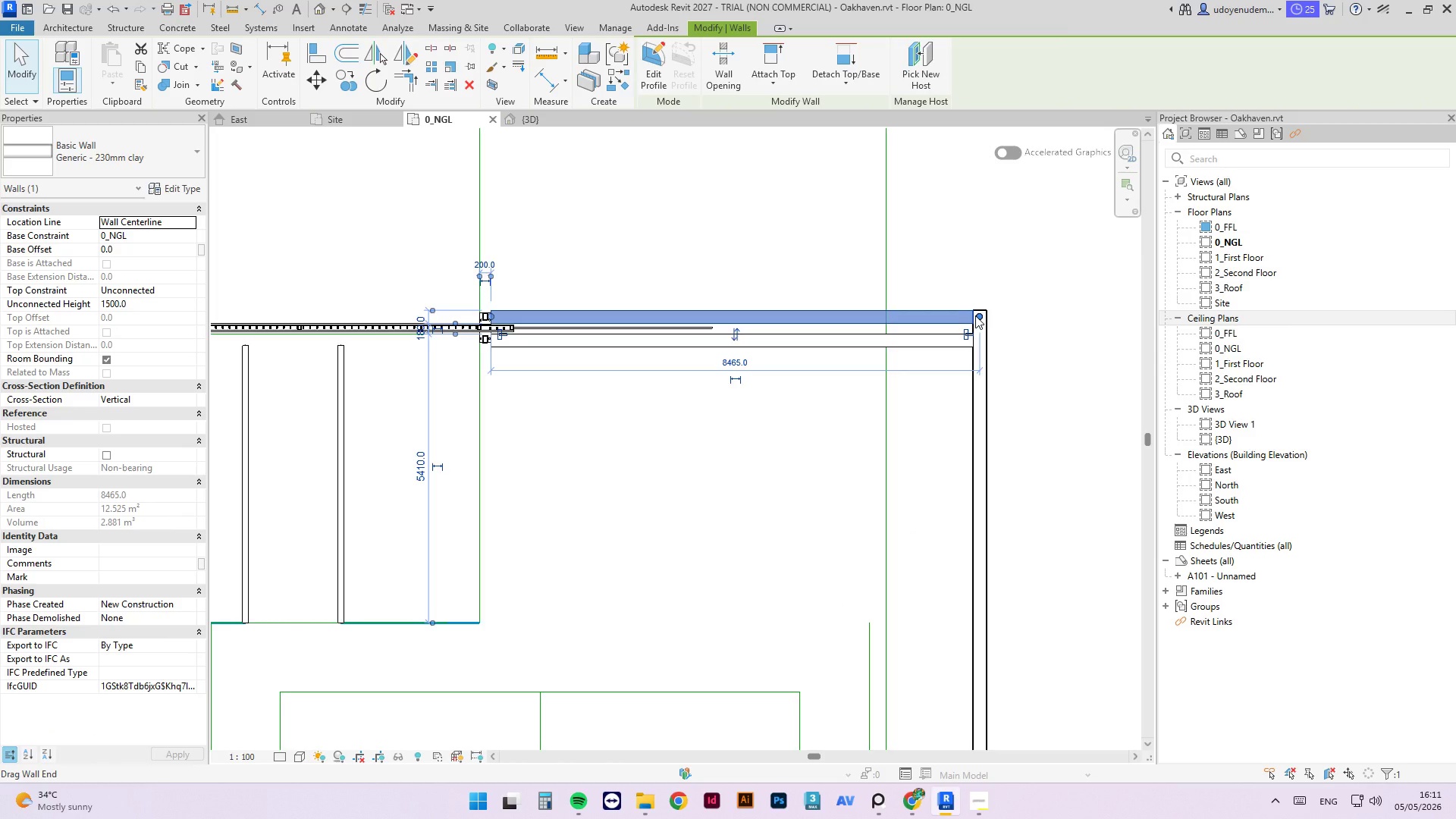 
left_click_drag(start_coordinate=[975, 315], to_coordinate=[882, 314])
 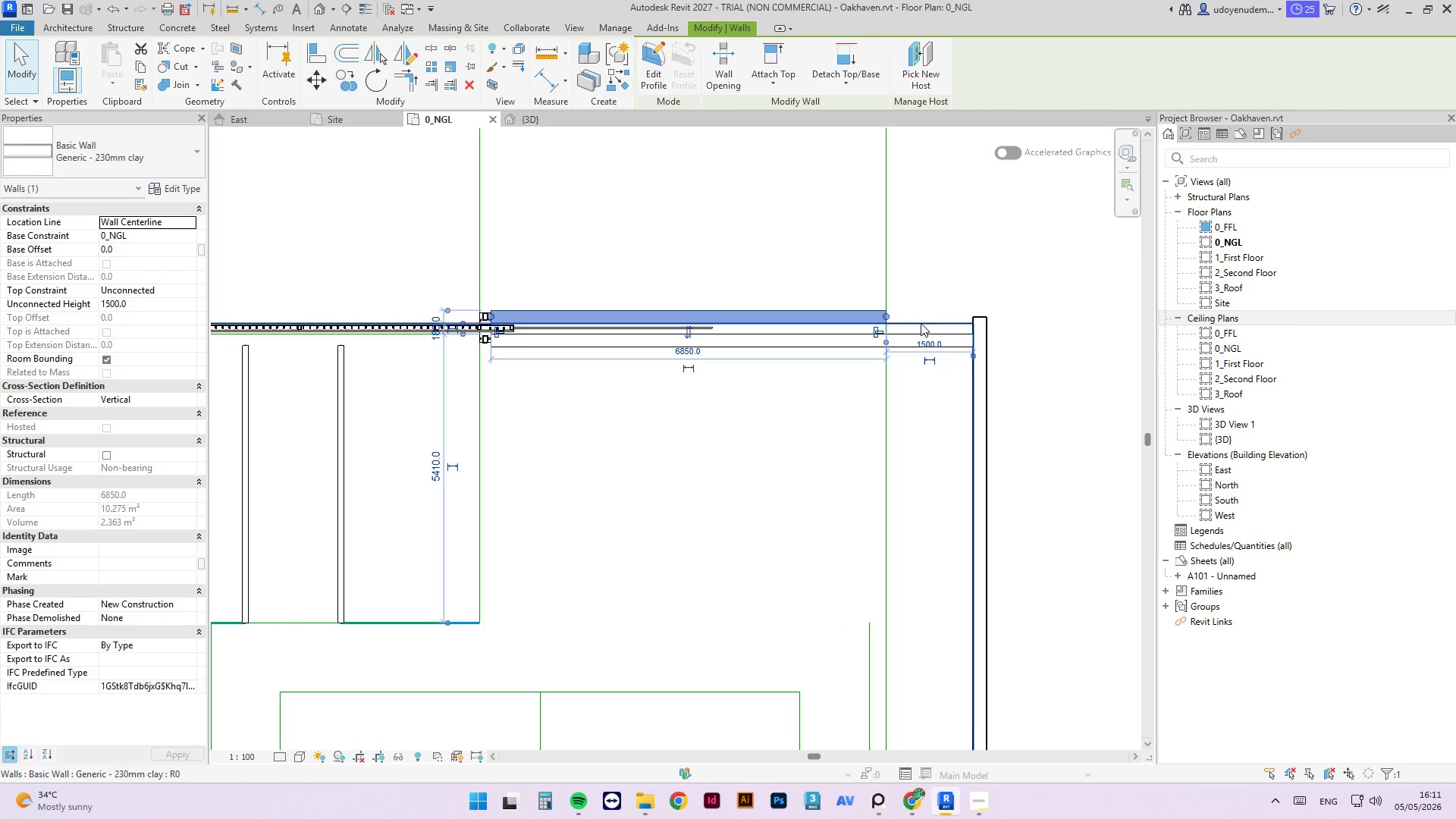 
left_click([927, 303])
 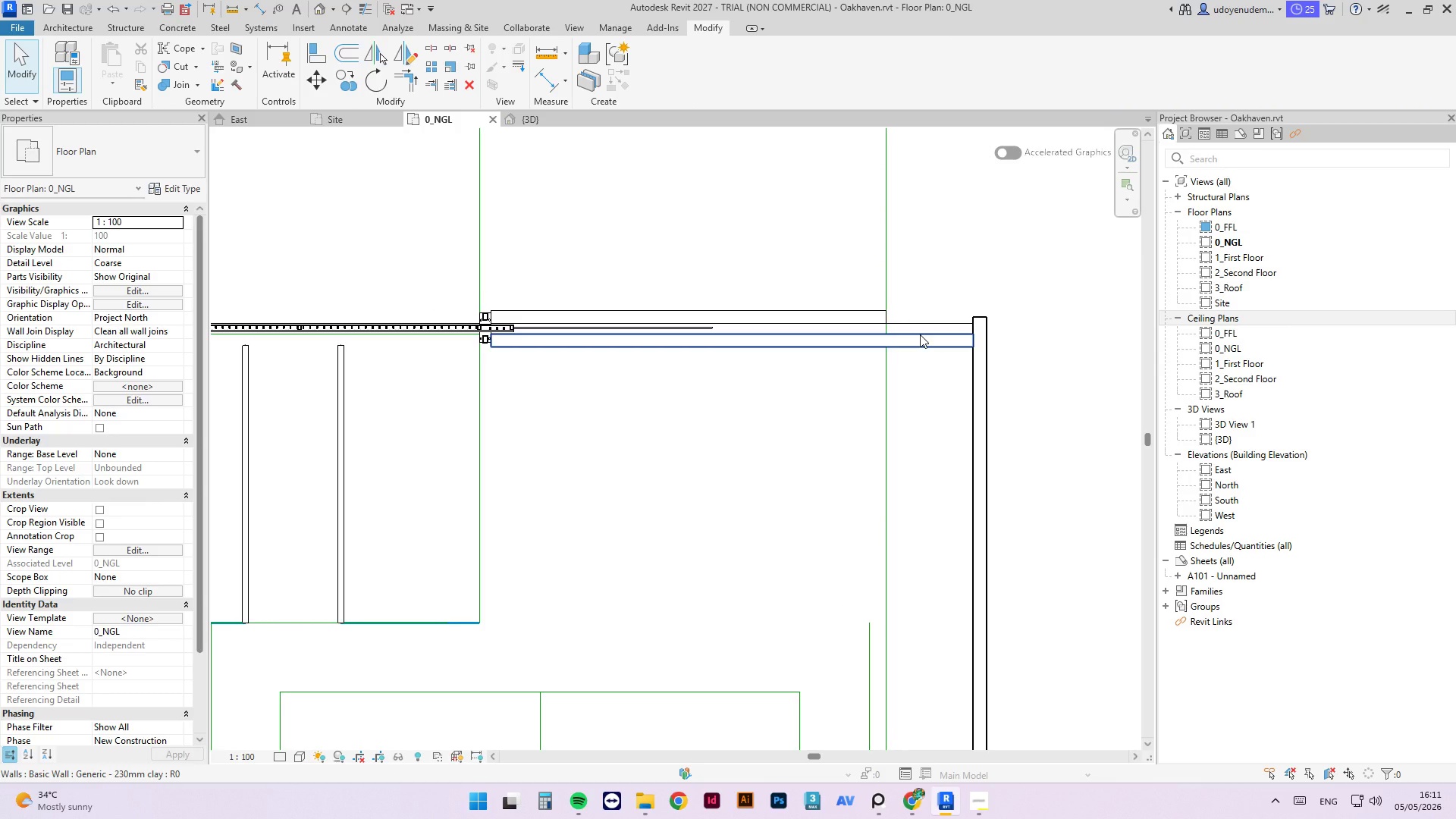 
left_click([920, 334])
 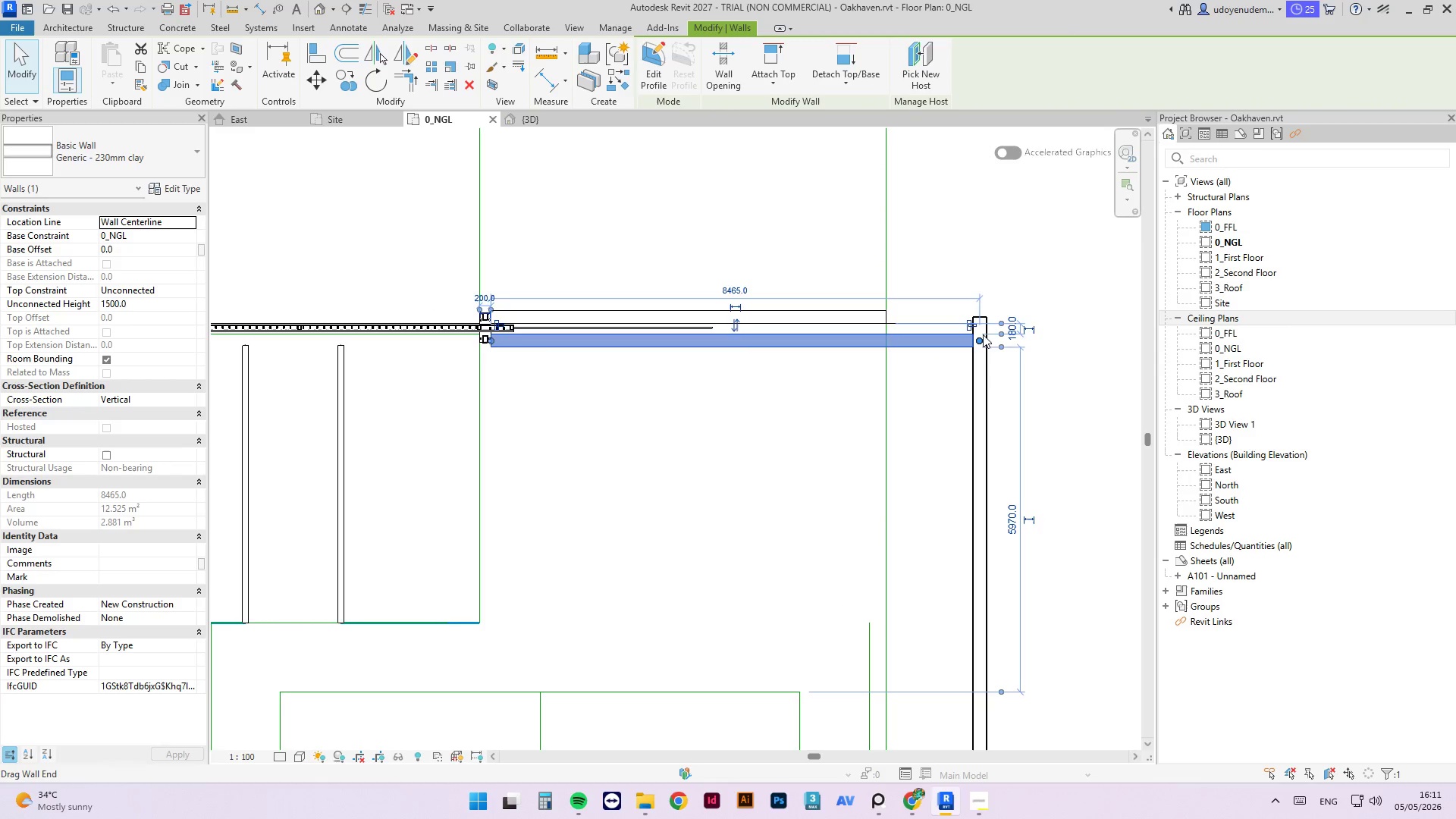 
left_click([1018, 274])
 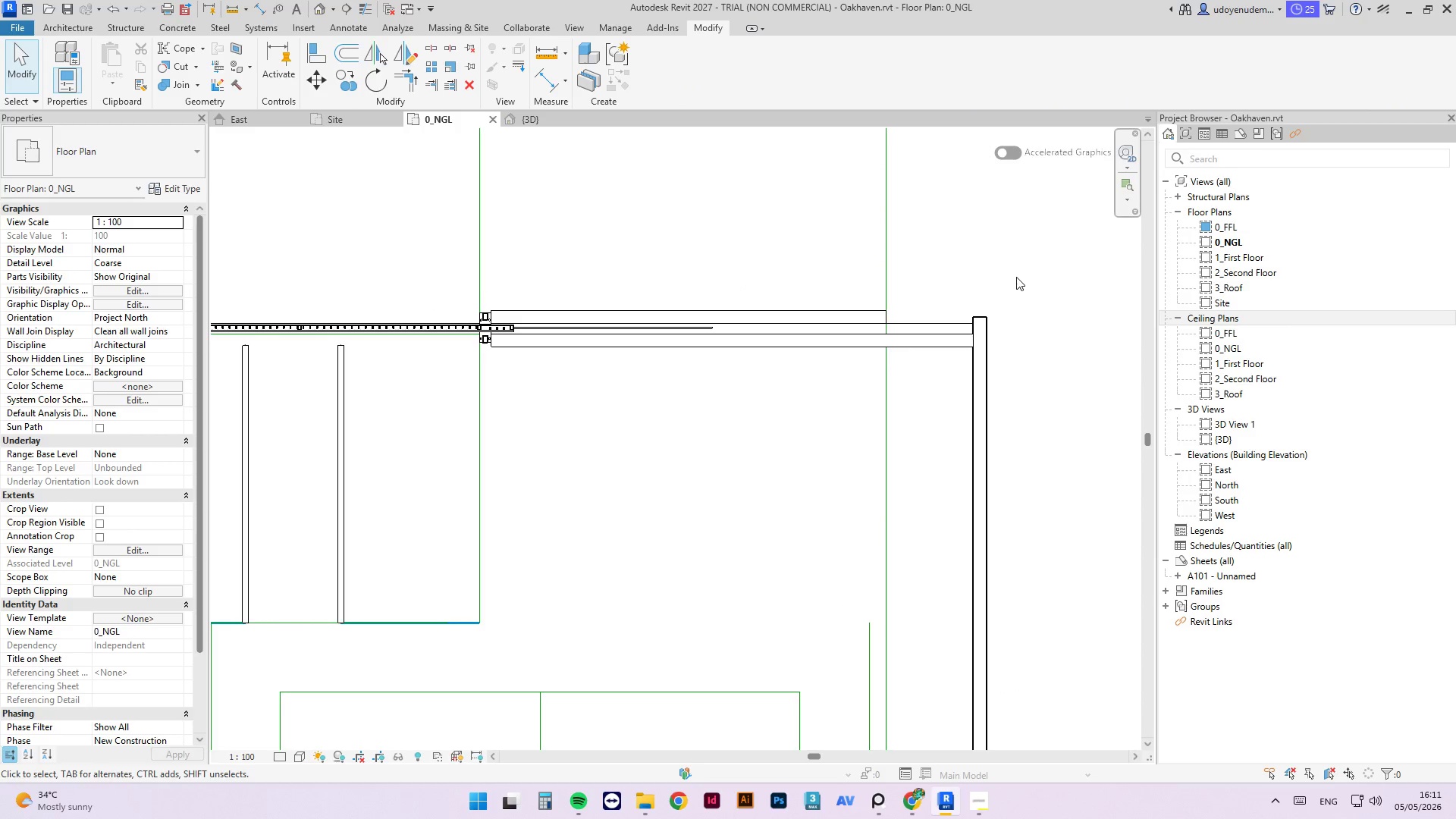 
key(A)
 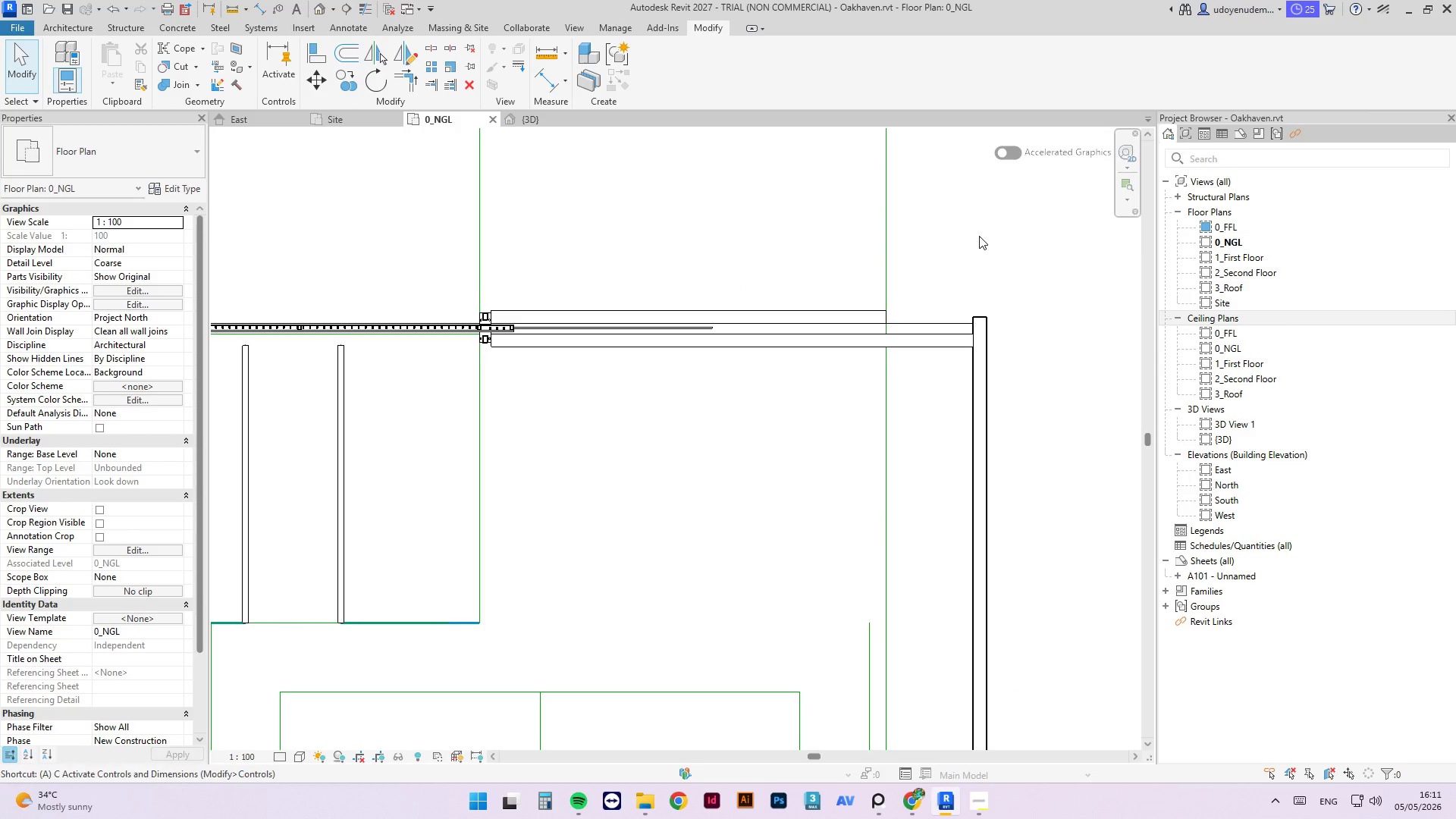 
key(L)
 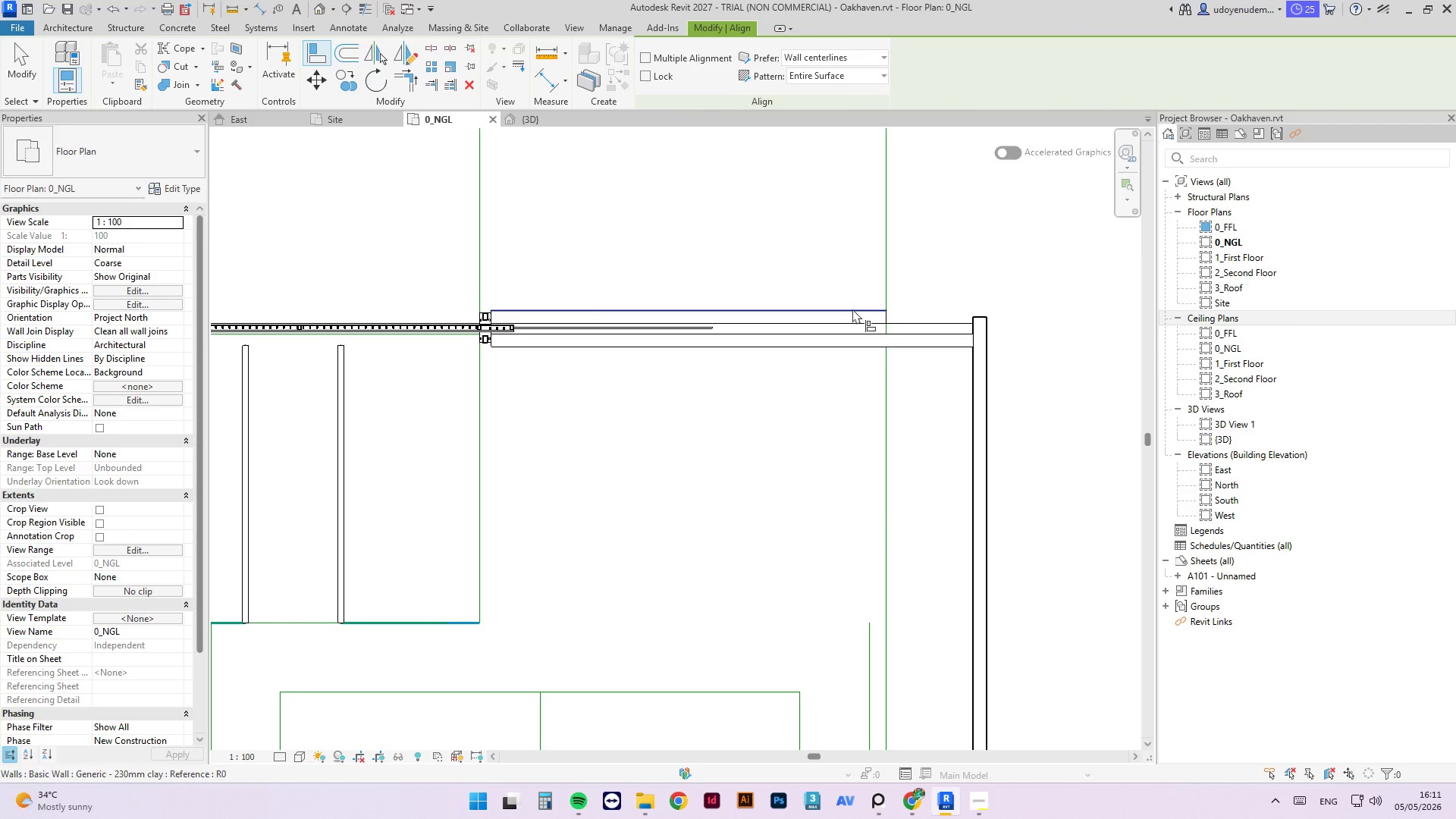 
left_click([852, 309])
 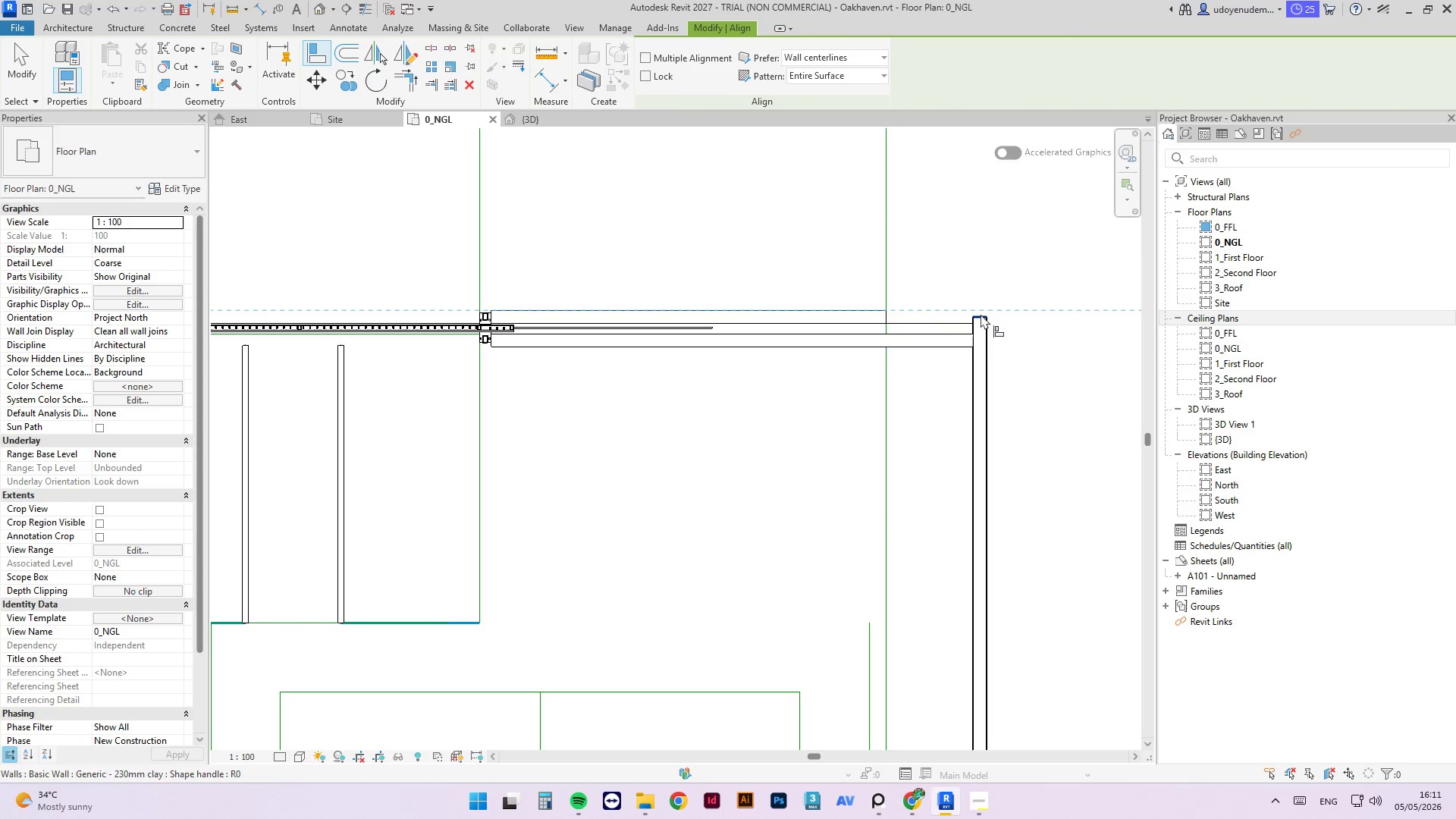 
left_click([981, 314])
 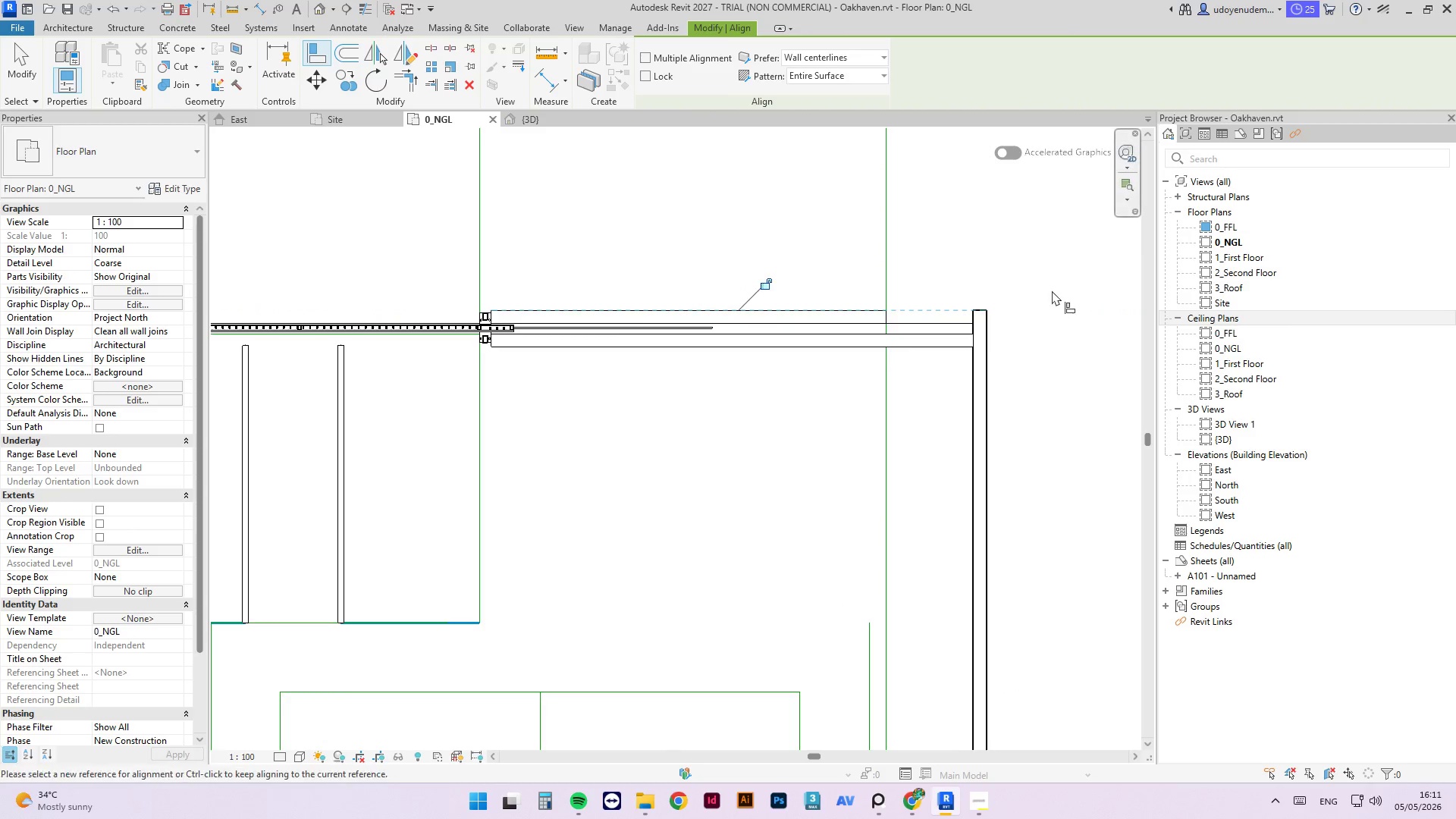 
scroll: coordinate [1055, 292], scroll_direction: down, amount: 4.0
 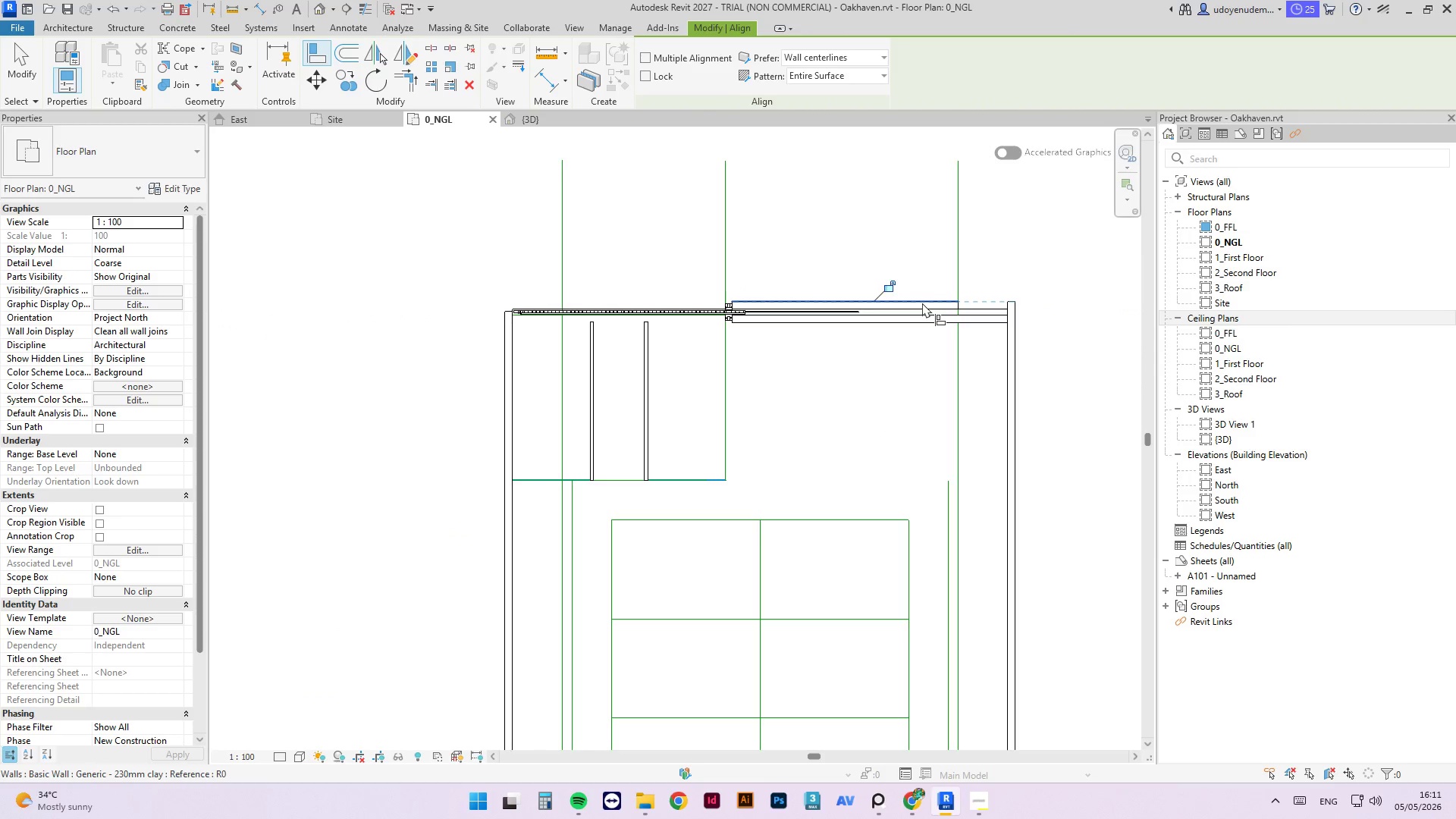 
left_click([922, 303])
 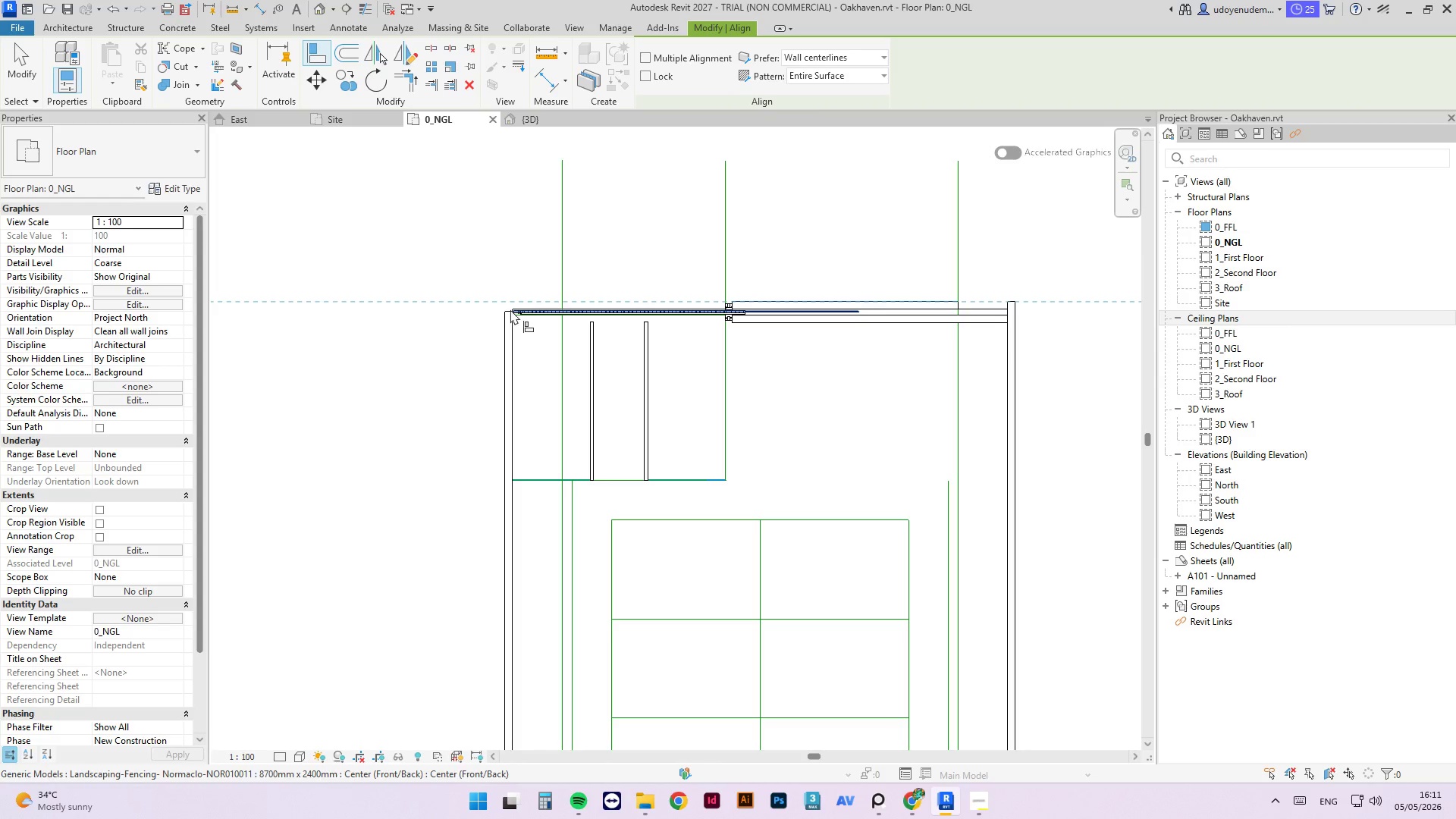 
scroll: coordinate [510, 309], scroll_direction: up, amount: 4.0
 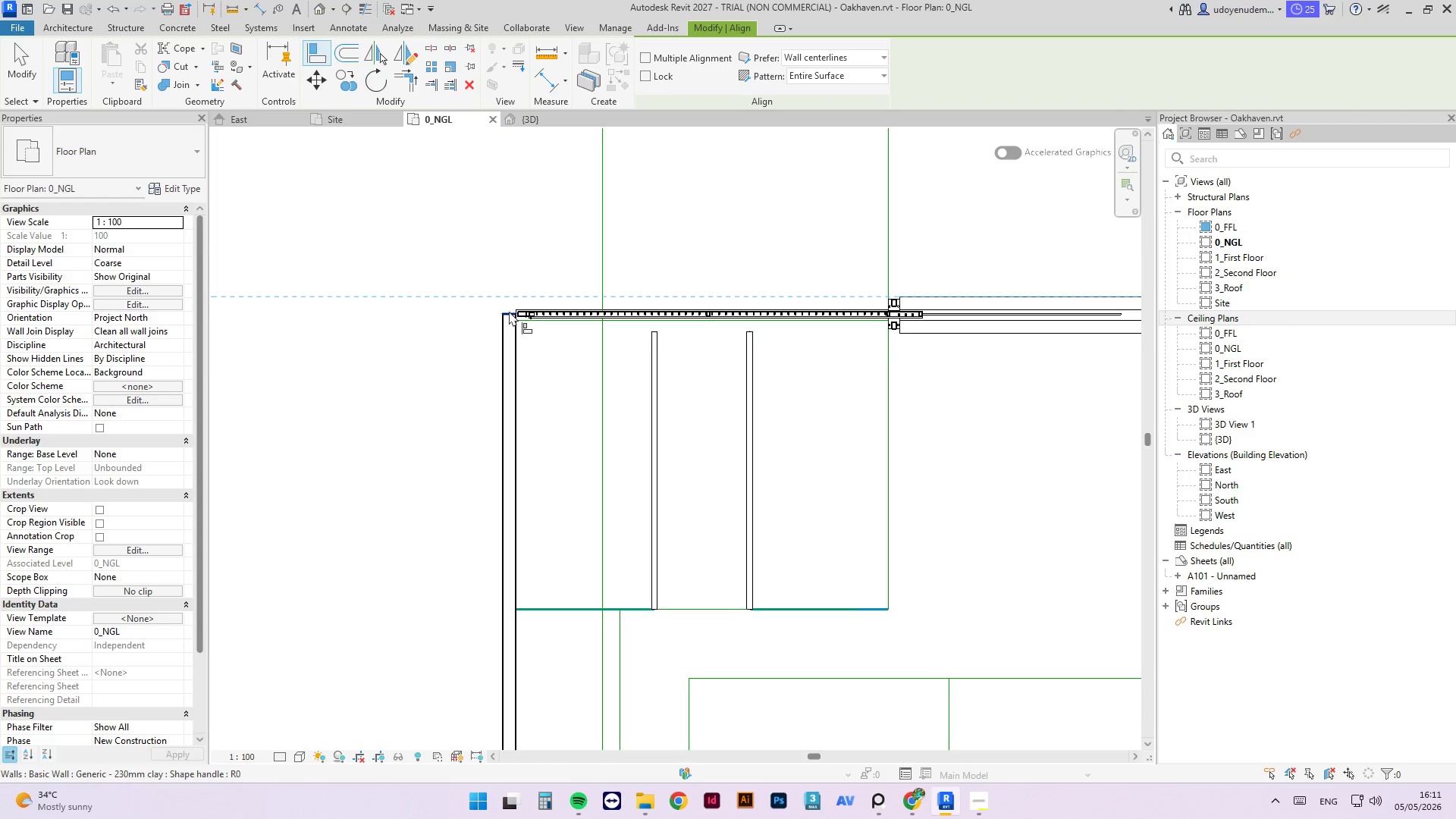 
left_click([509, 312])
 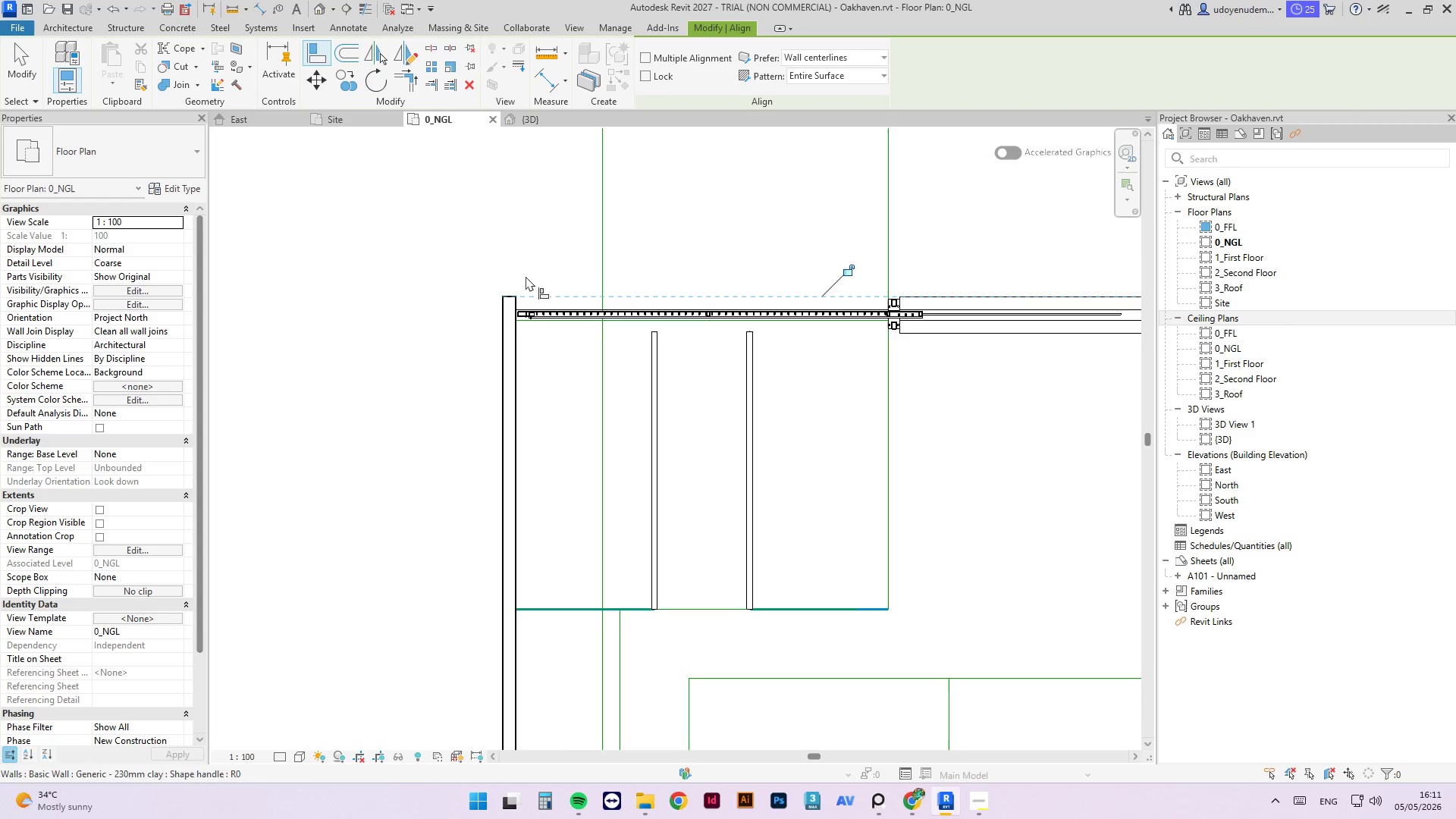 
key(Escape)
 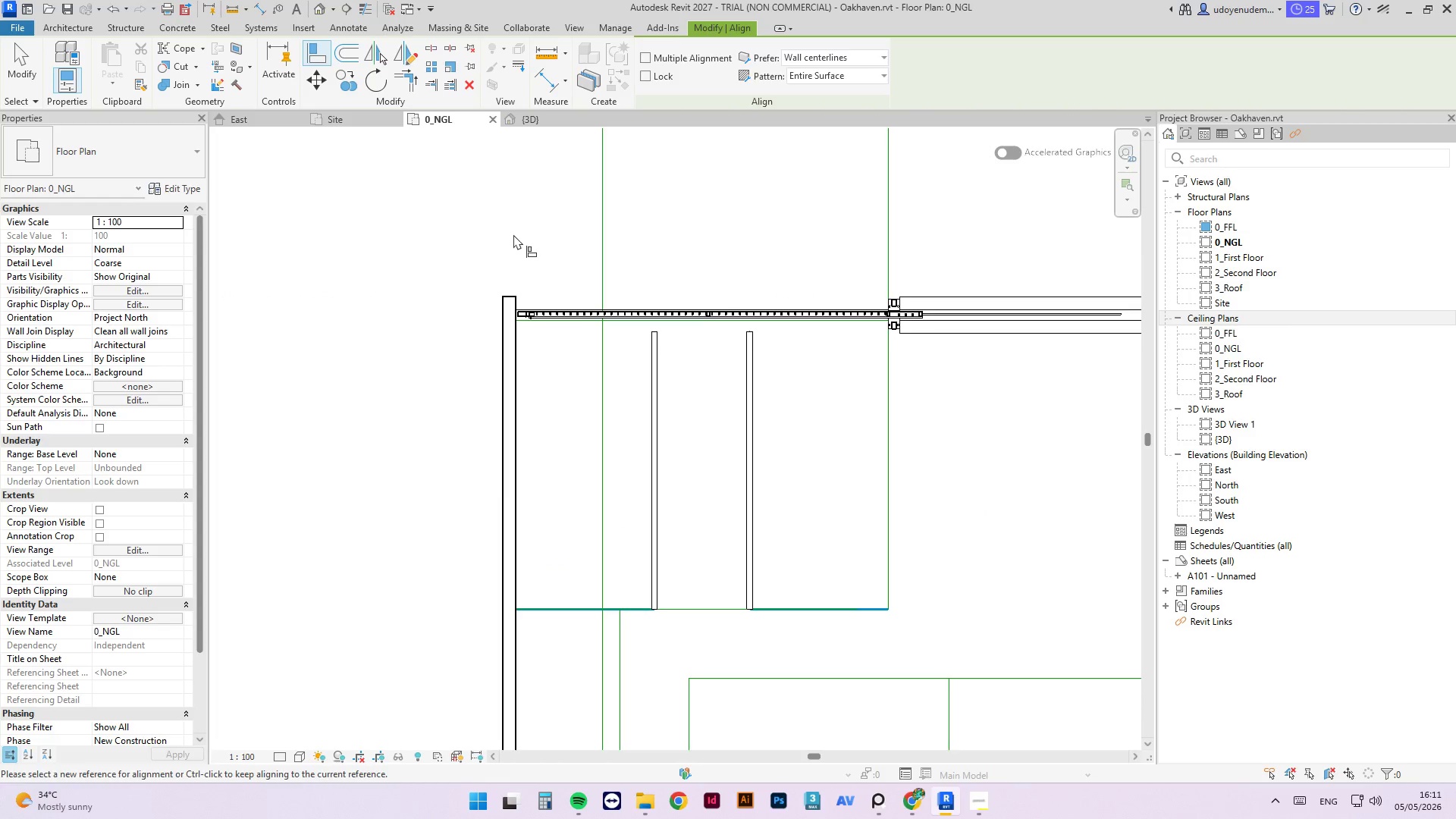 
key(Escape)
 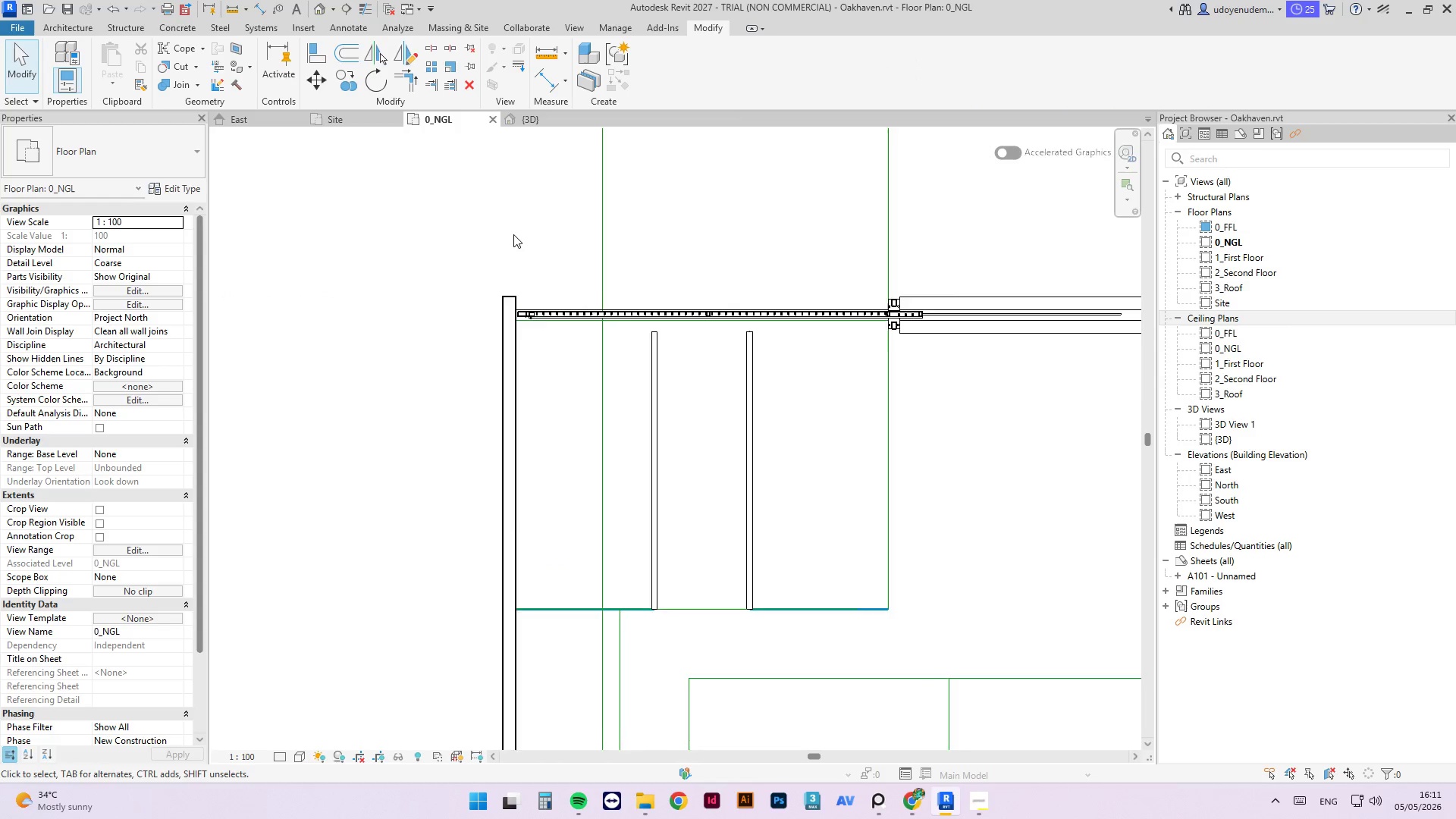 
scroll: coordinate [513, 240], scroll_direction: down, amount: 3.0
 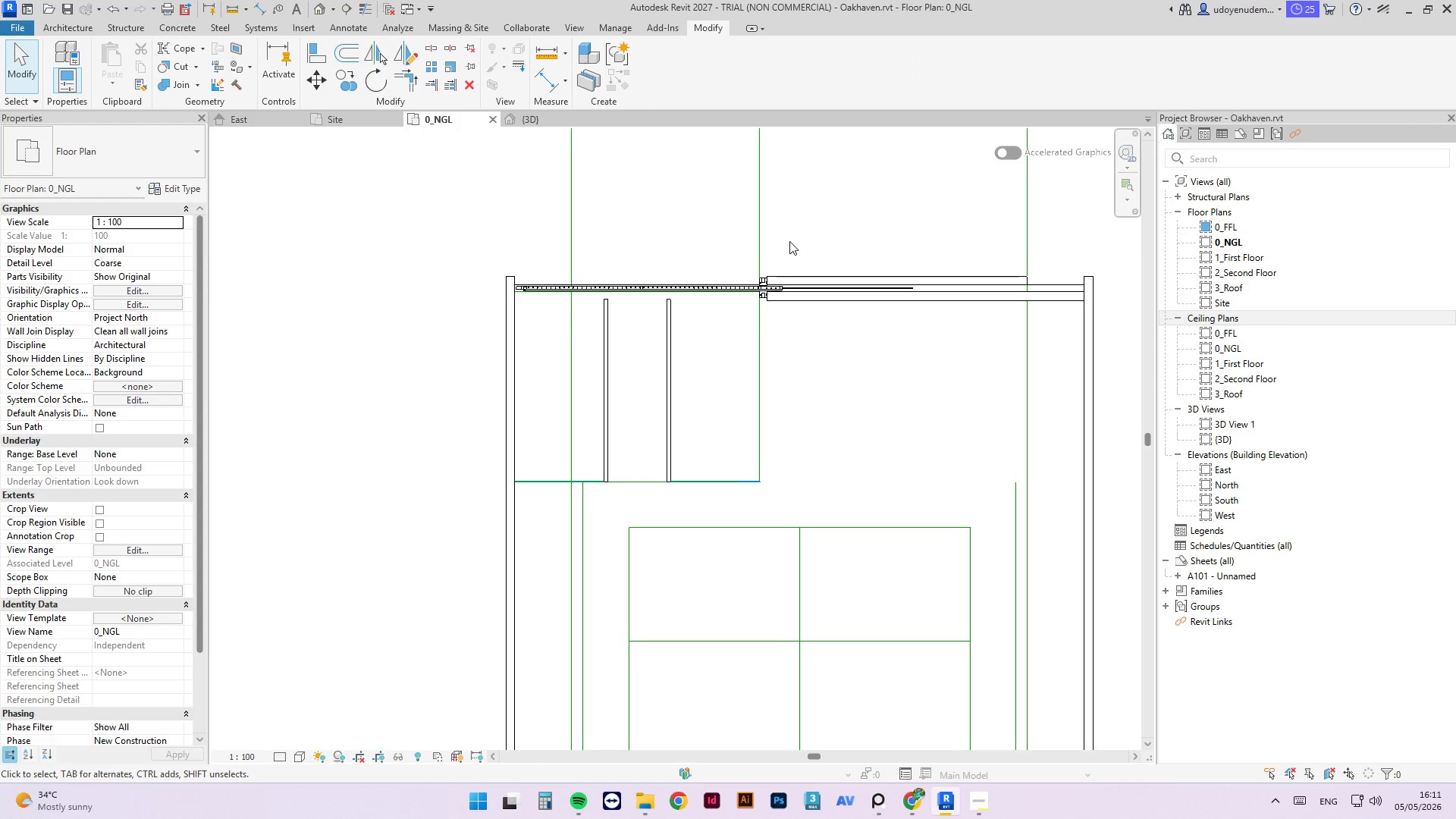 
left_click([794, 240])
 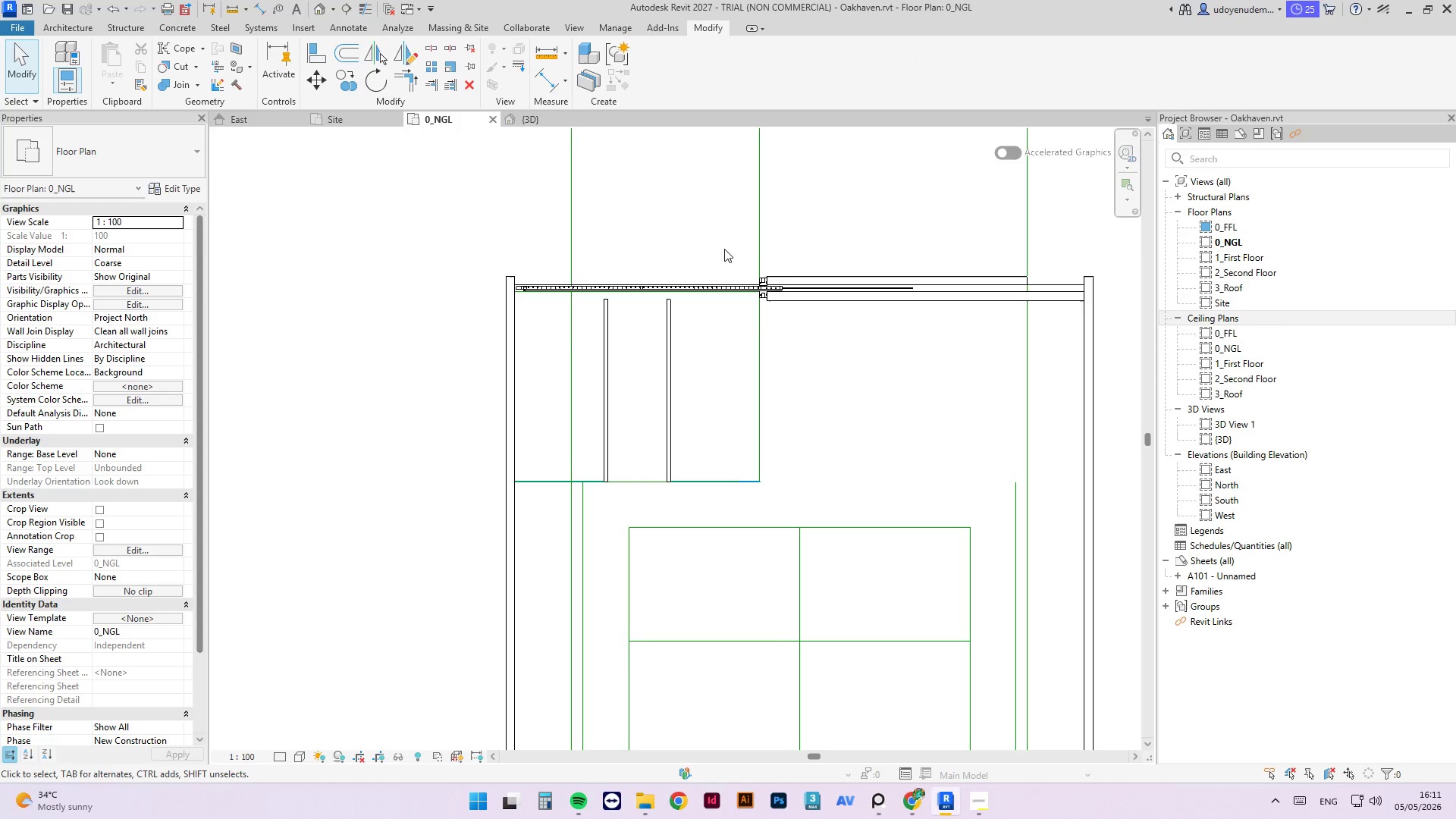 
key(Control+ControlLeft)
 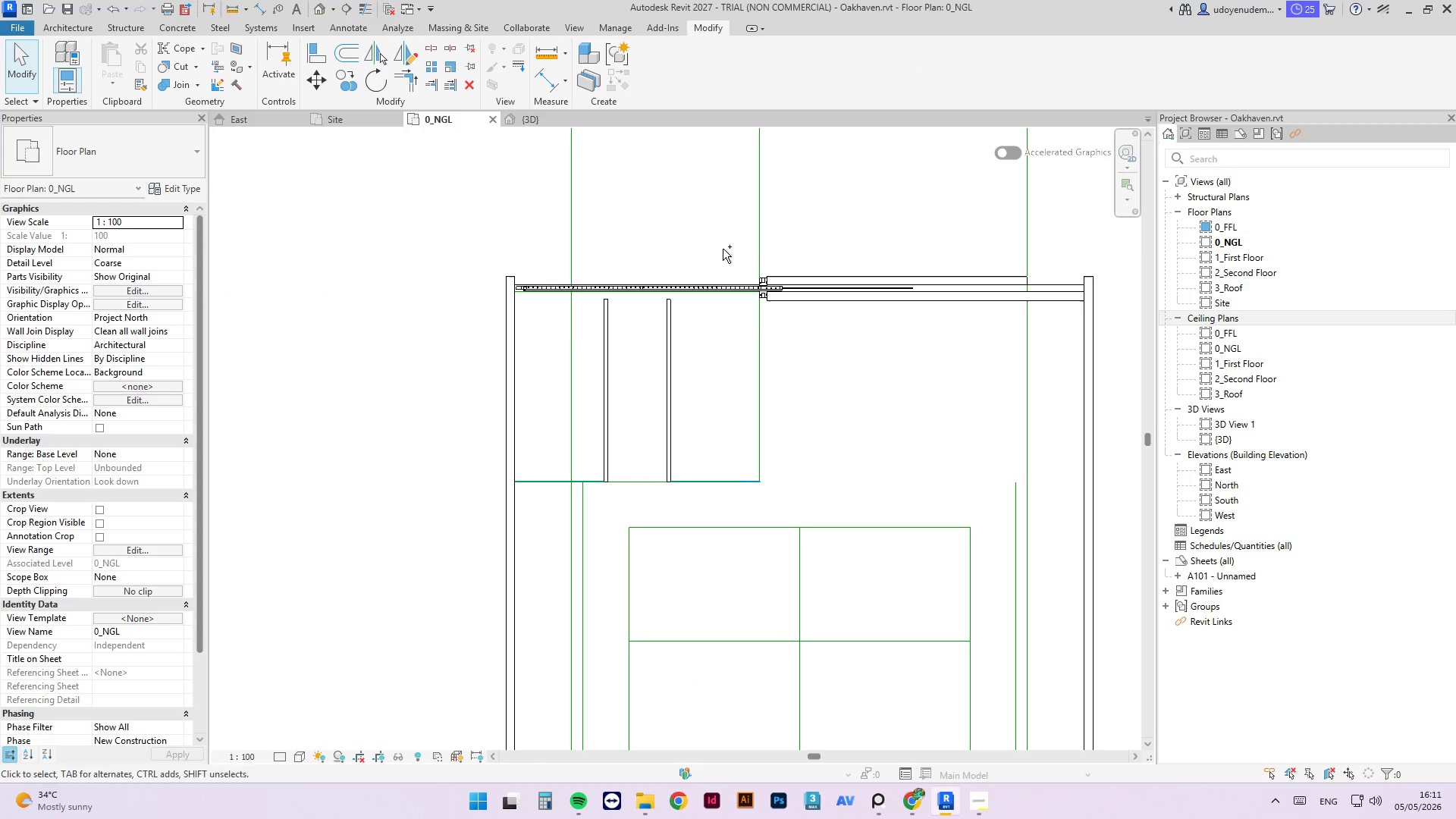 
key(Control+S)
 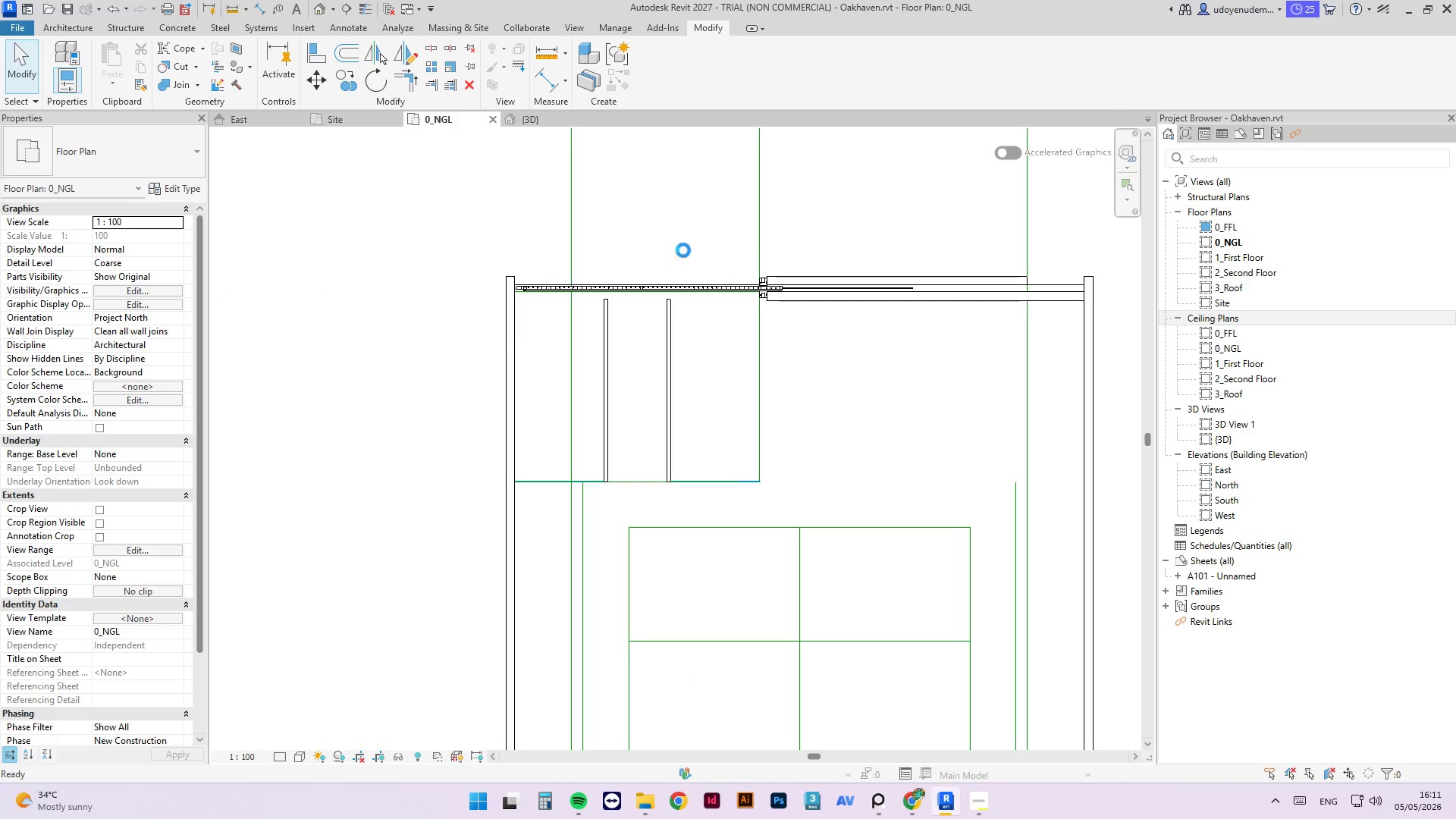 
scroll: coordinate [952, 368], scroll_direction: up, amount: 4.0
 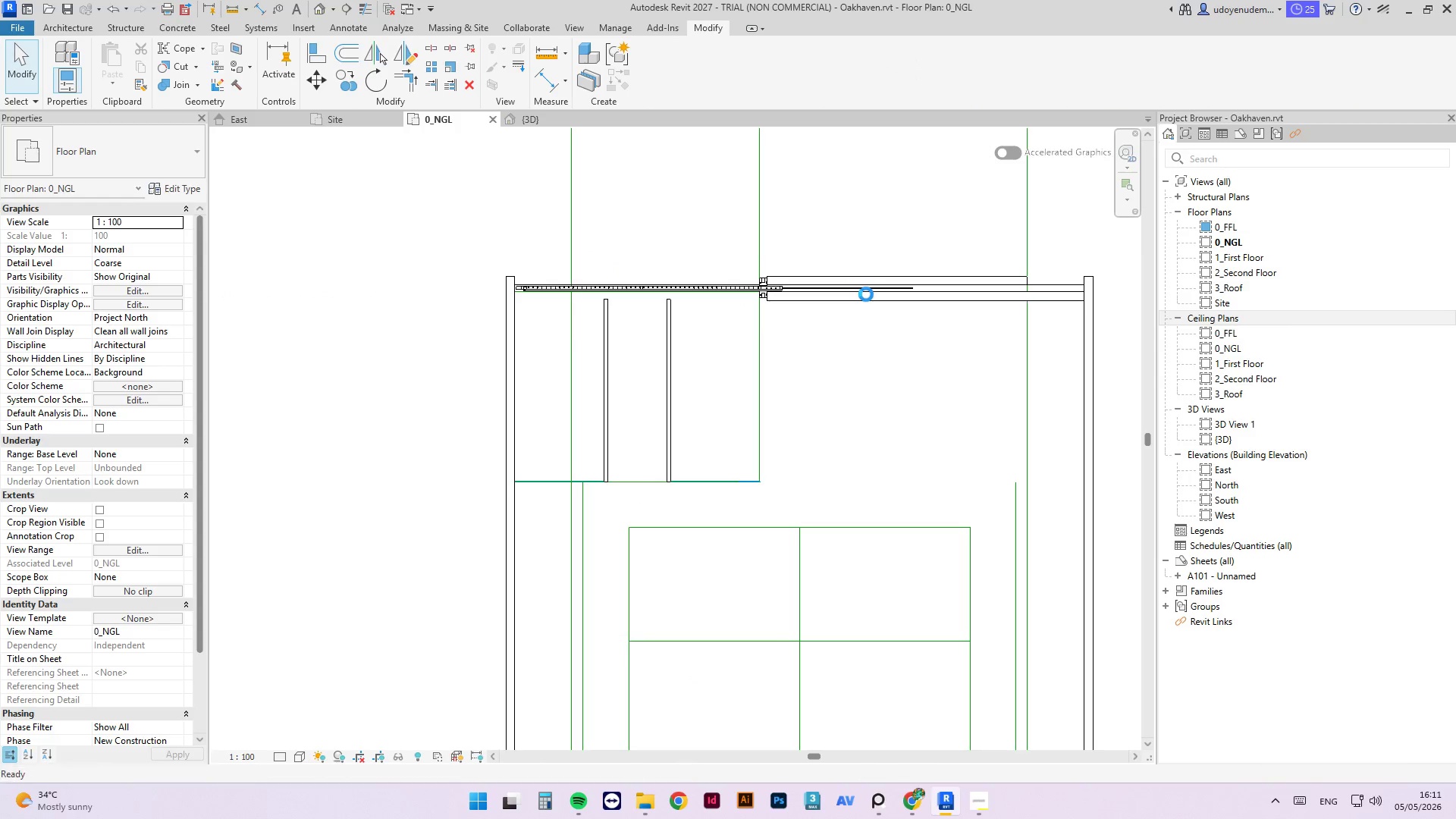 
scroll: coordinate [789, 332], scroll_direction: down, amount: 7.0
 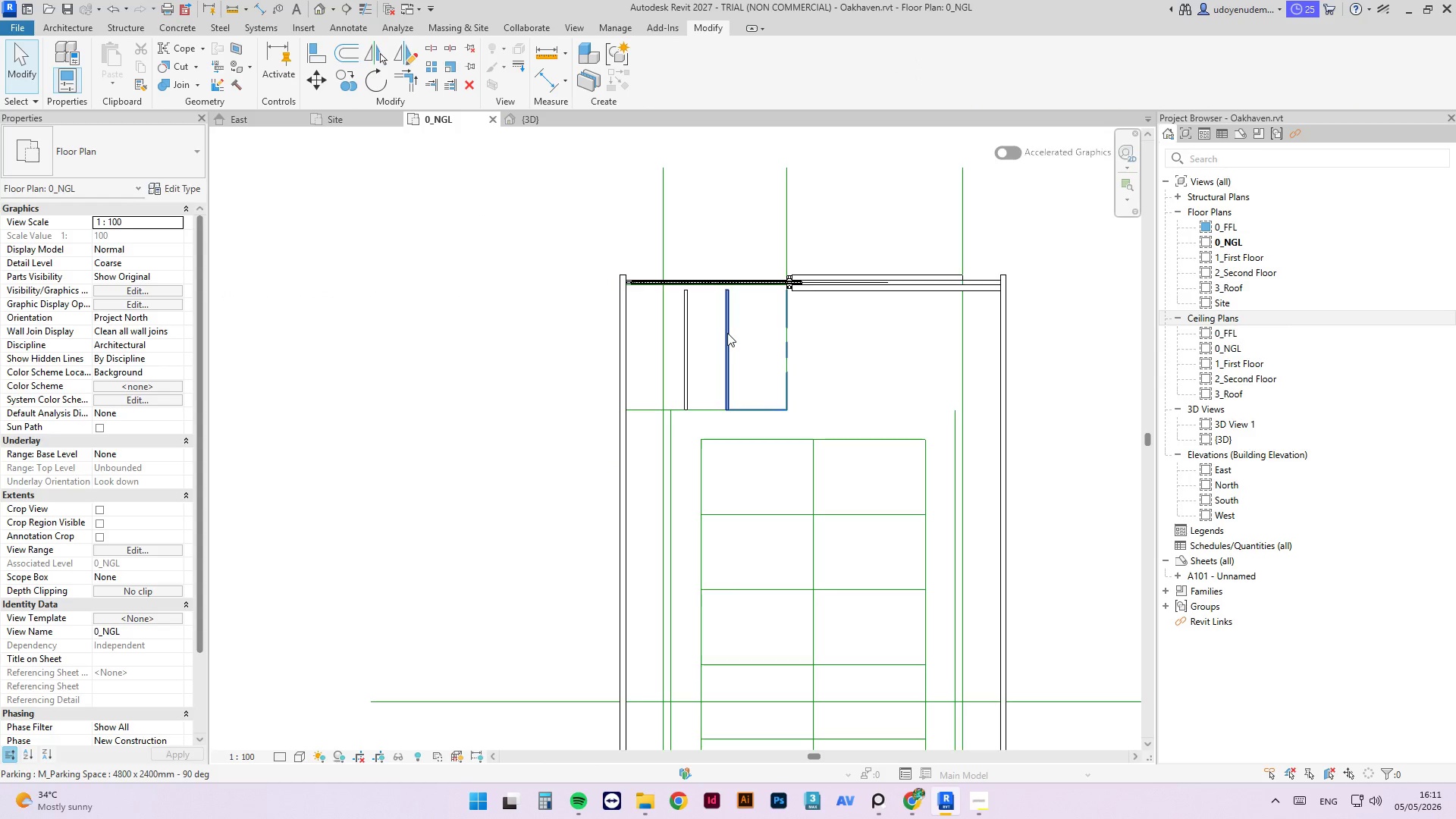 
key(C)
 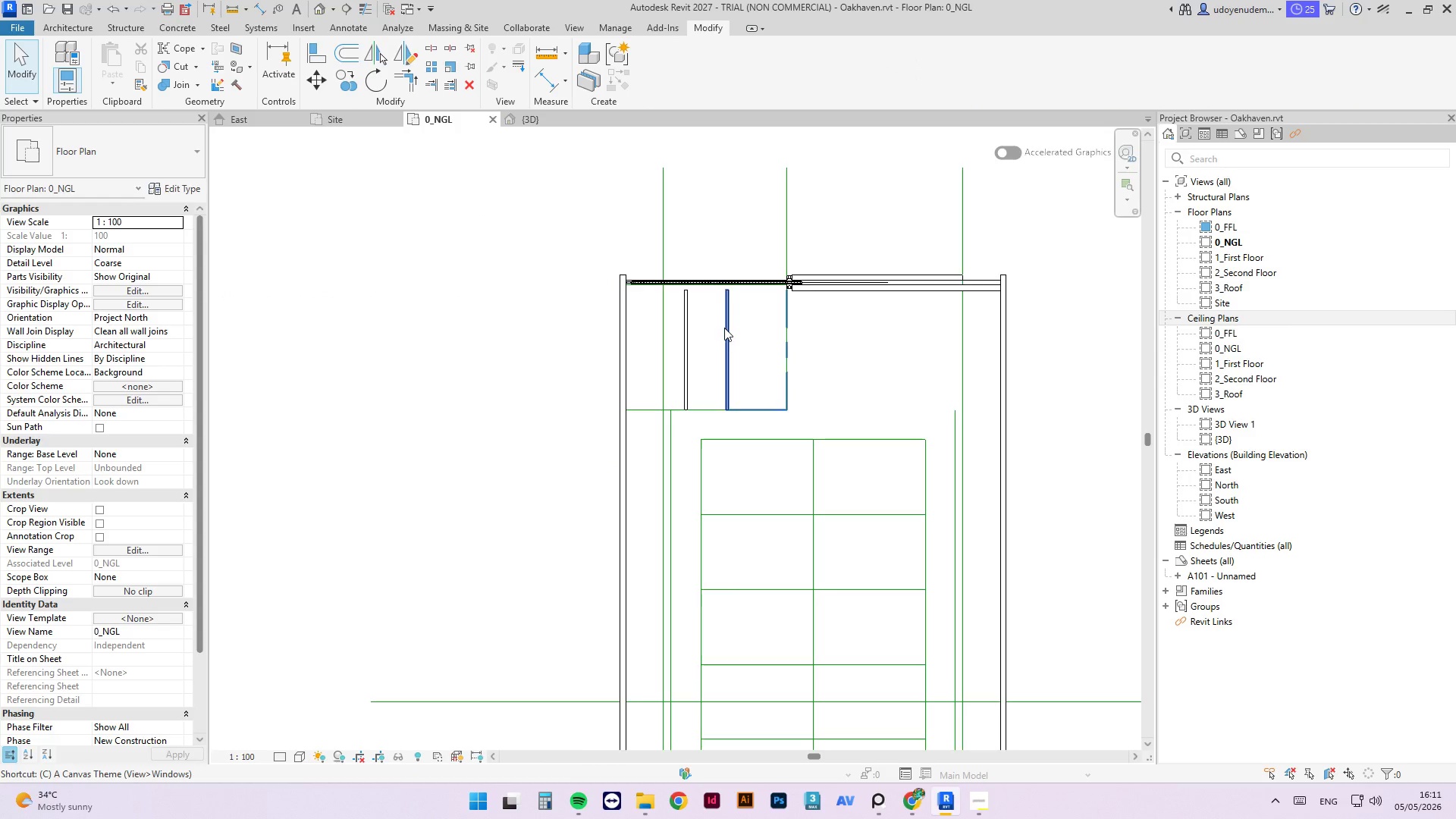 
left_click([155, 152])
 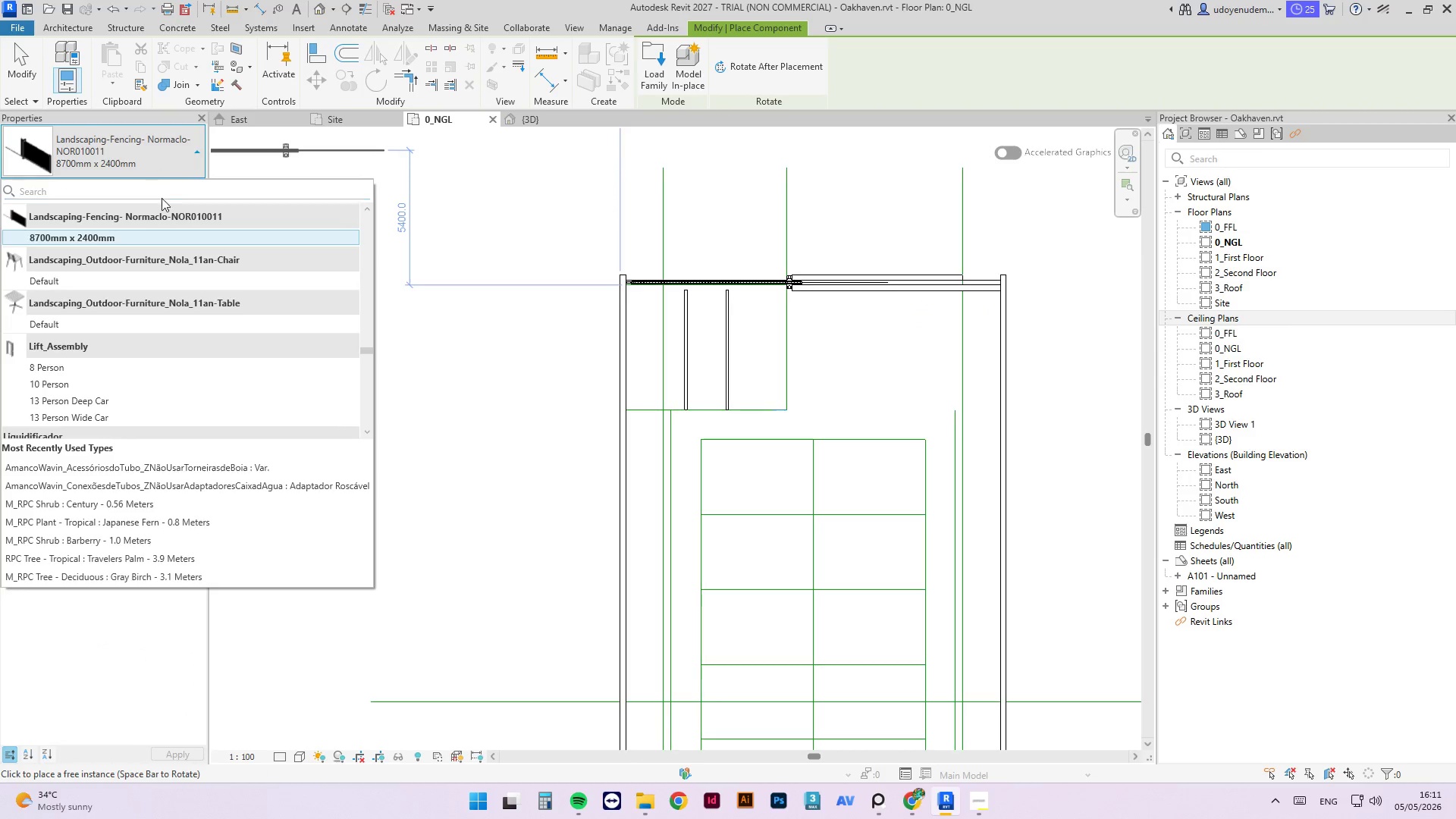 
scroll: coordinate [172, 287], scroll_direction: up, amount: 35.0
 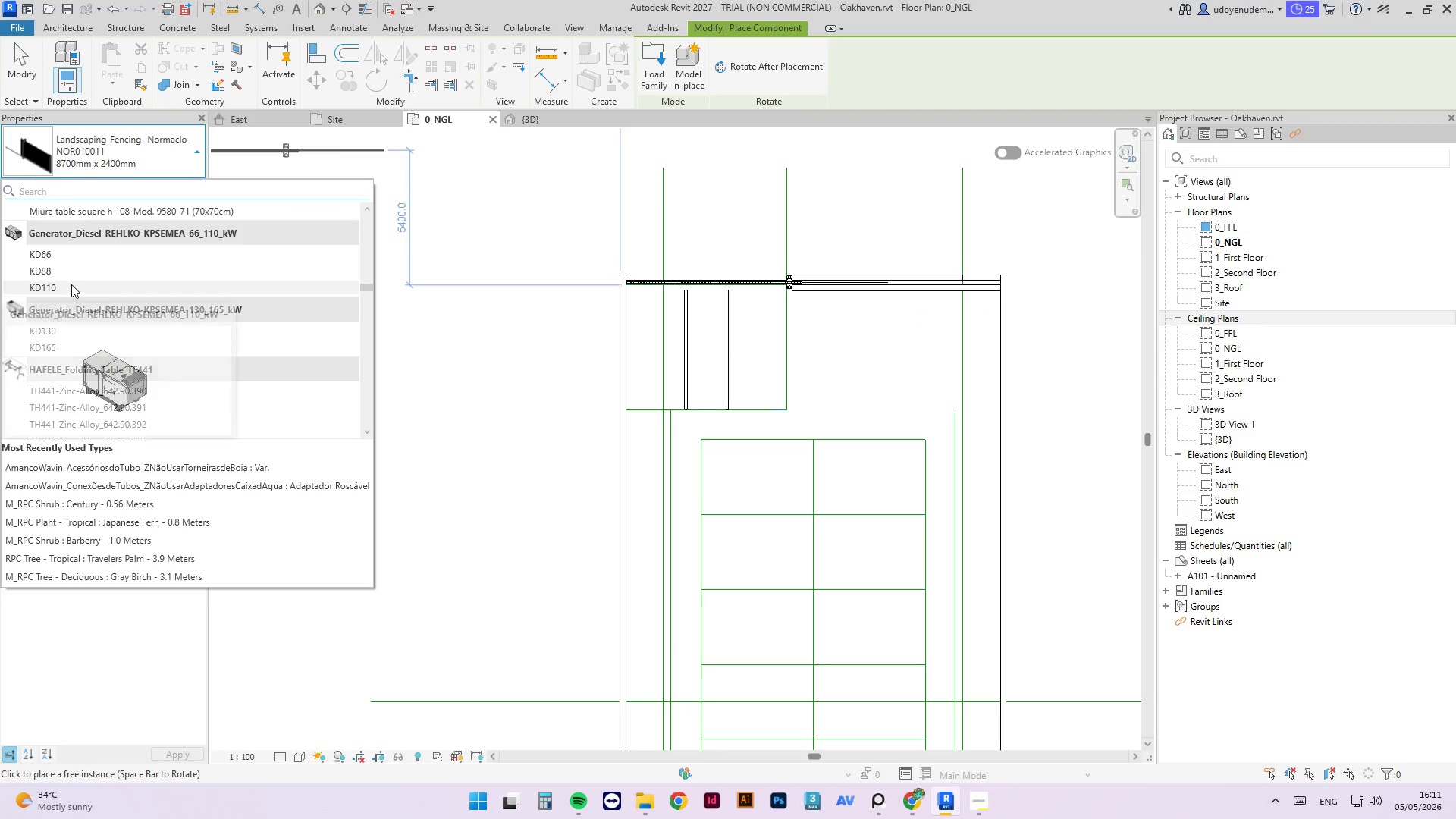 
wait(11.39)
 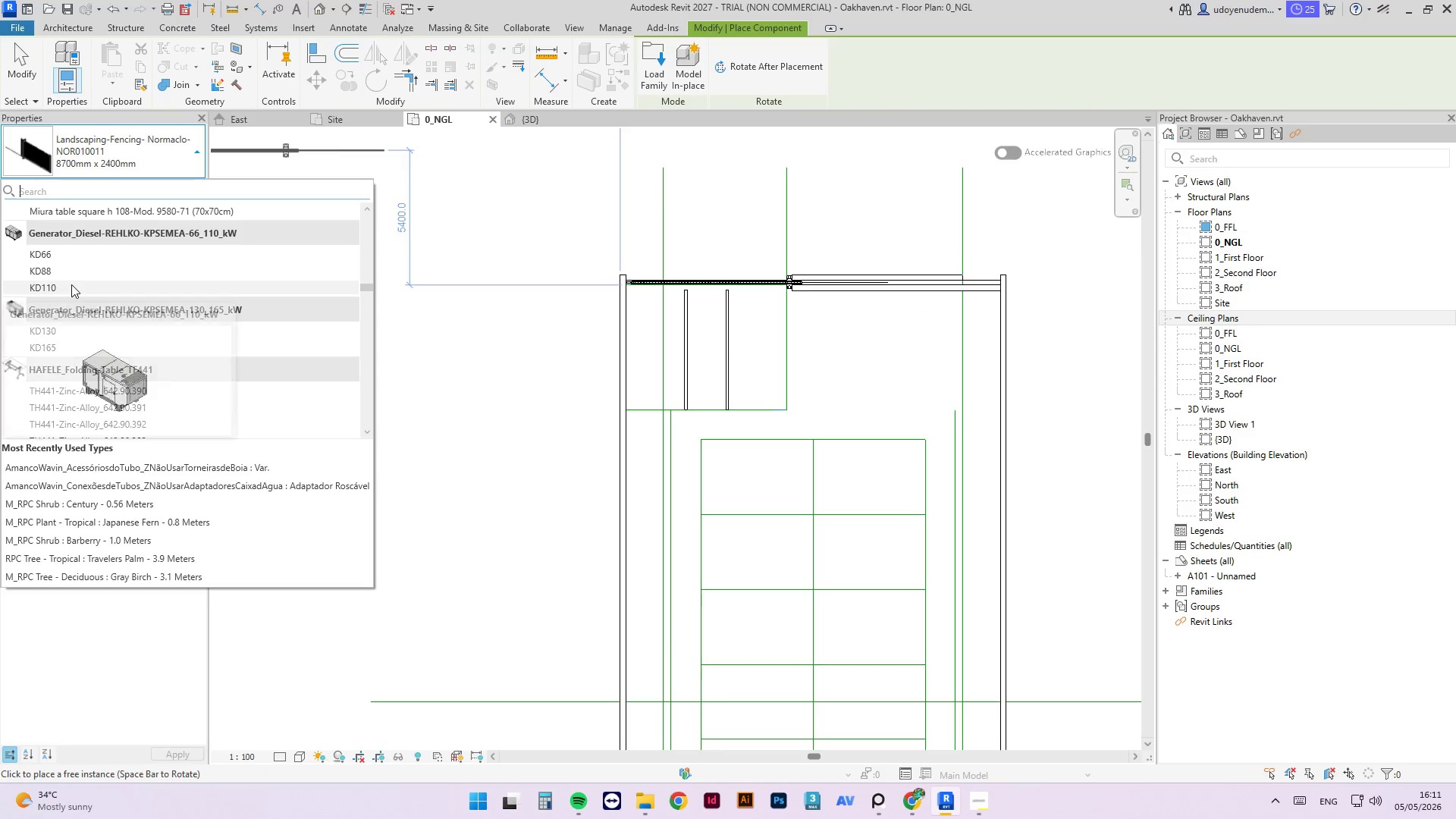 
scroll: coordinate [828, 331], scroll_direction: up, amount: 5.0
 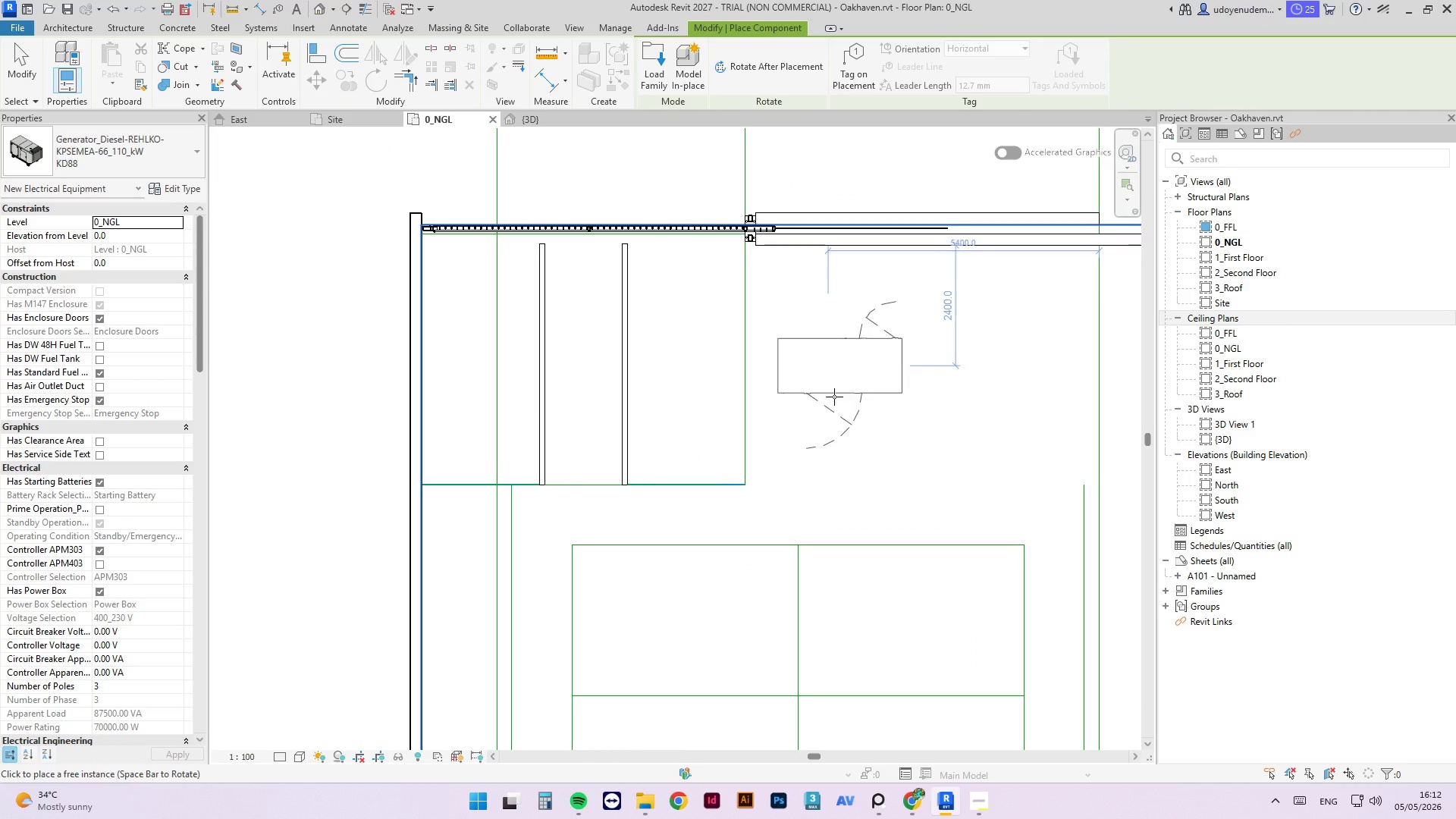 
wait(8.67)
 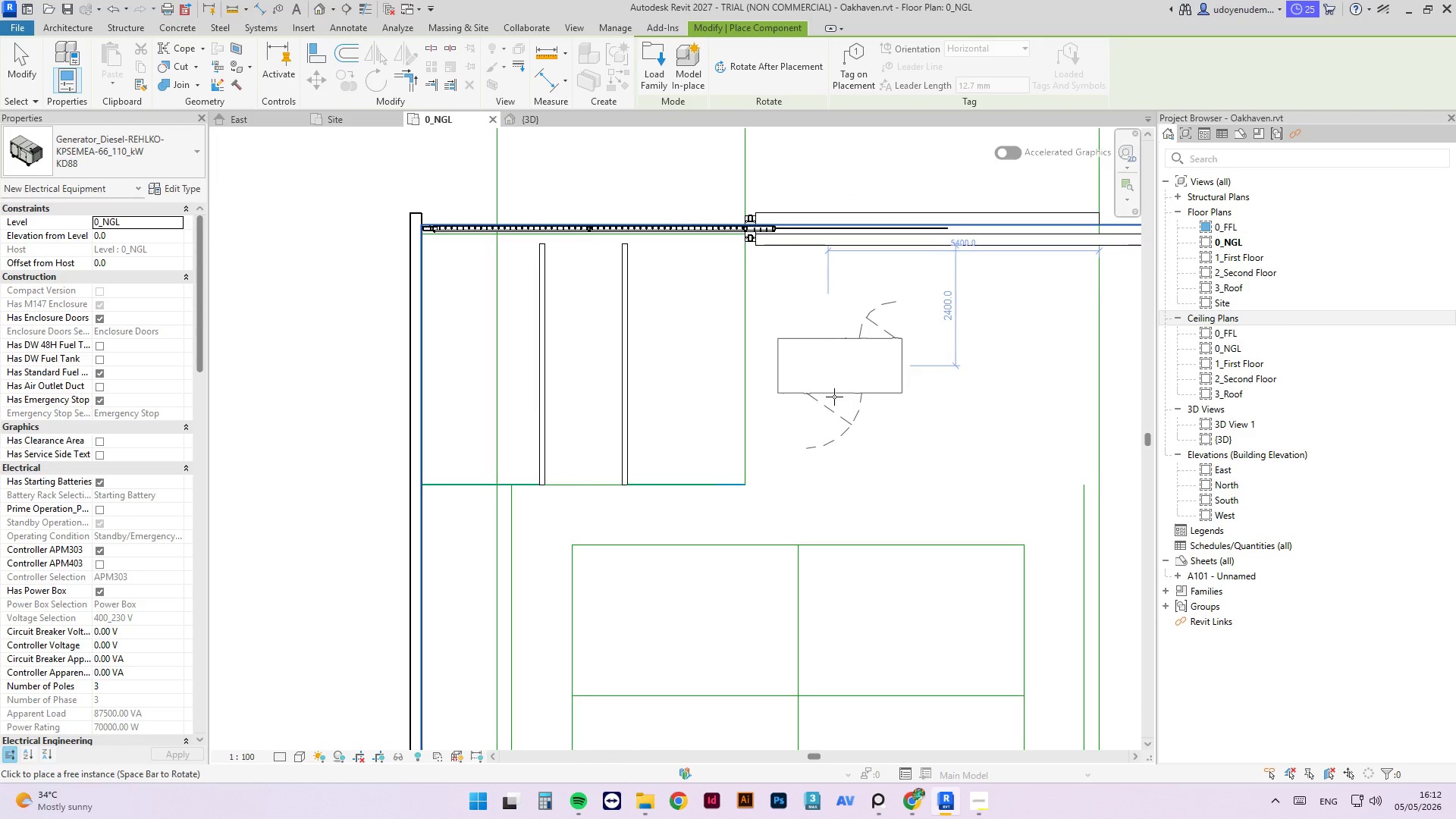 
left_click([830, 406])
 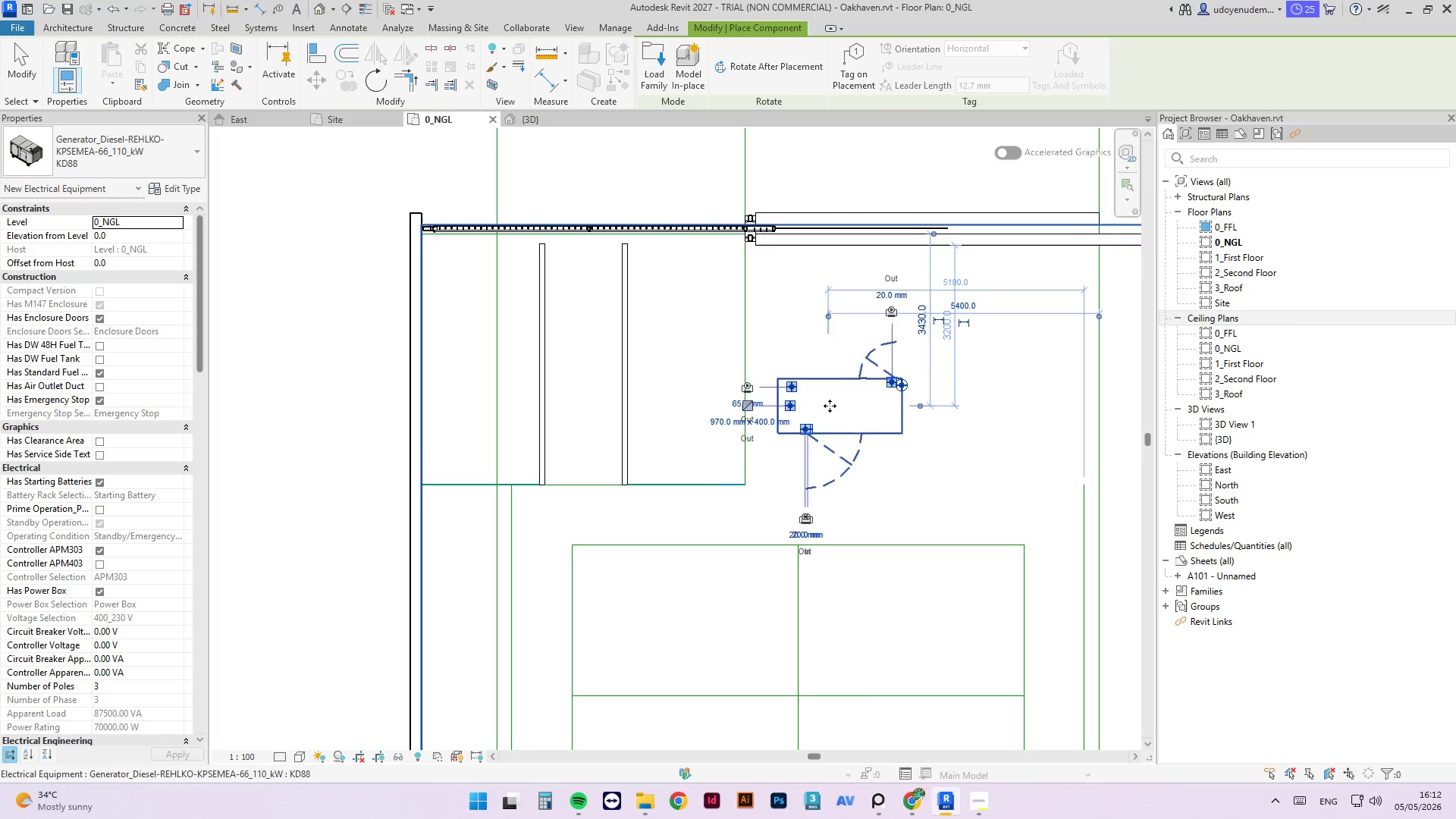 
key(Escape)
 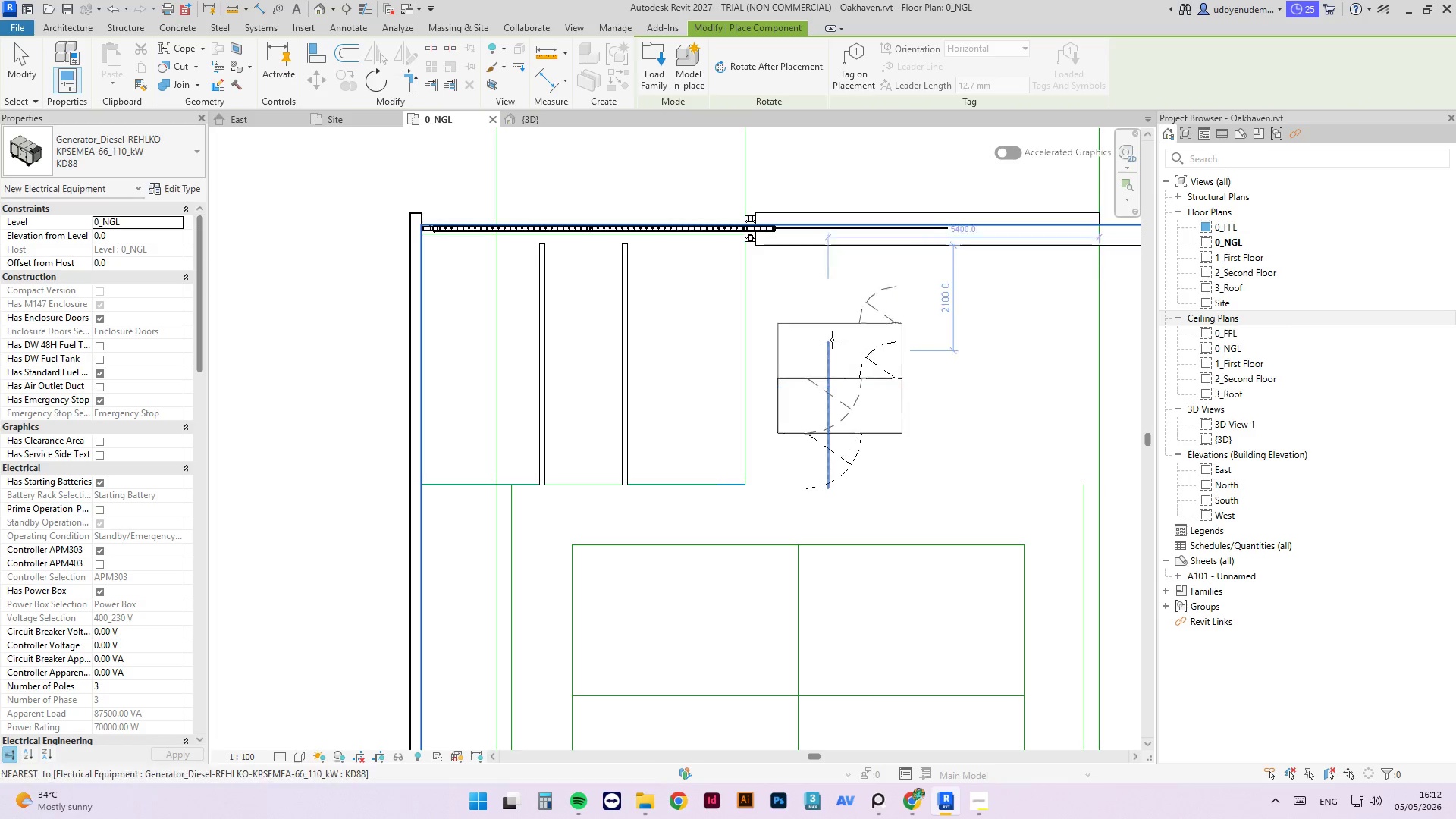 
key(Escape)
 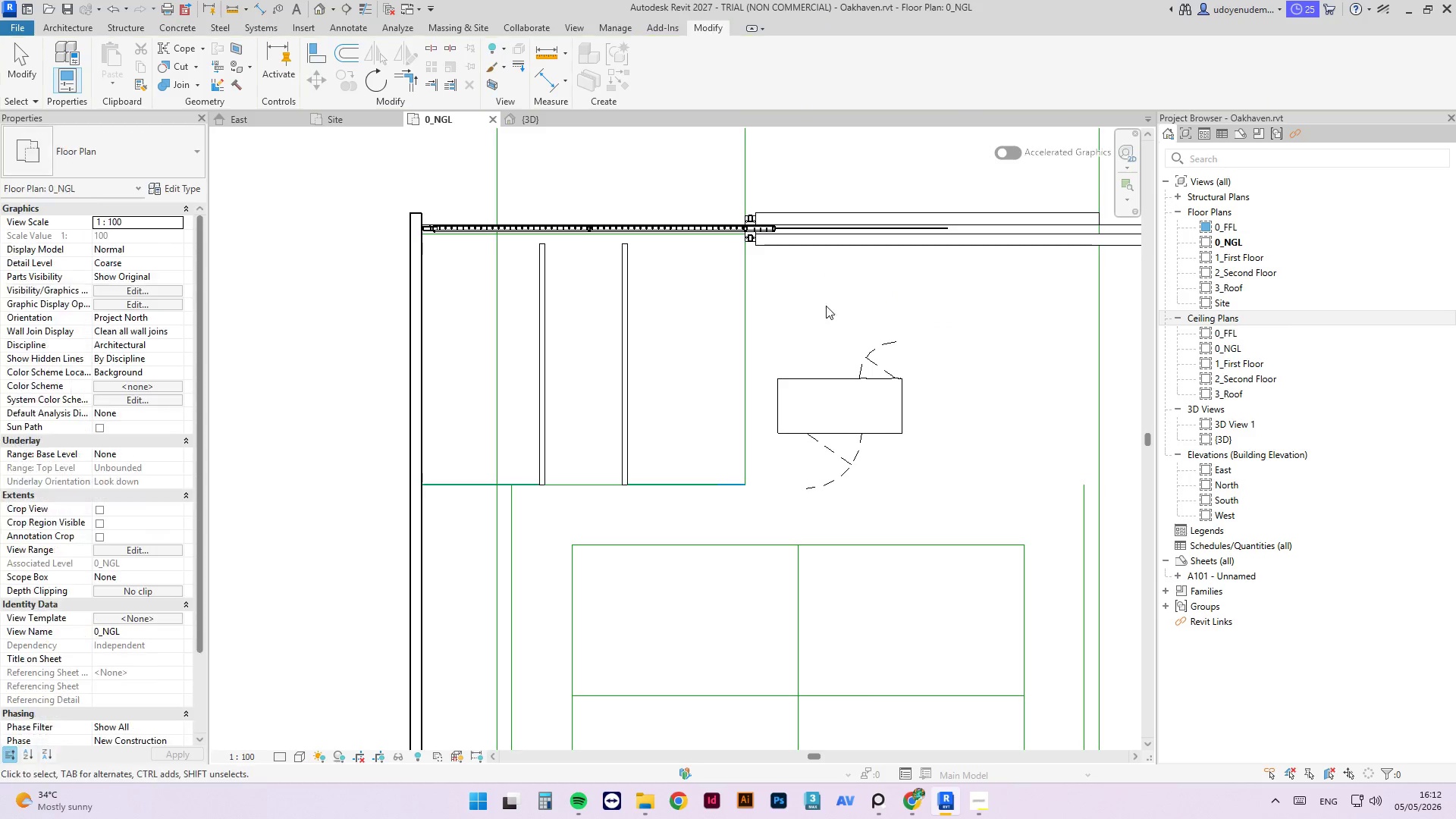 
key(Escape)
 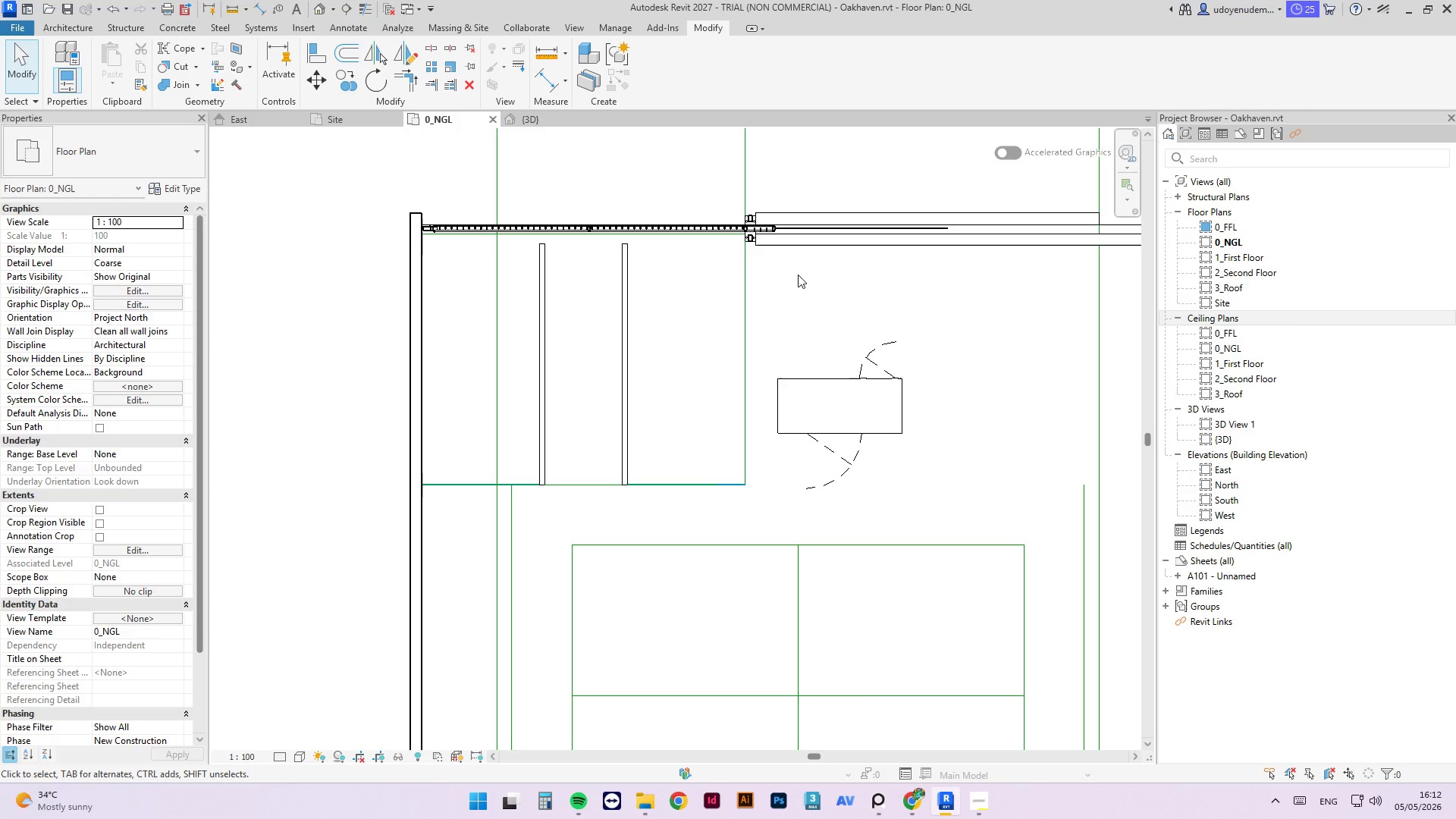 
scroll: coordinate [752, 314], scroll_direction: down, amount: 10.0
 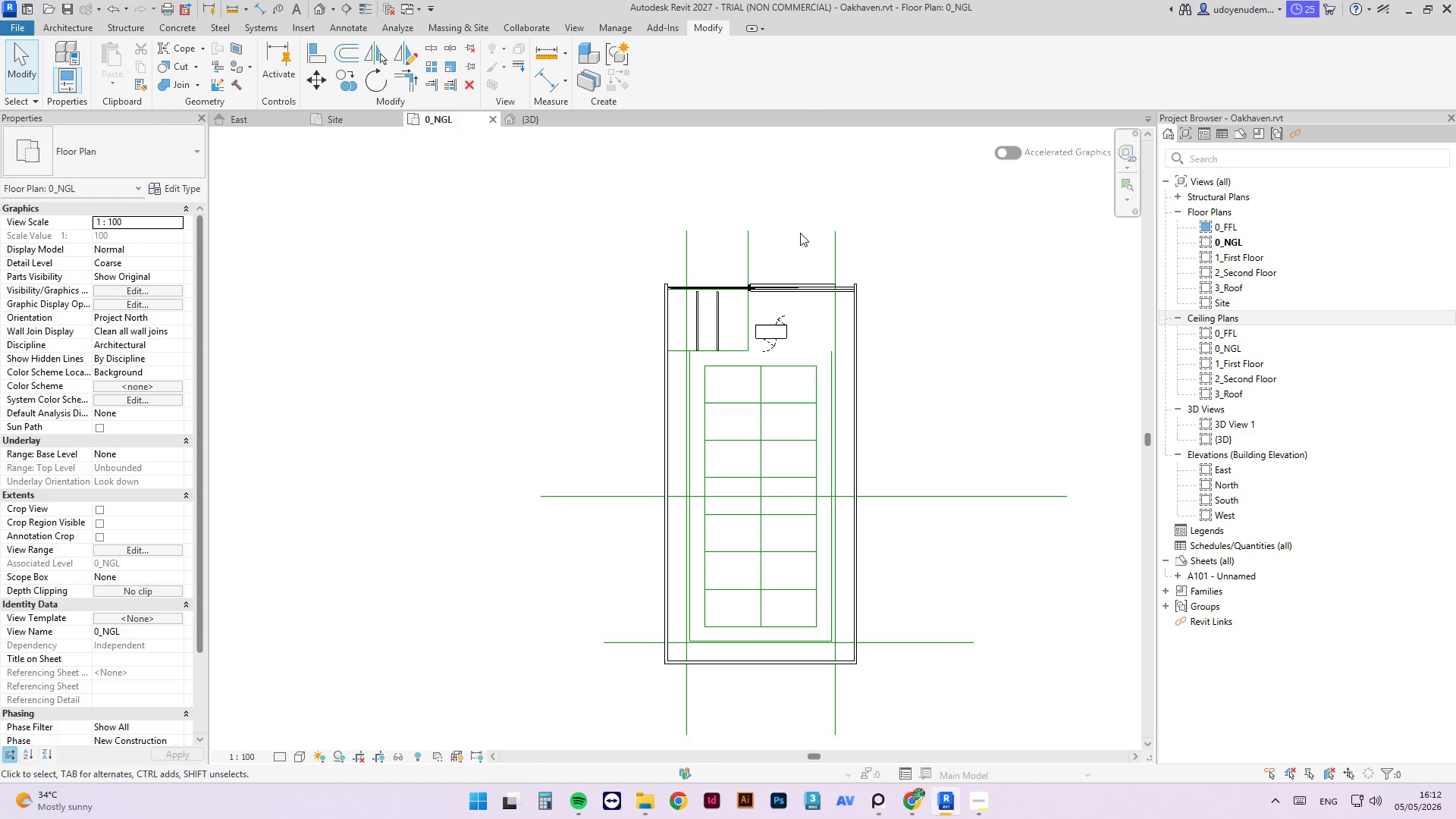 
left_click([786, 232])
 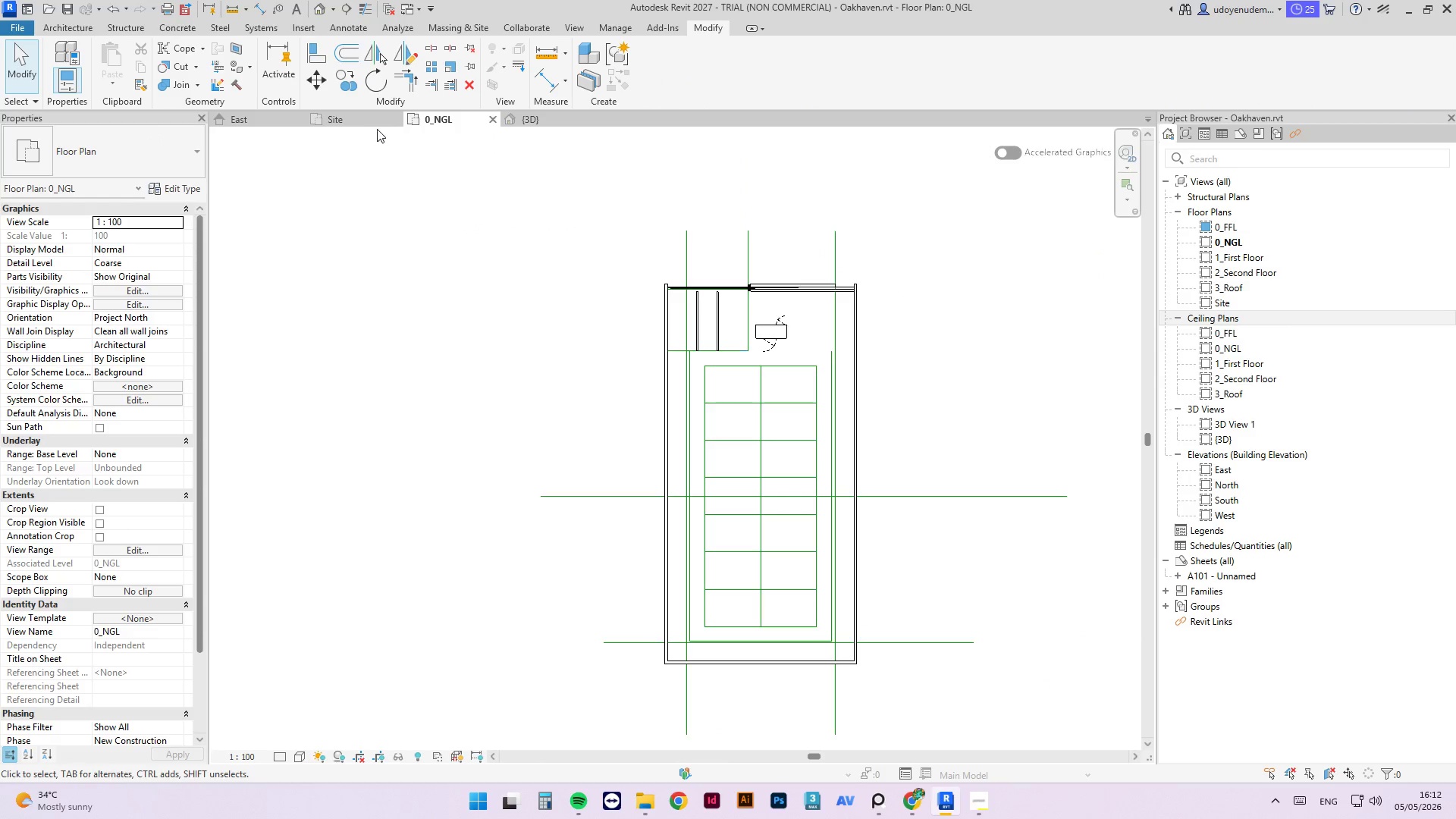 
left_click([369, 125])
 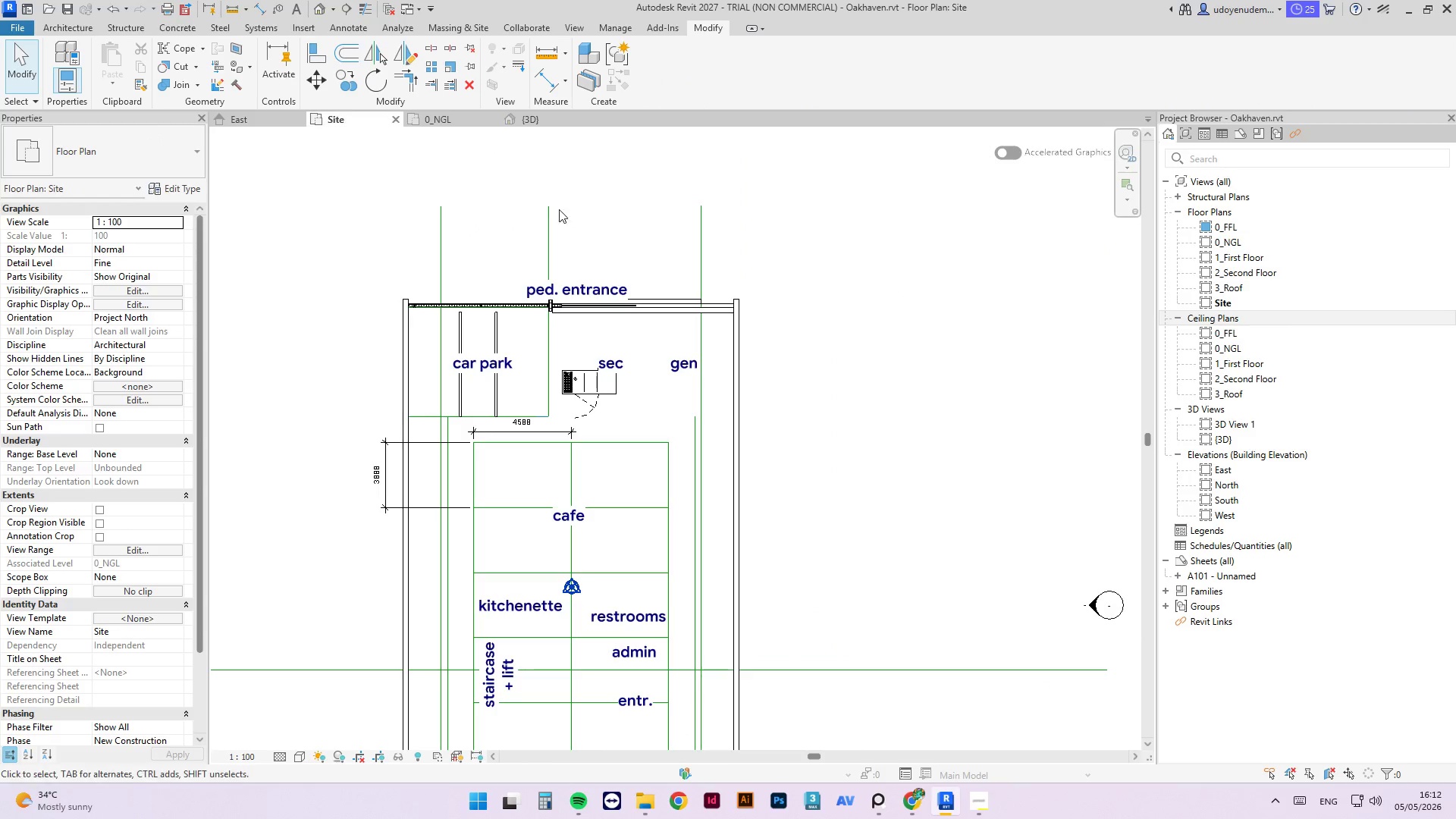 
scroll: coordinate [626, 377], scroll_direction: up, amount: 8.0
 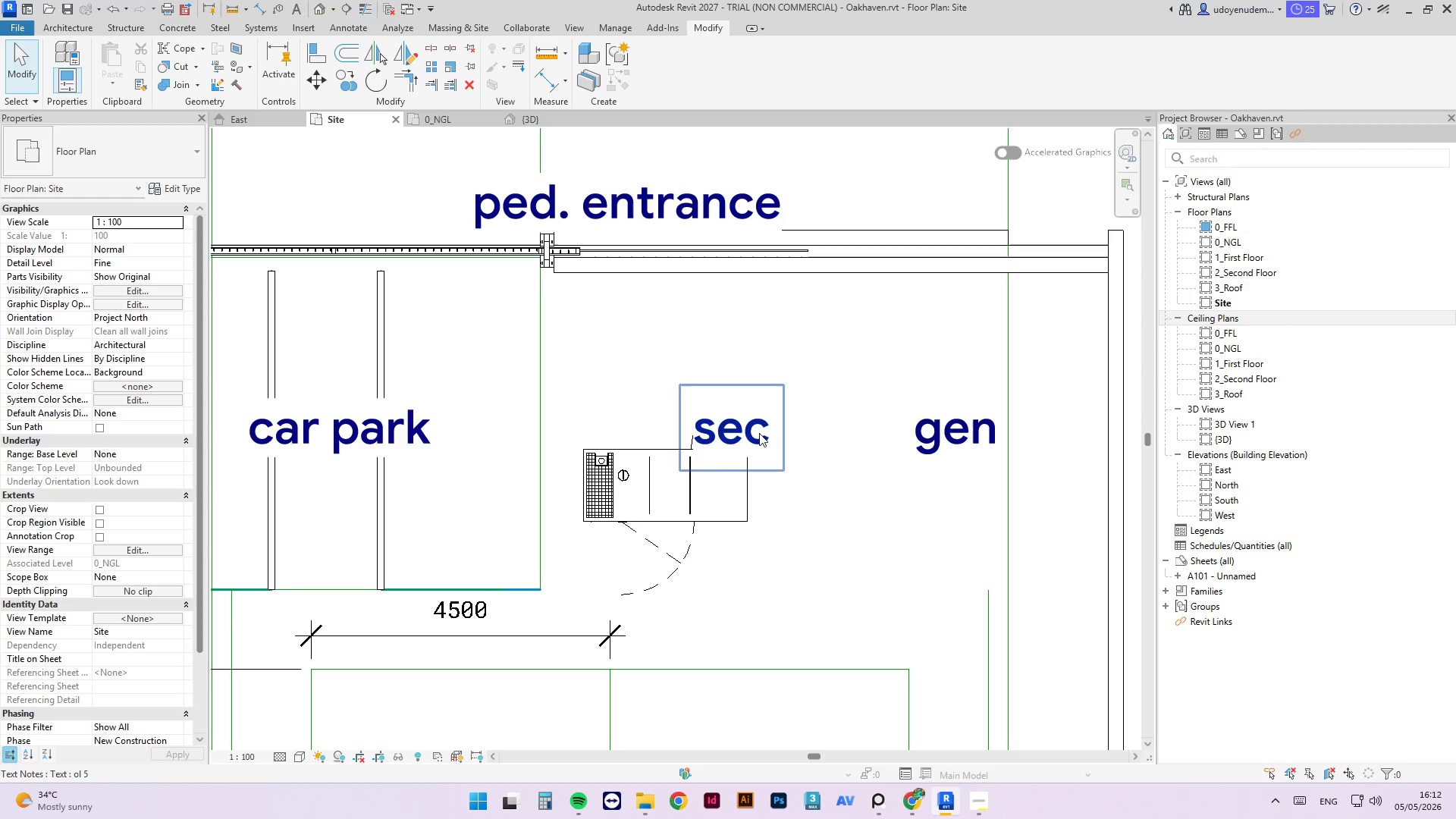 
left_click_drag(start_coordinate=[761, 433], to_coordinate=[670, 340])
 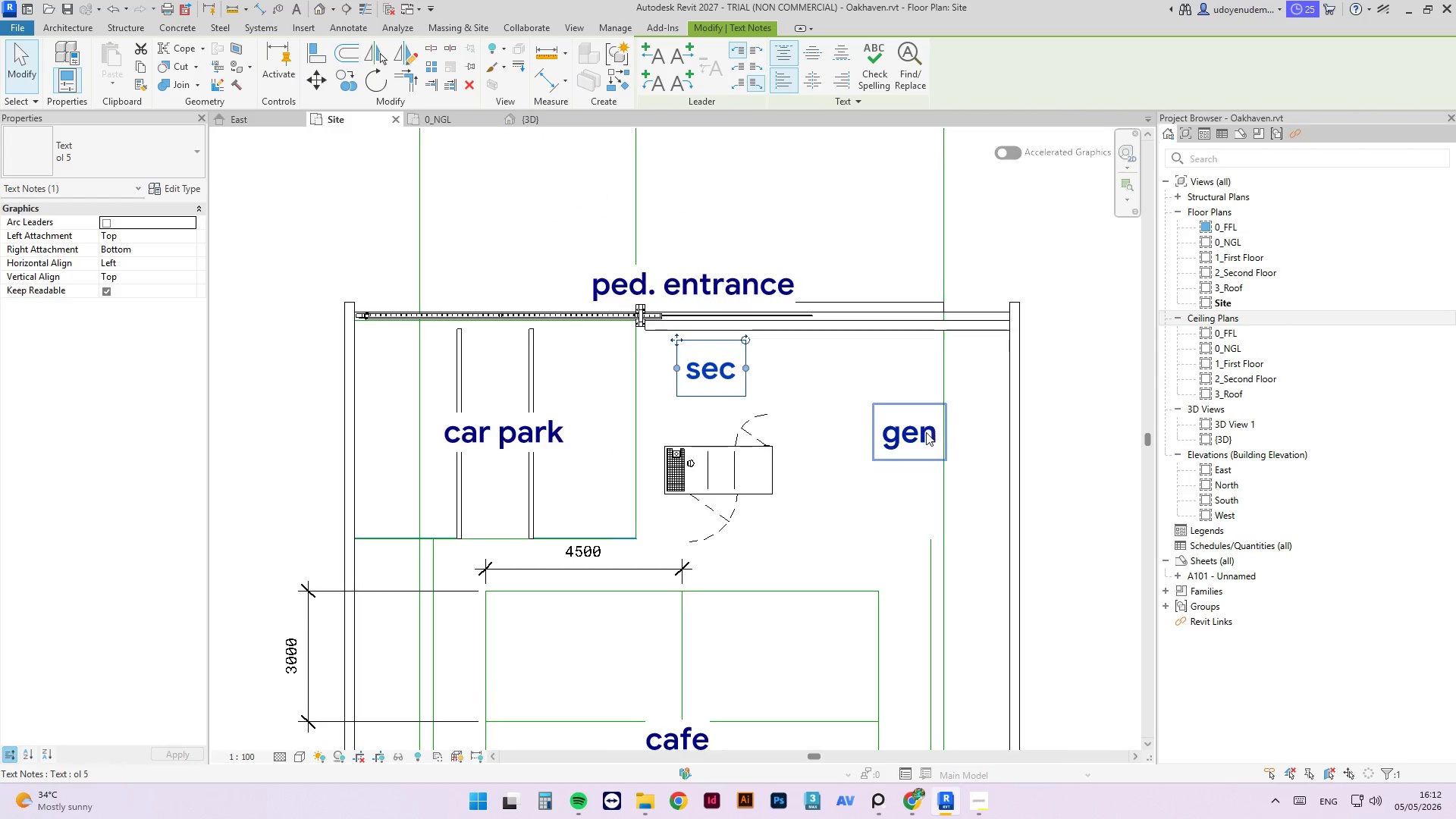 
scroll: coordinate [802, 446], scroll_direction: down, amount: 3.0
 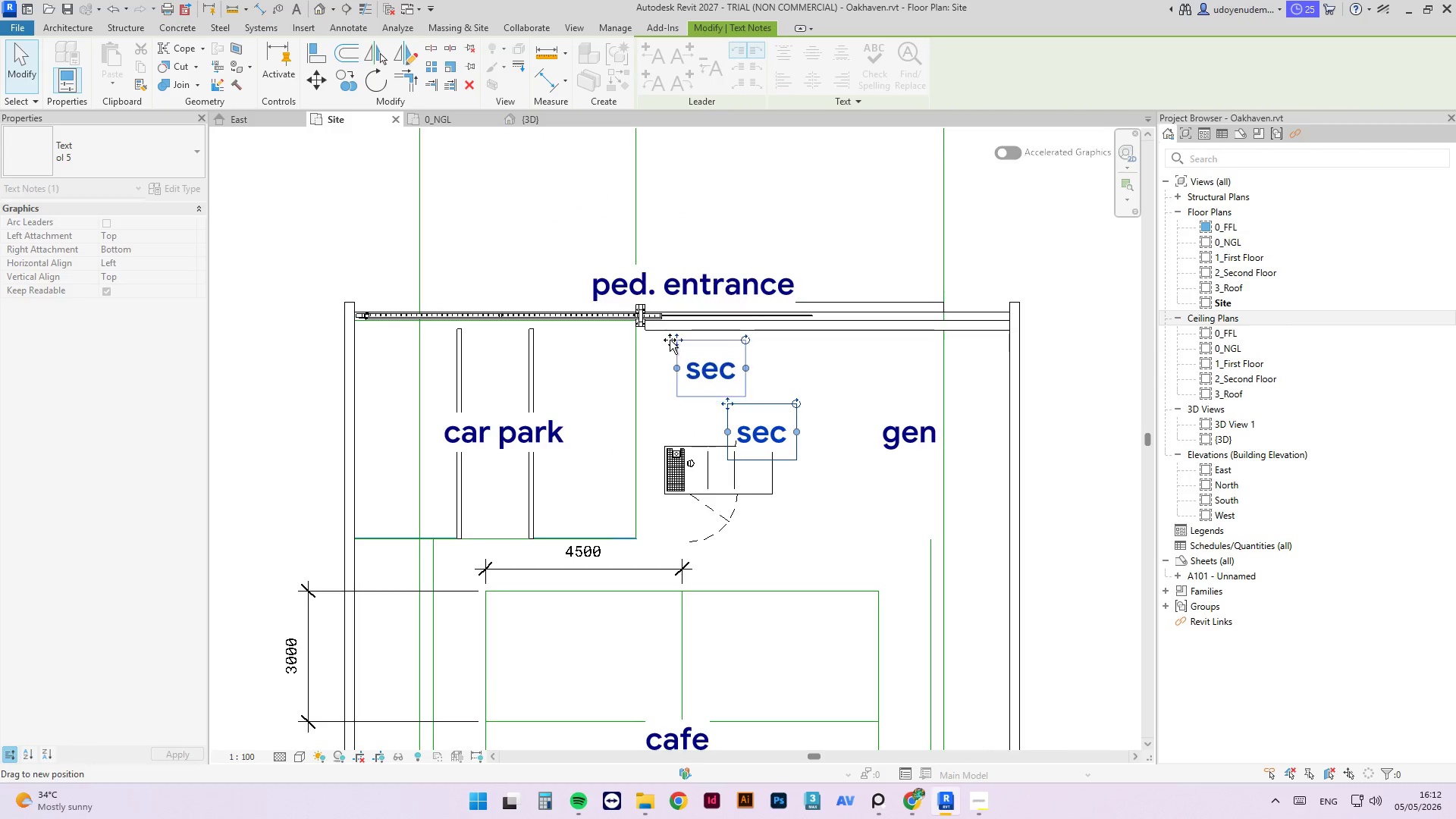 
left_click([922, 433])
 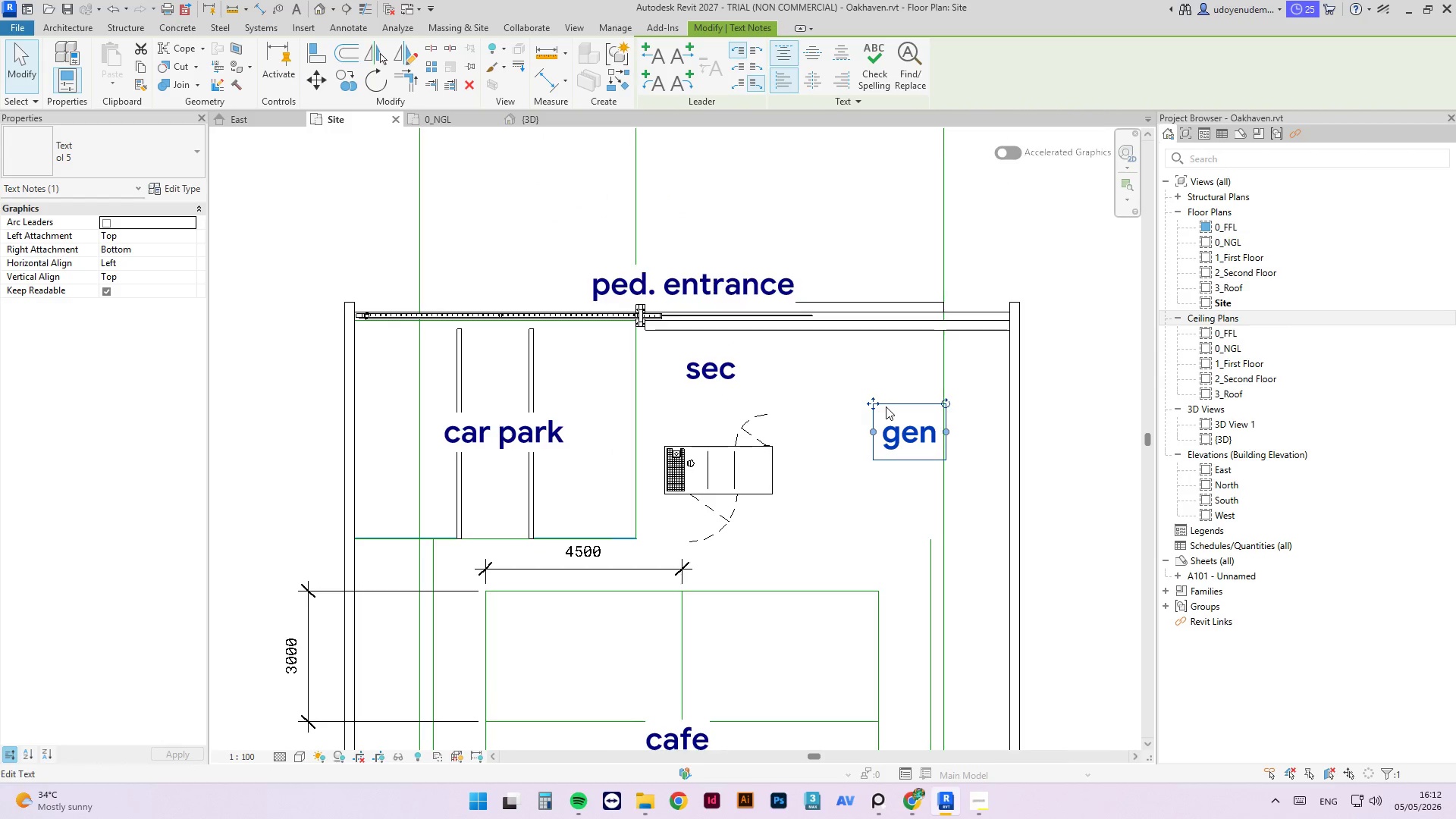 
left_click_drag(start_coordinate=[878, 406], to_coordinate=[683, 443])
 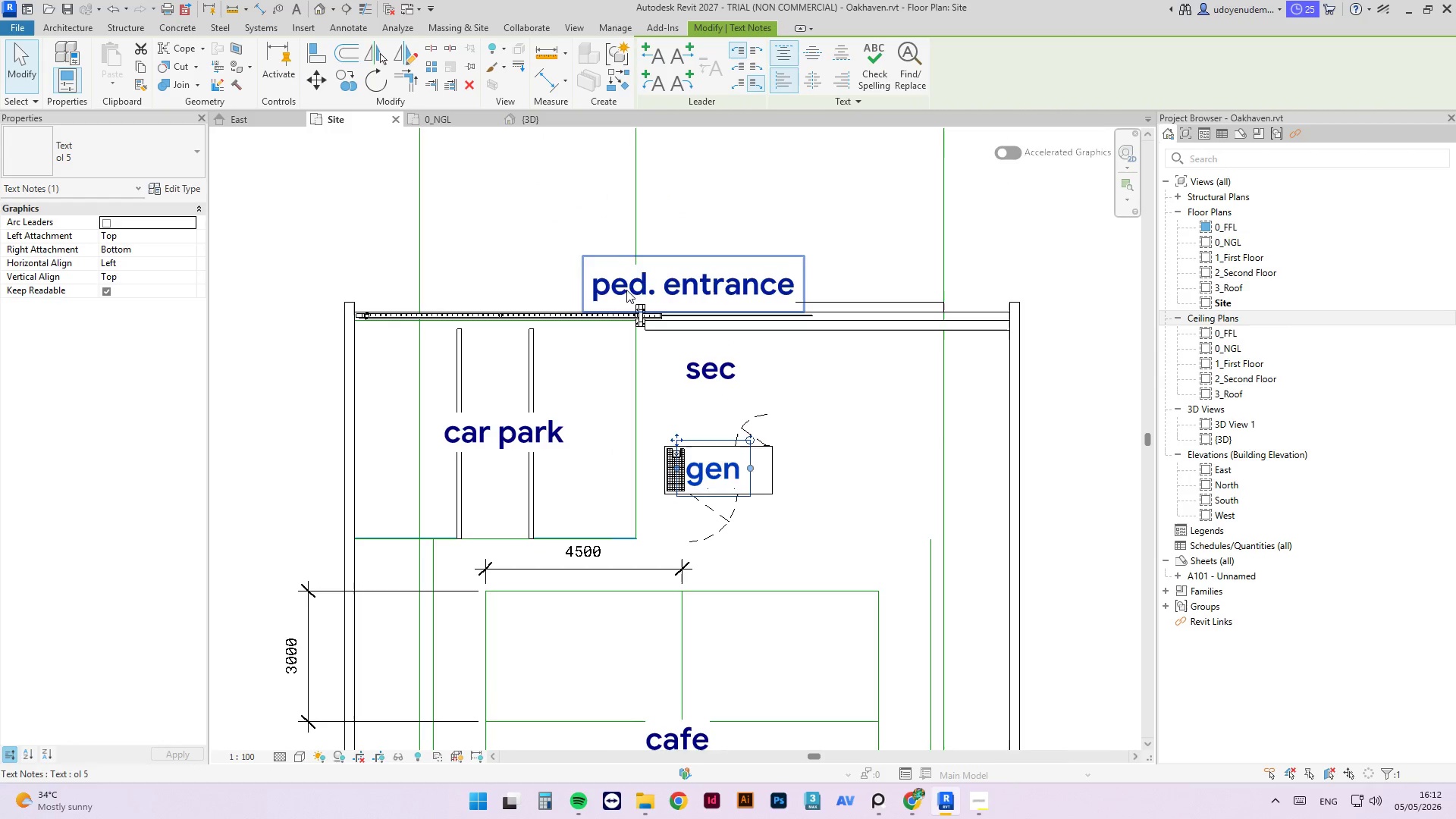 
left_click([626, 290])
 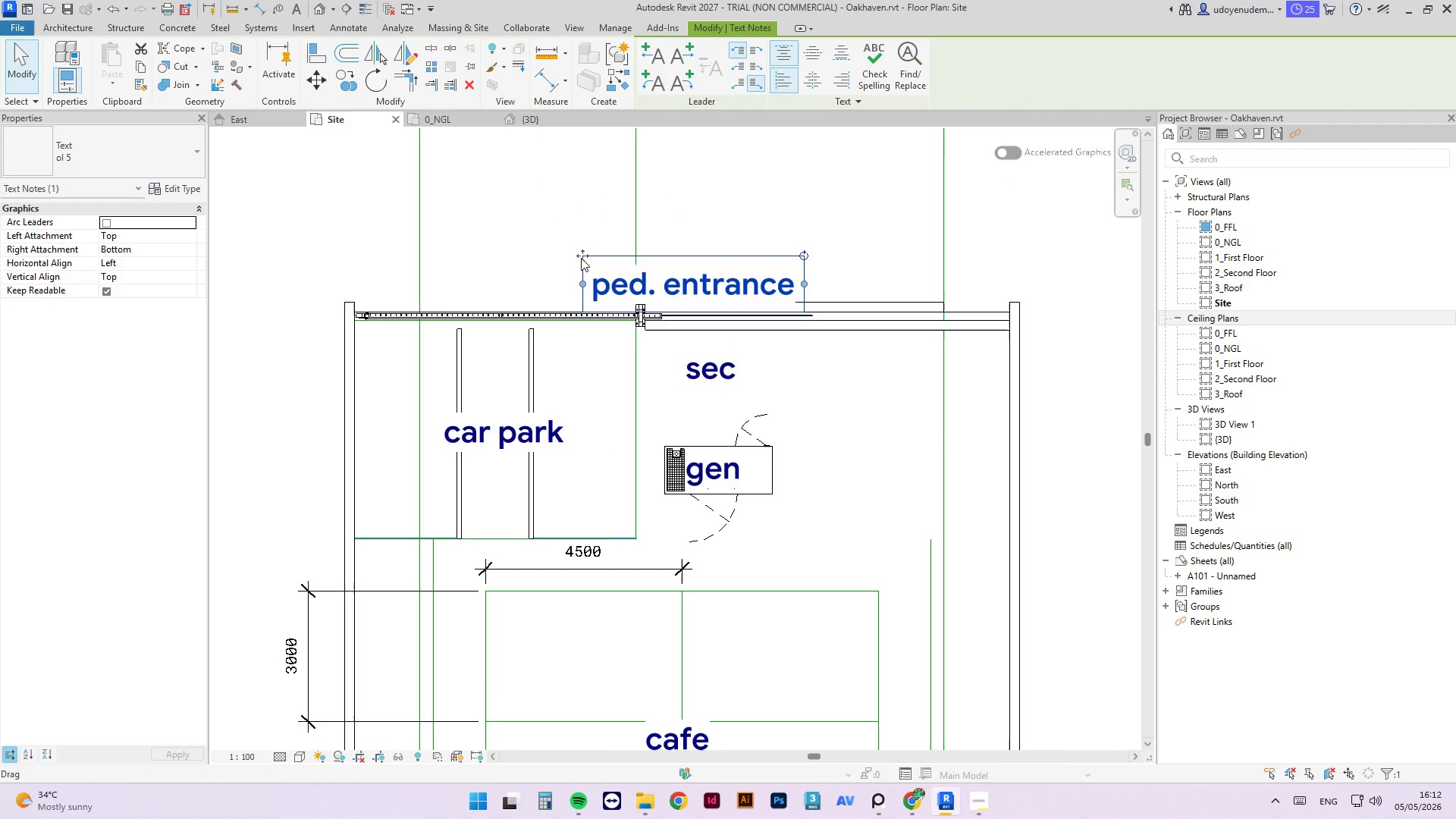 
left_click_drag(start_coordinate=[581, 258], to_coordinate=[963, 240])
 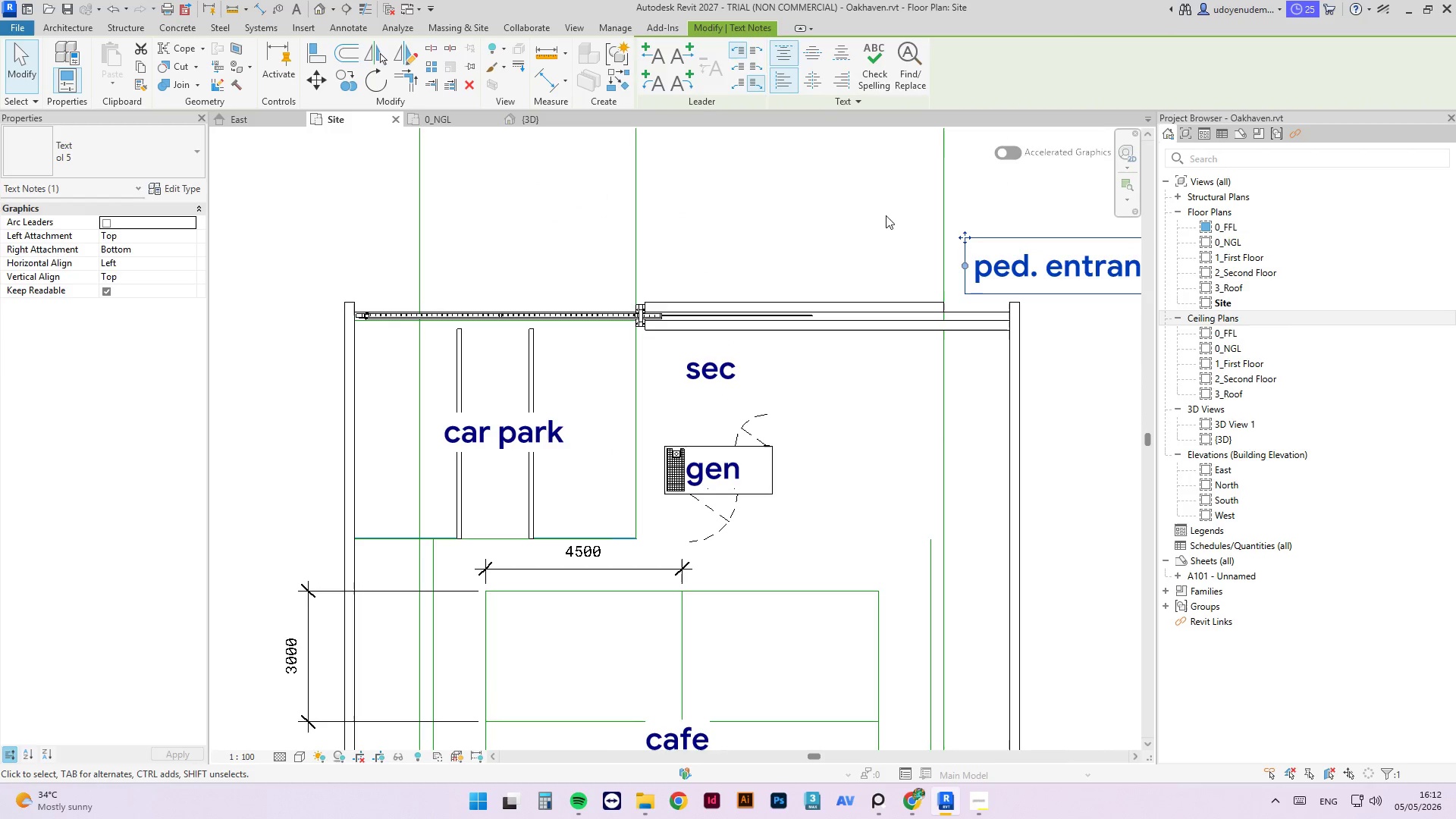 
left_click([853, 210])
 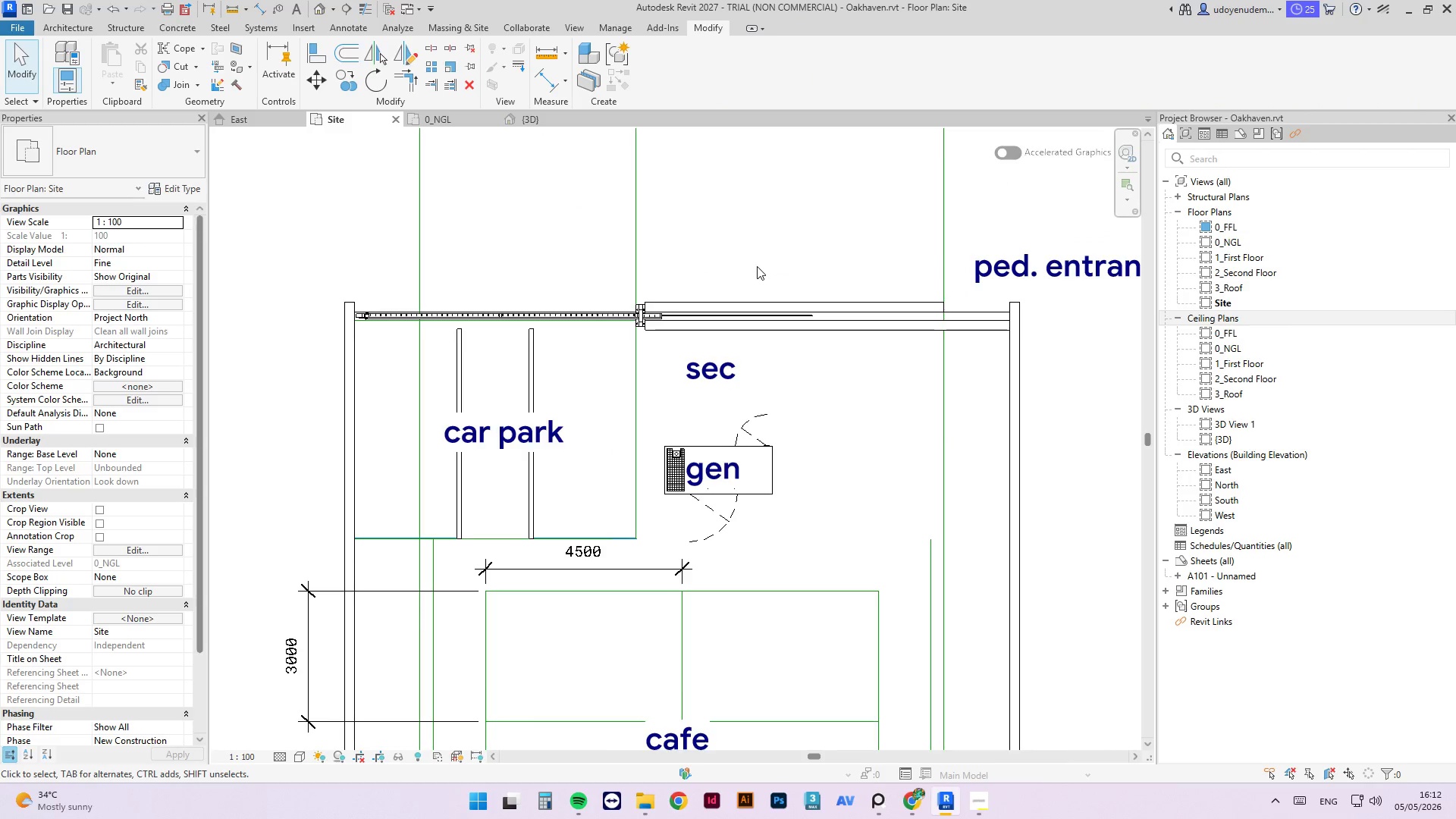 
scroll: coordinate [827, 323], scroll_direction: up, amount: 10.0
 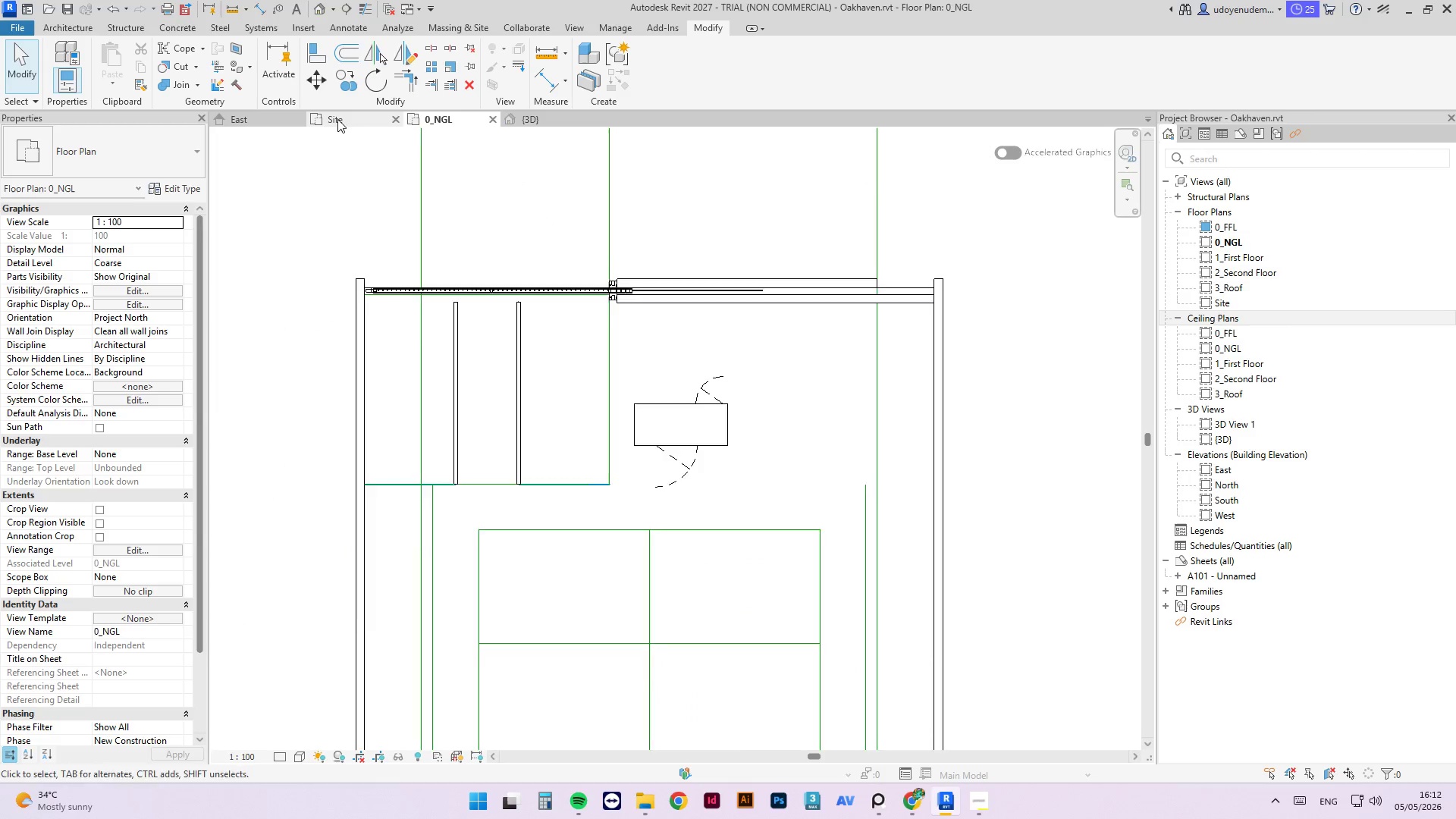 
scroll: coordinate [764, 293], scroll_direction: down, amount: 2.0
 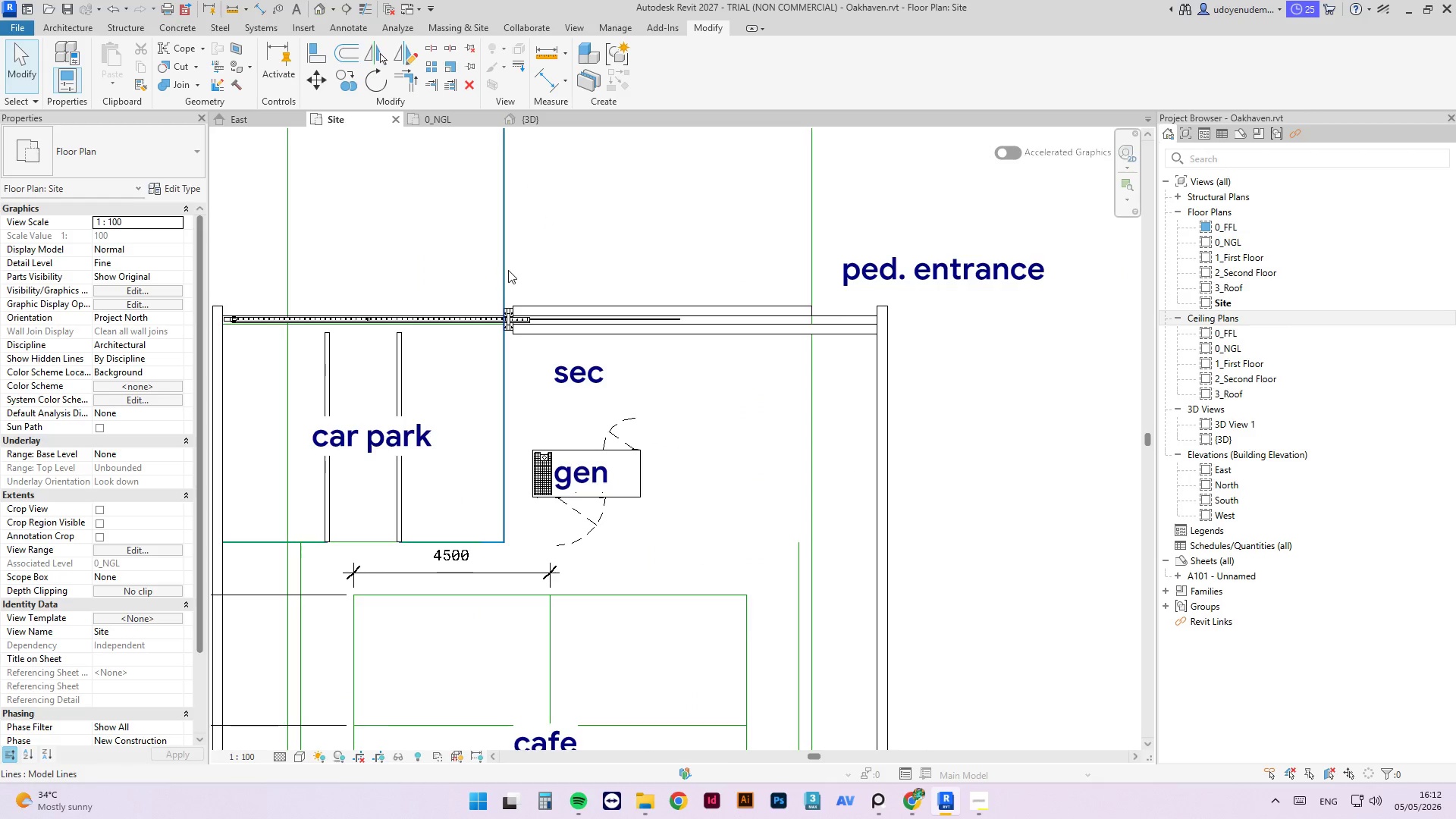 
left_click([508, 269])
 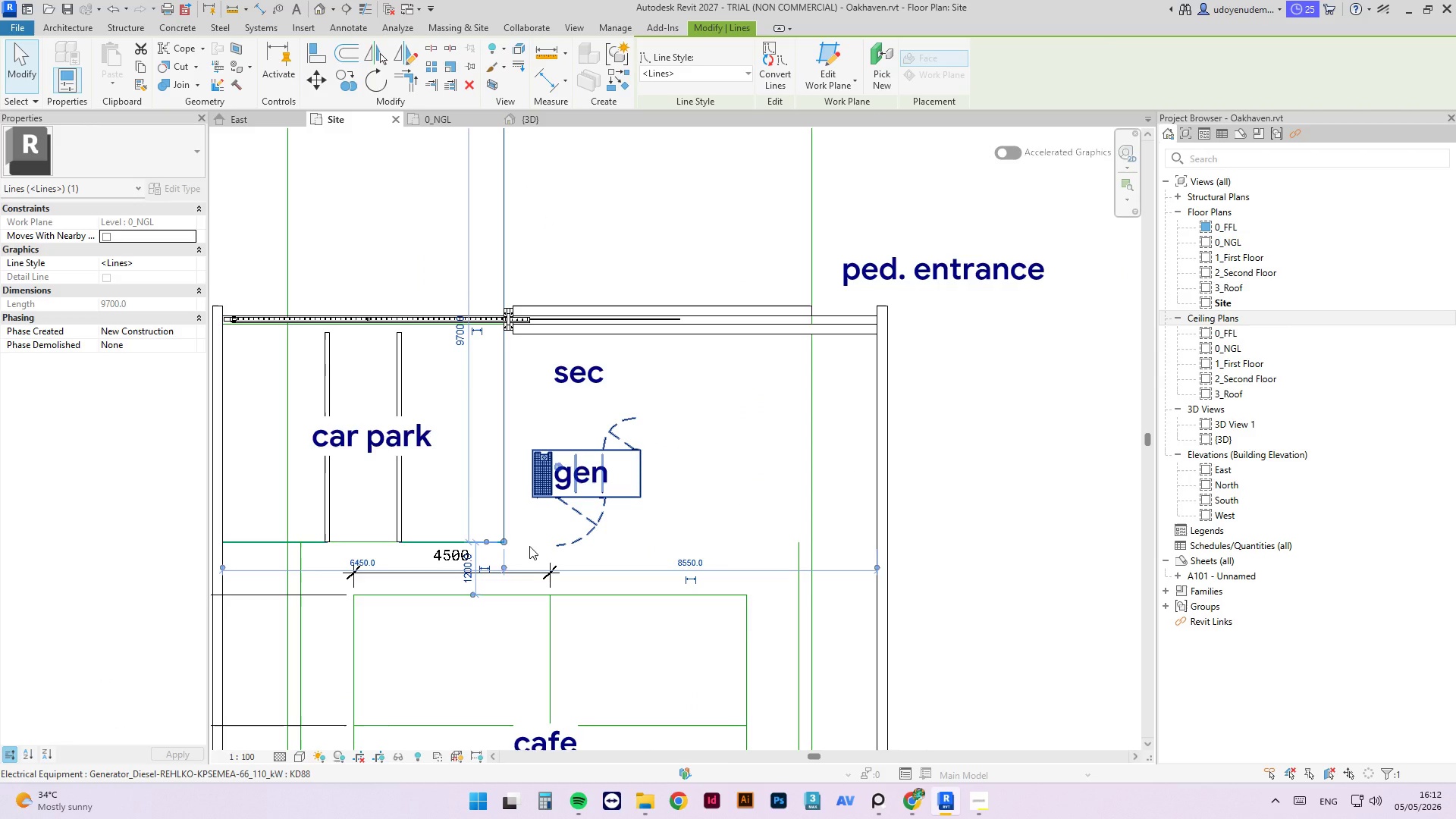 
hold_key(key=C, duration=0.33)
 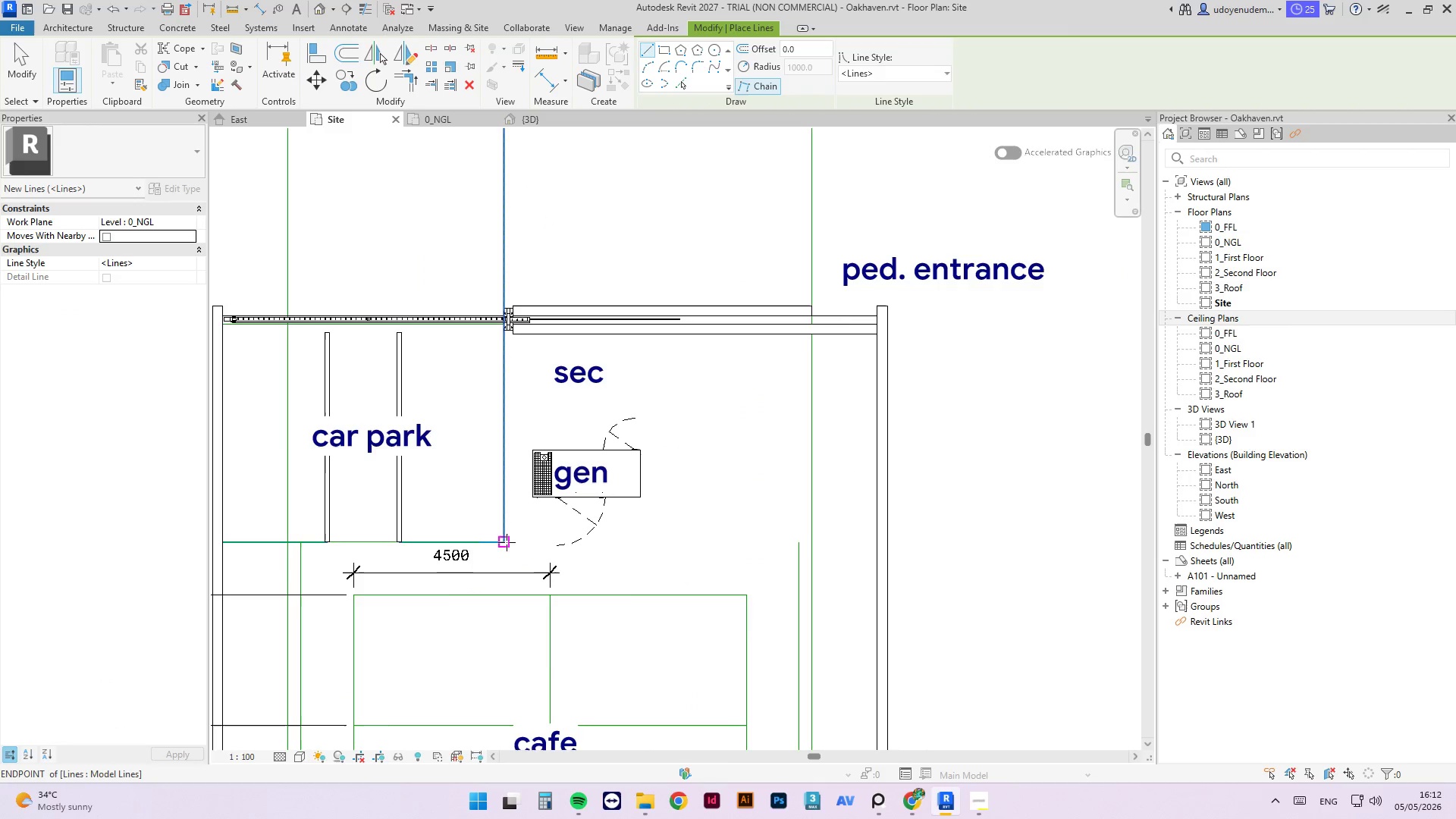 
key(S)
 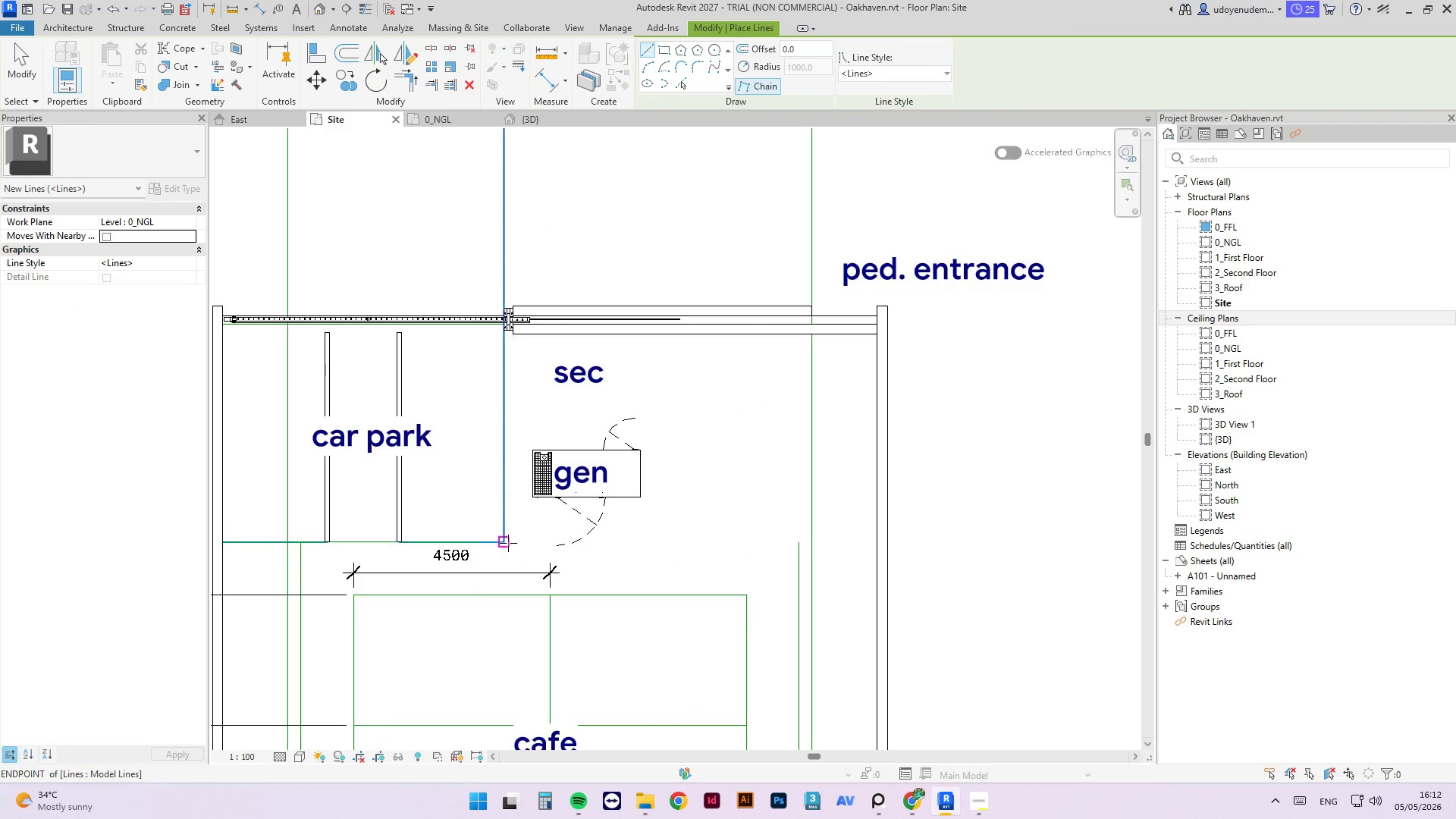 
left_click([506, 541])
 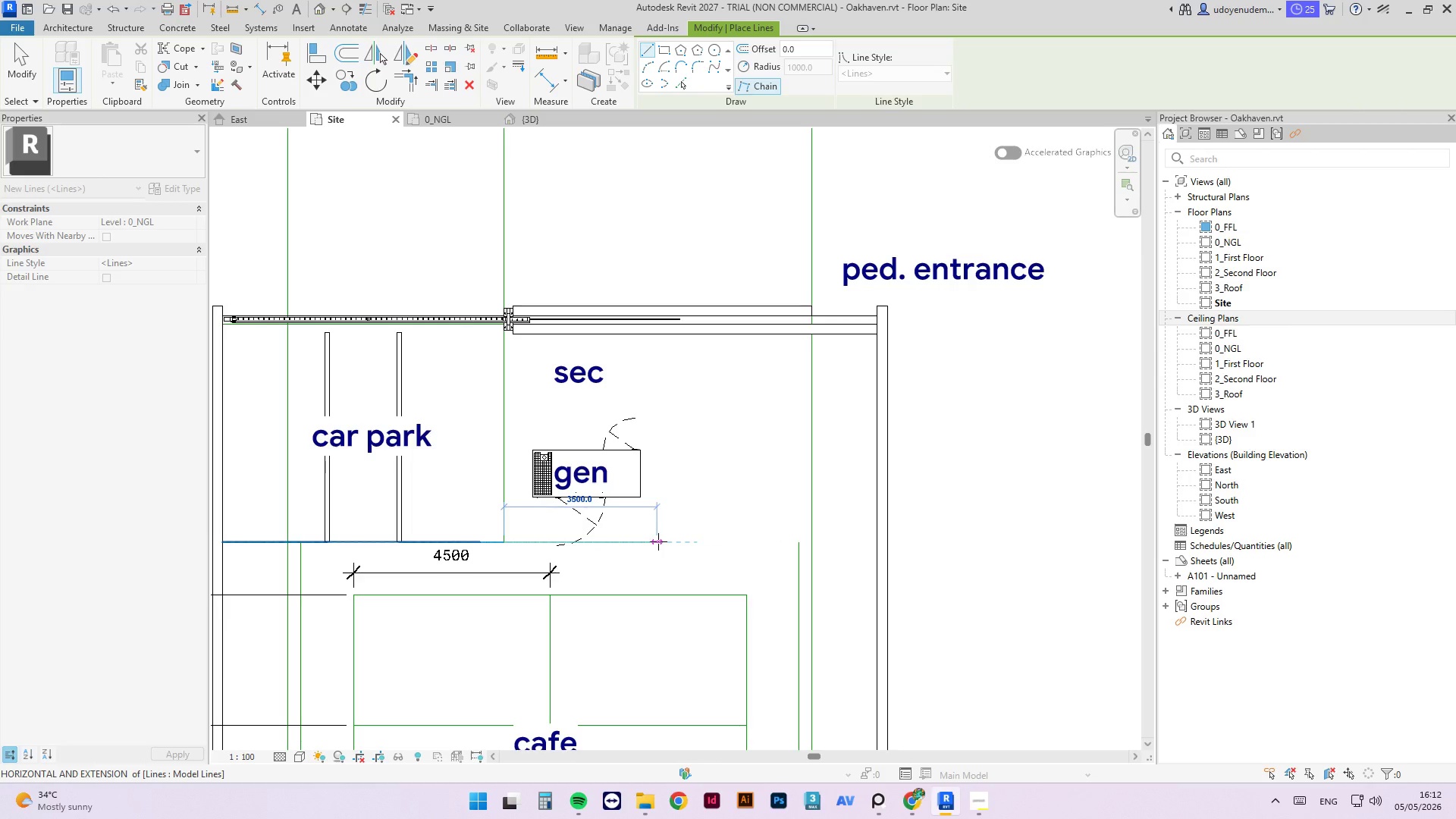 
left_click([658, 541])
 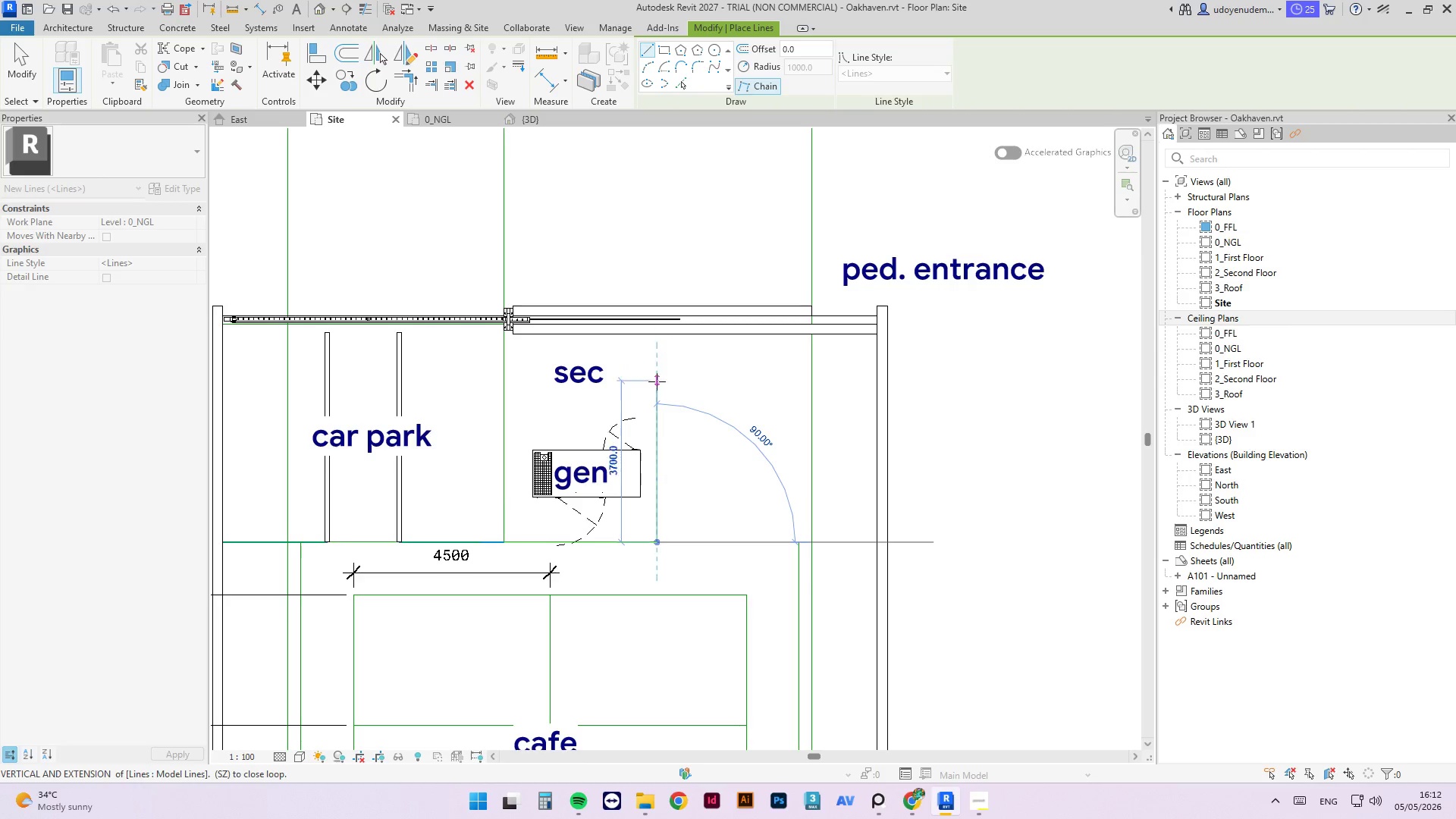 
wait(8.16)
 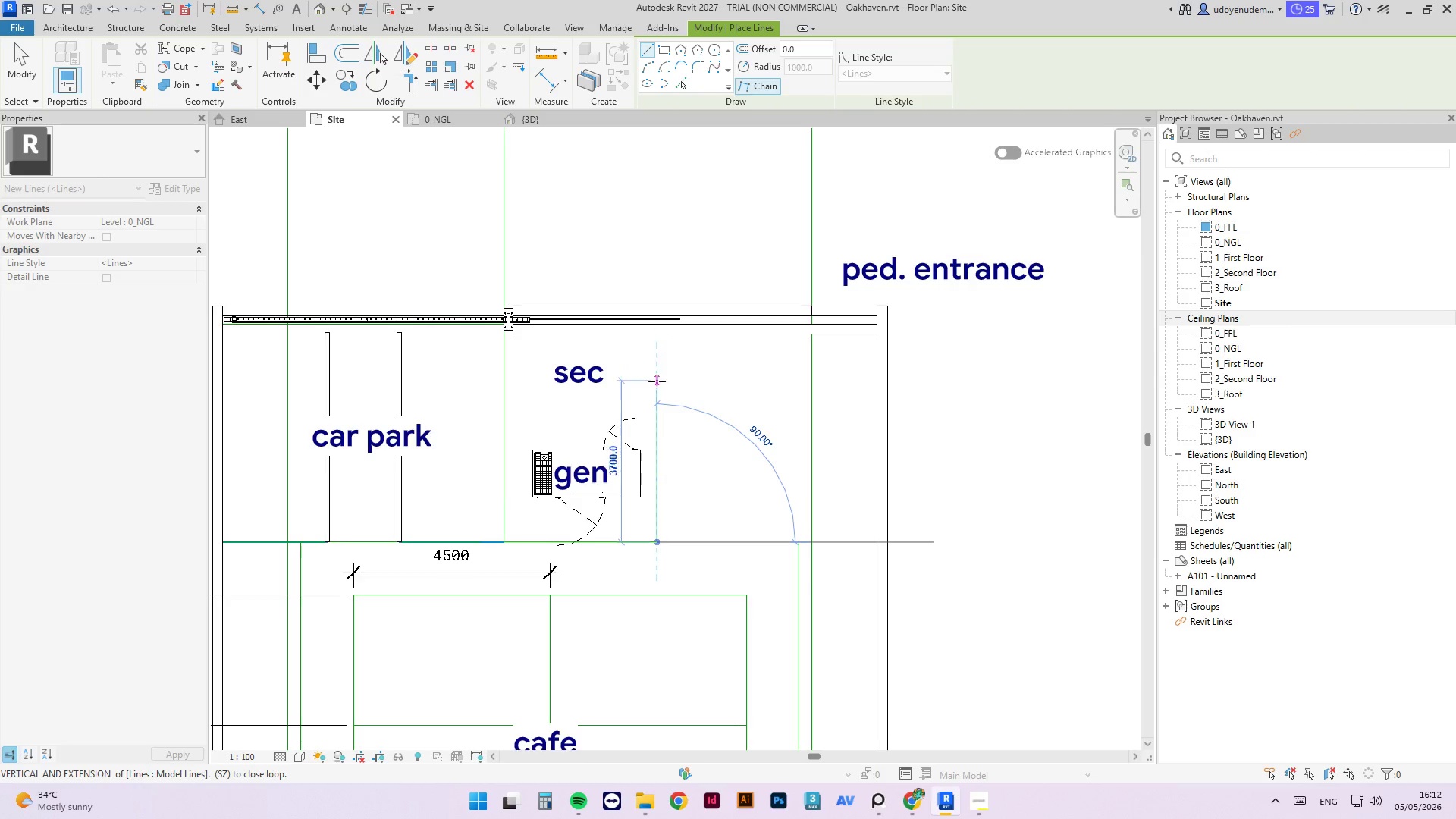 
left_click([658, 337])
 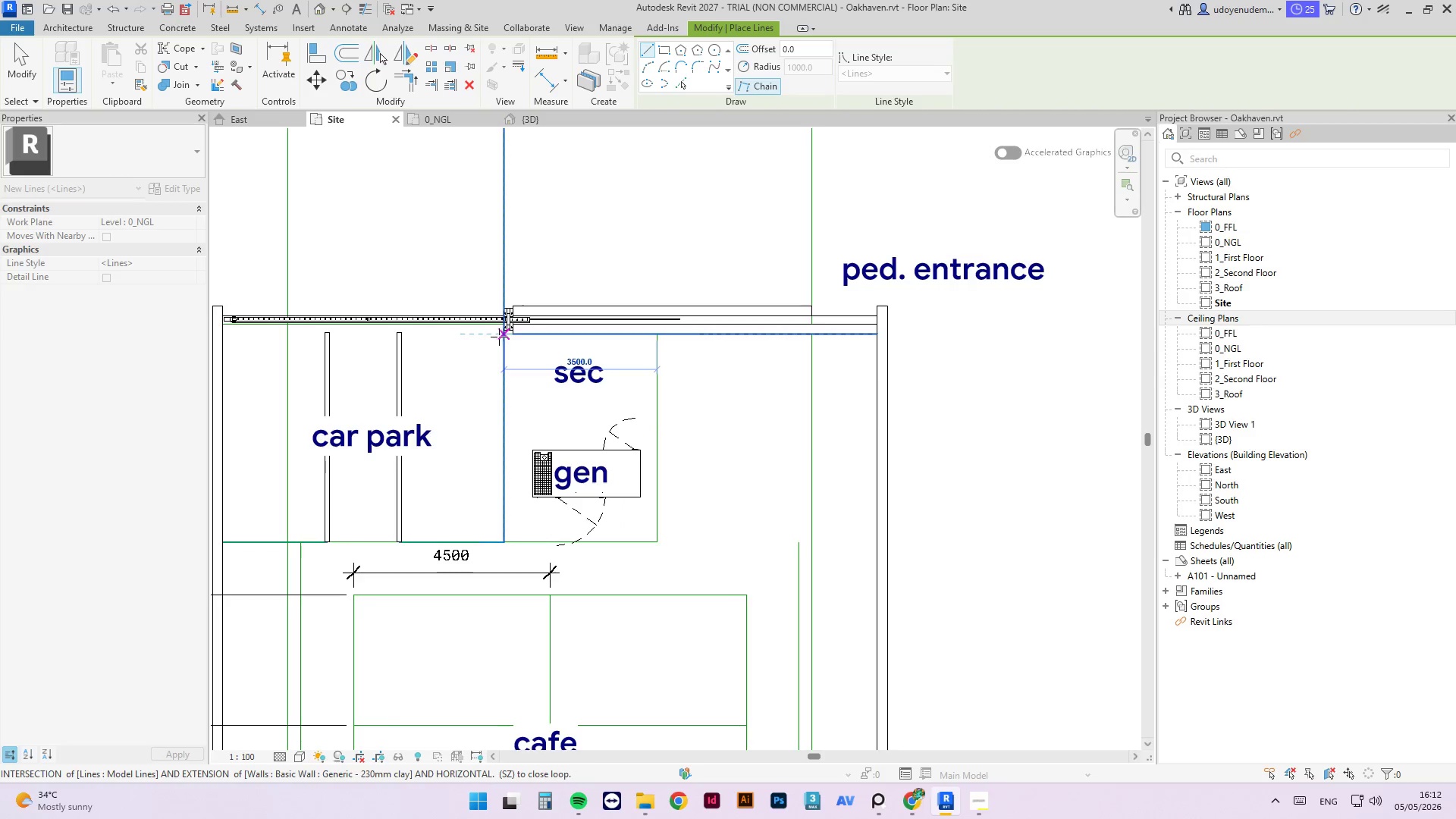 
left_click([499, 336])
 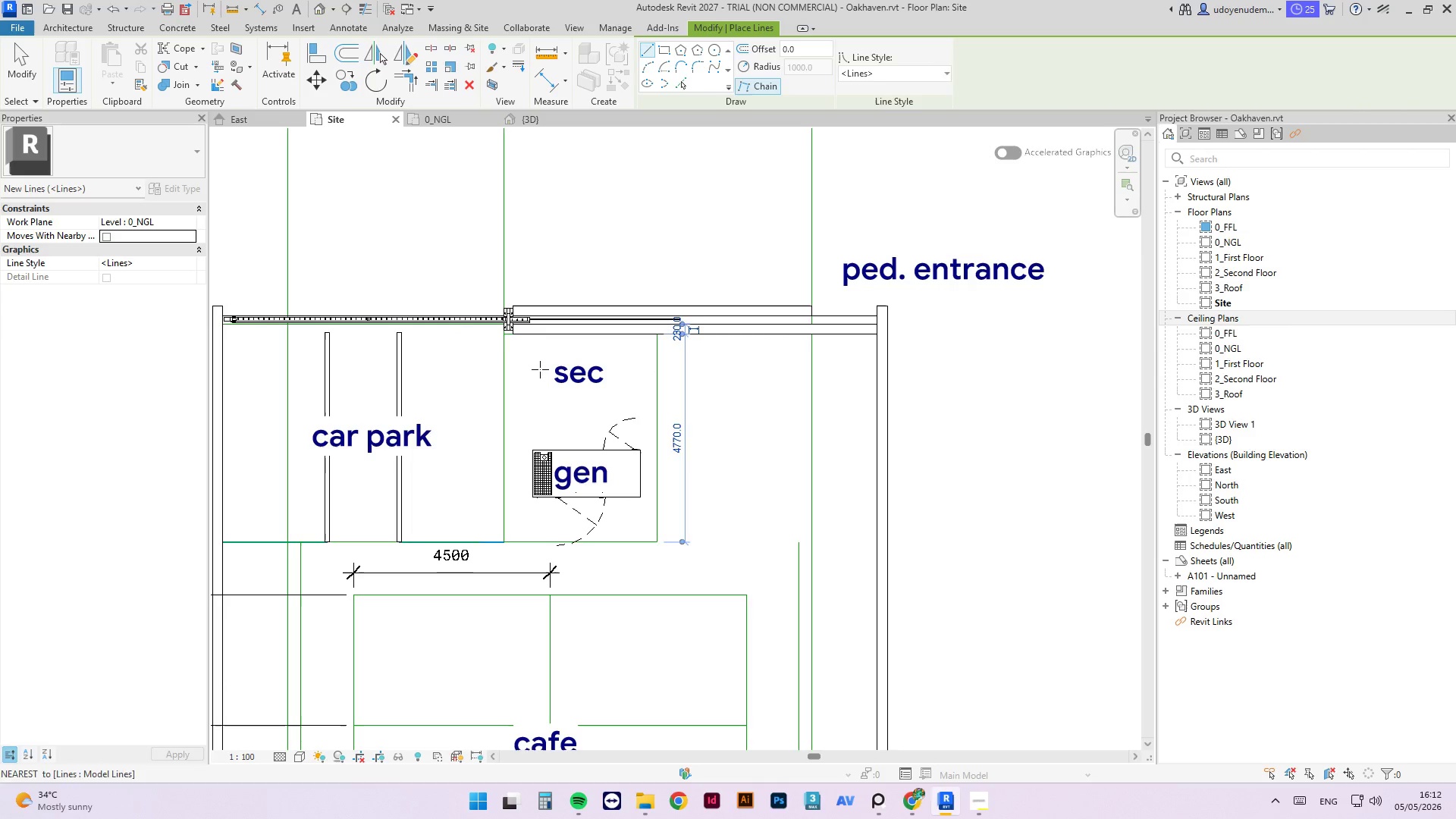 
key(Escape)
 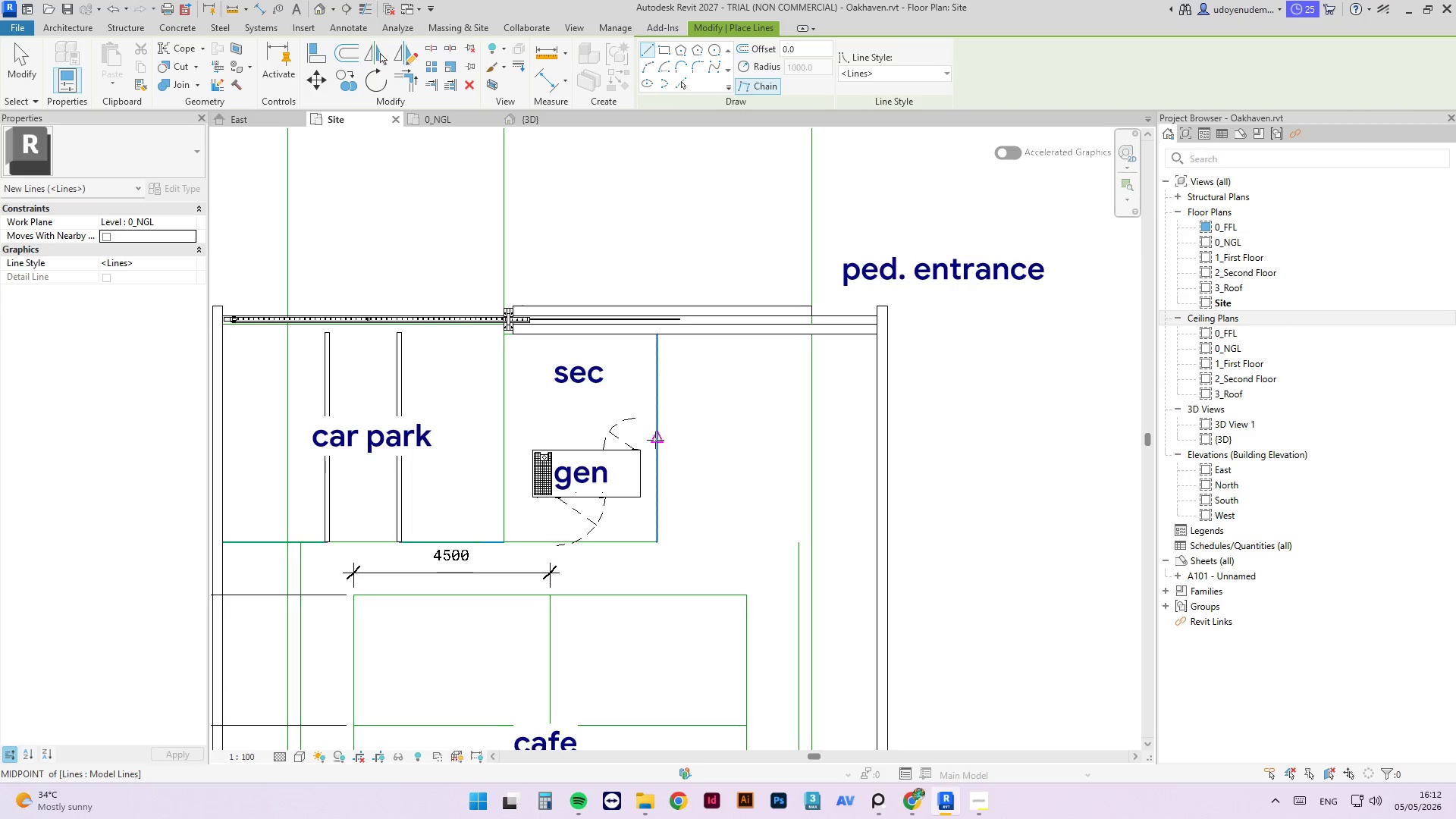 
left_click([655, 441])
 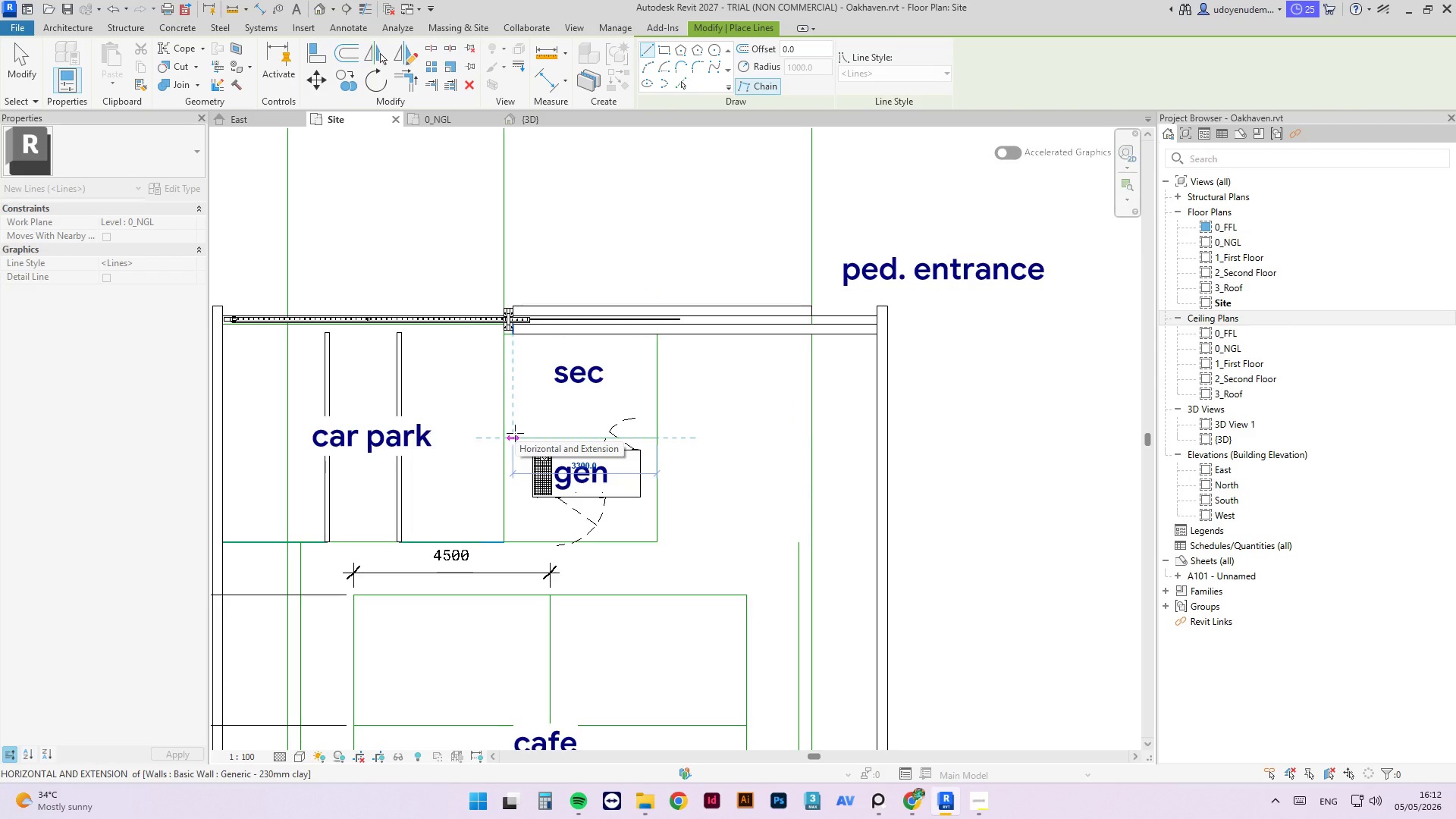 
wait(11.06)
 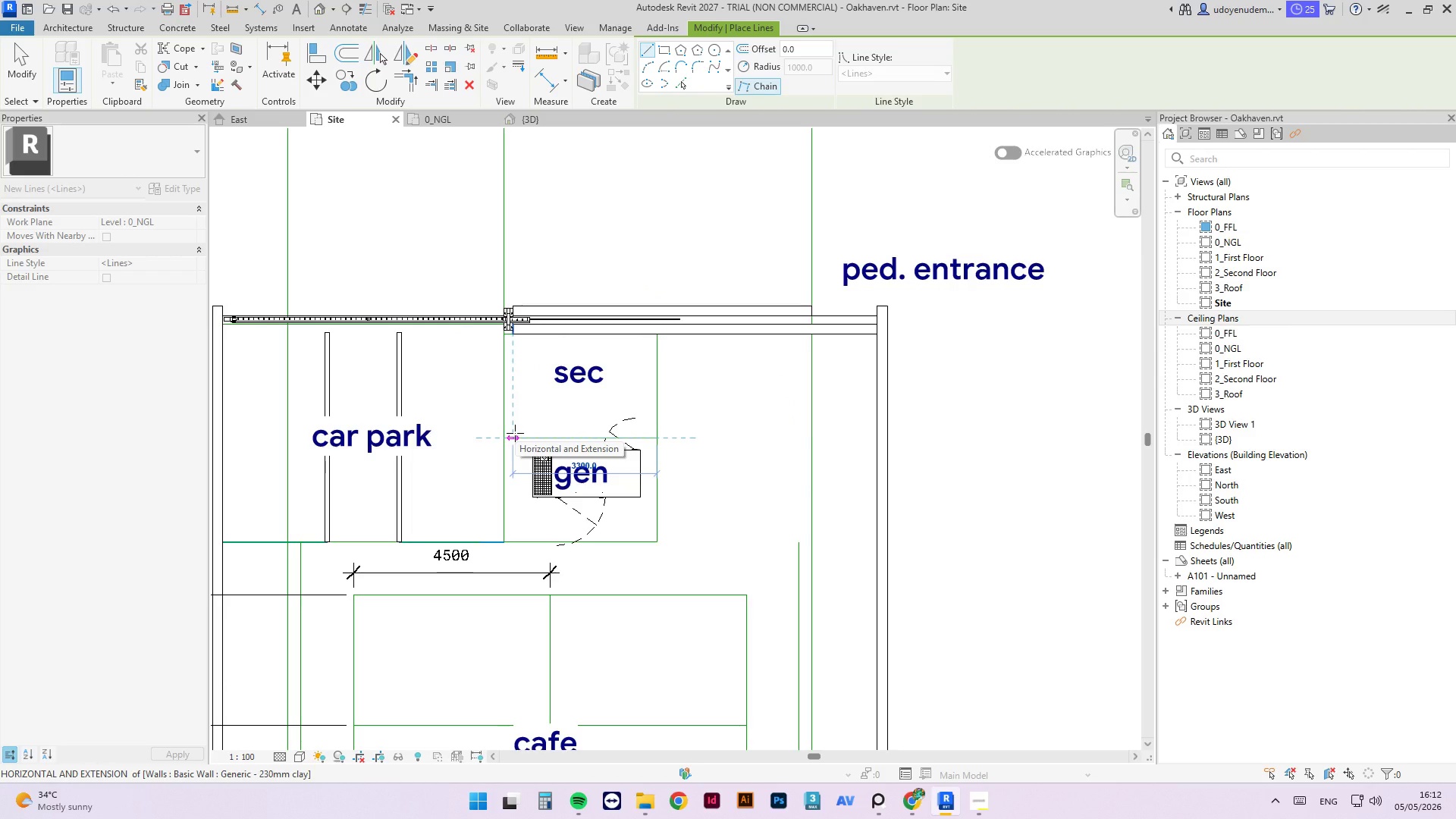 
key(Escape)
 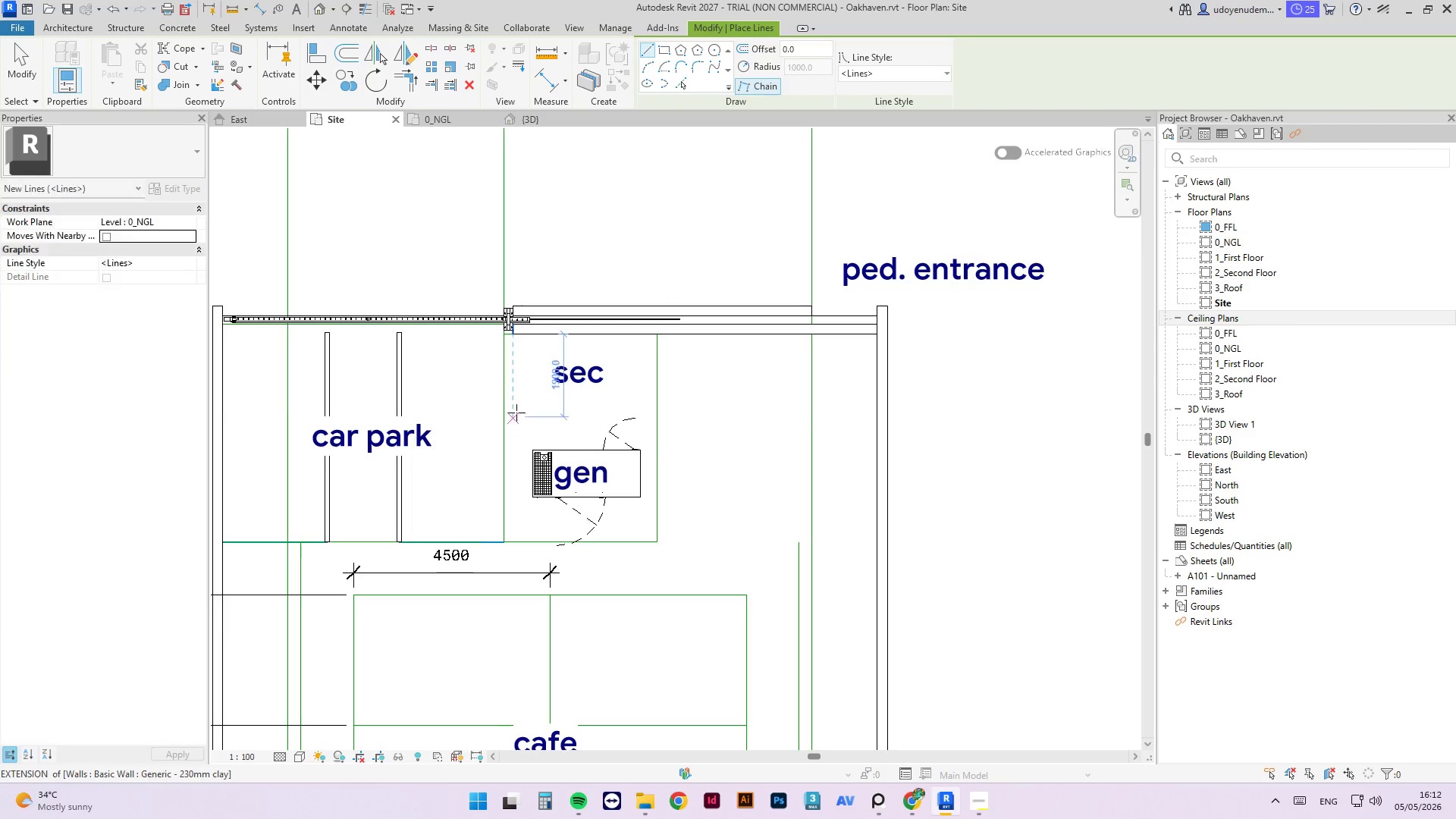 
key(Escape)
 